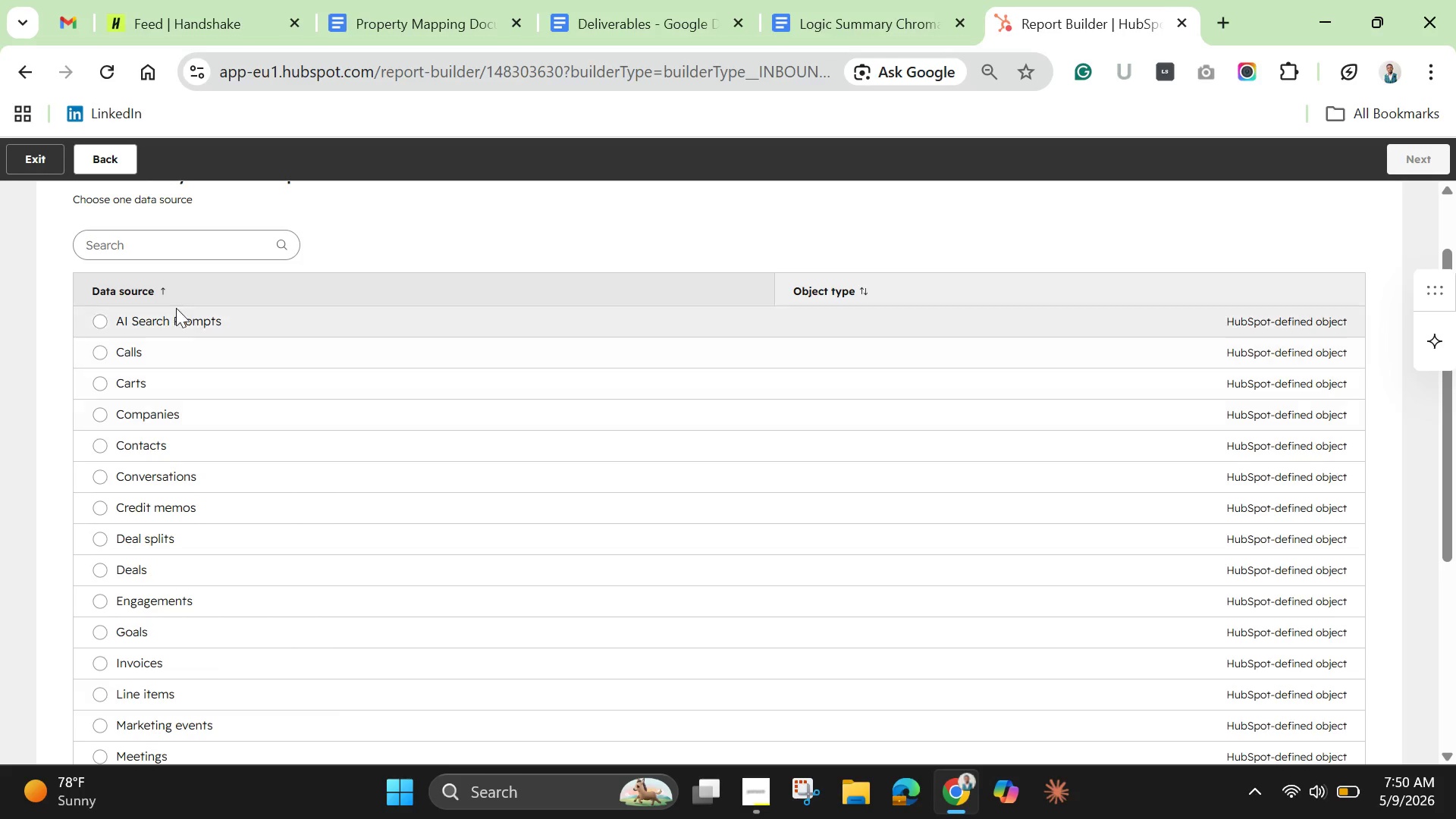 
left_click([181, 260])
 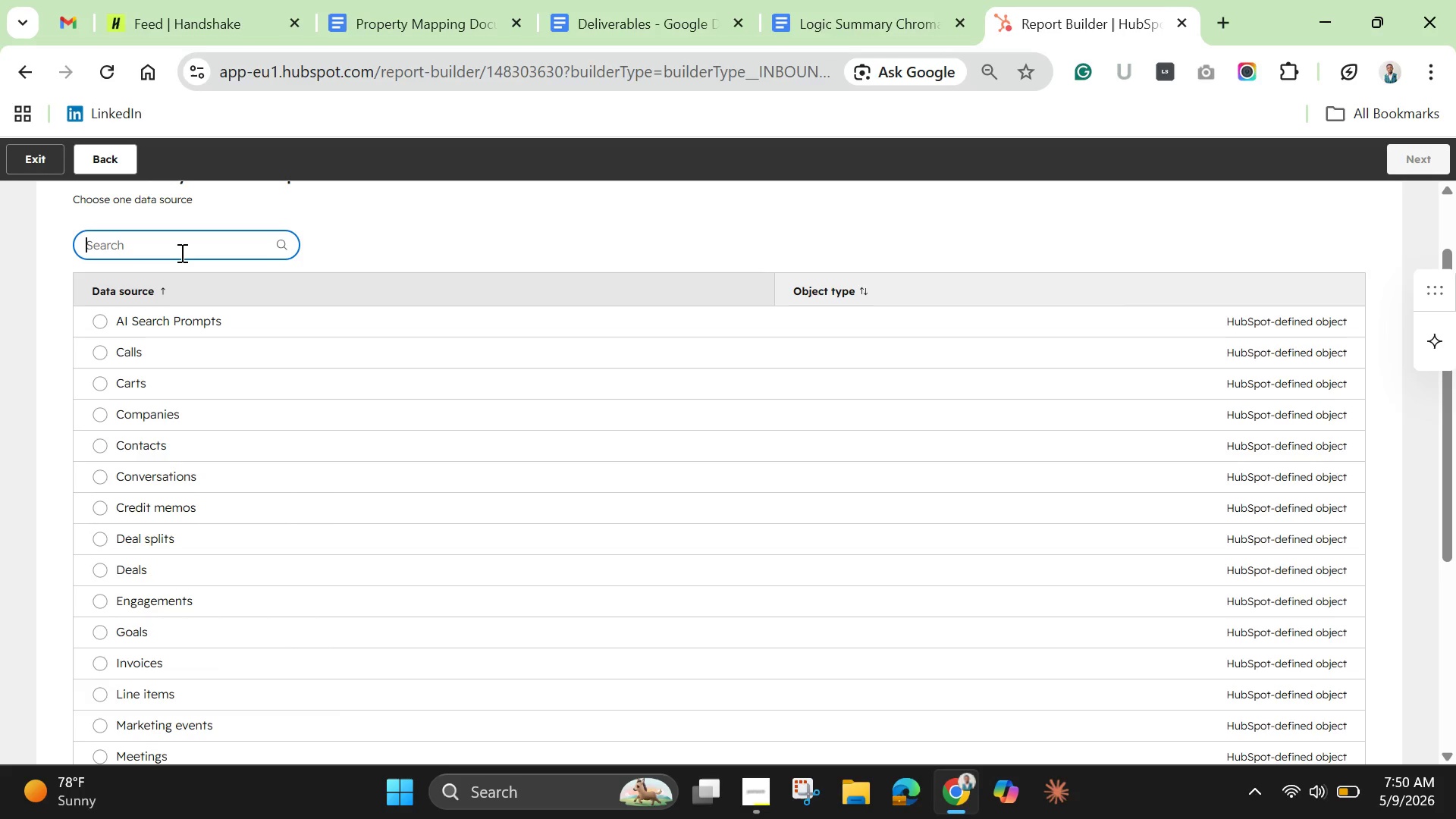 
left_click([180, 253])
 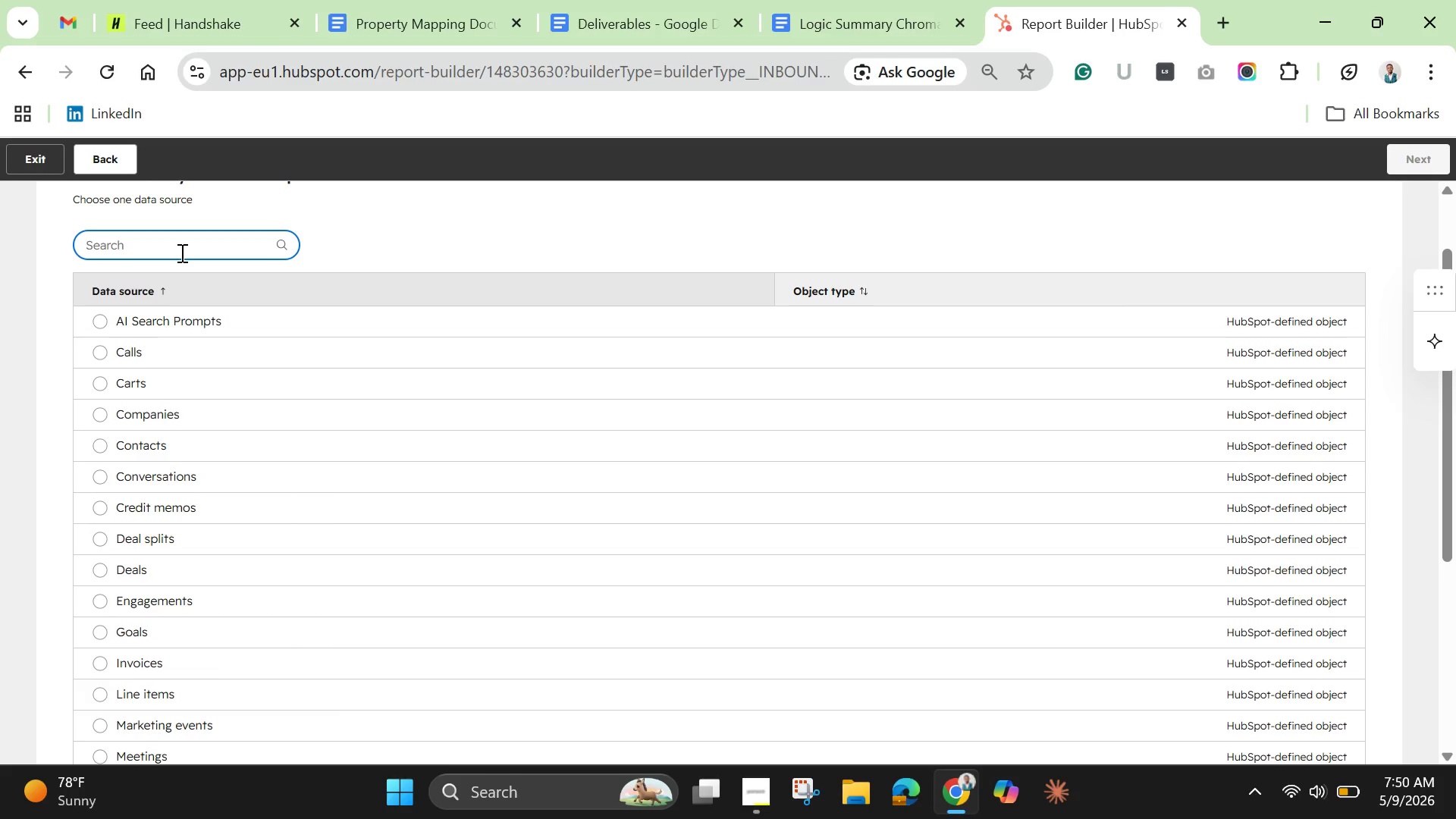 
type(ma)
 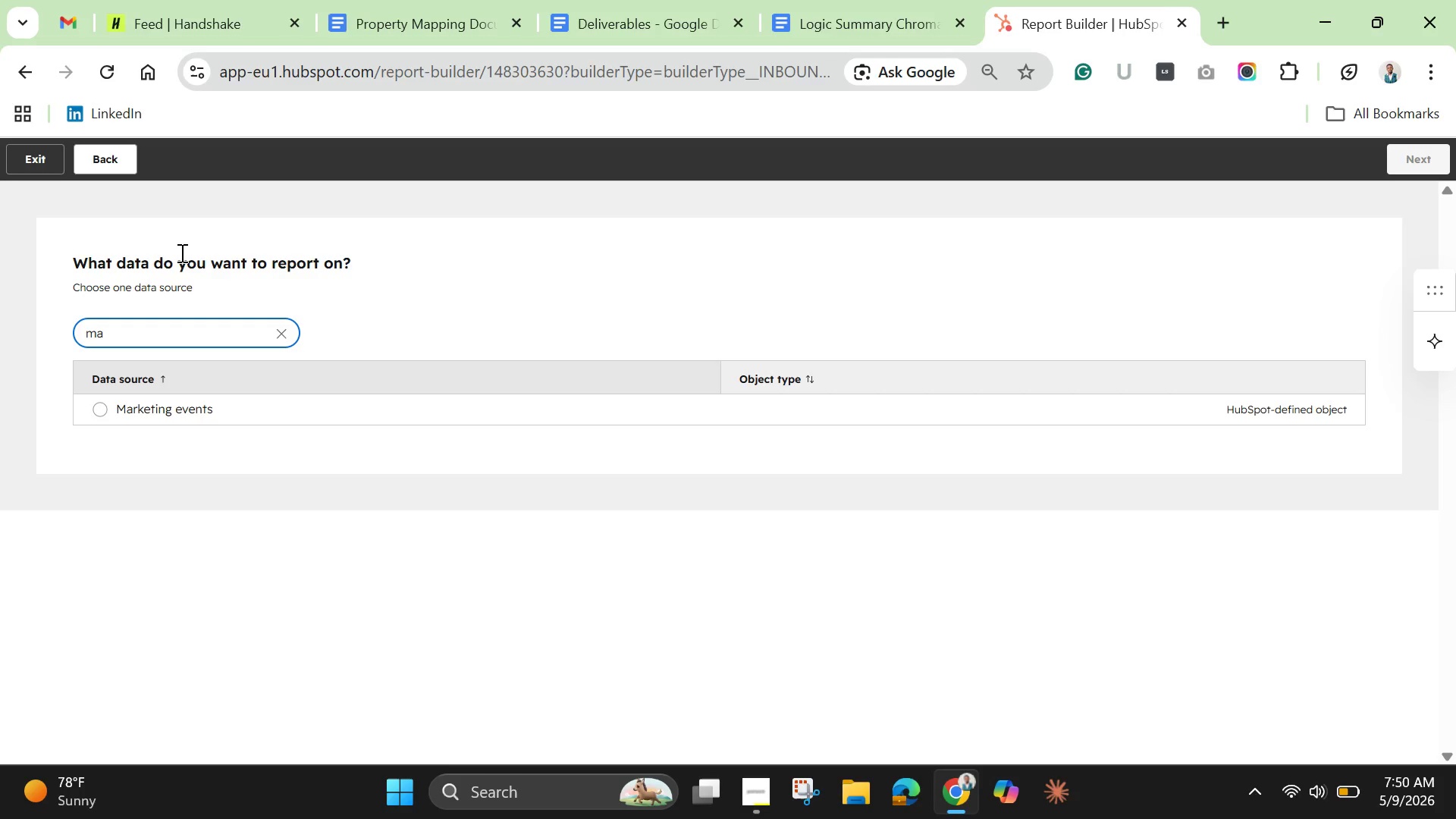 
hold_key(key=Backspace, duration=1.47)
 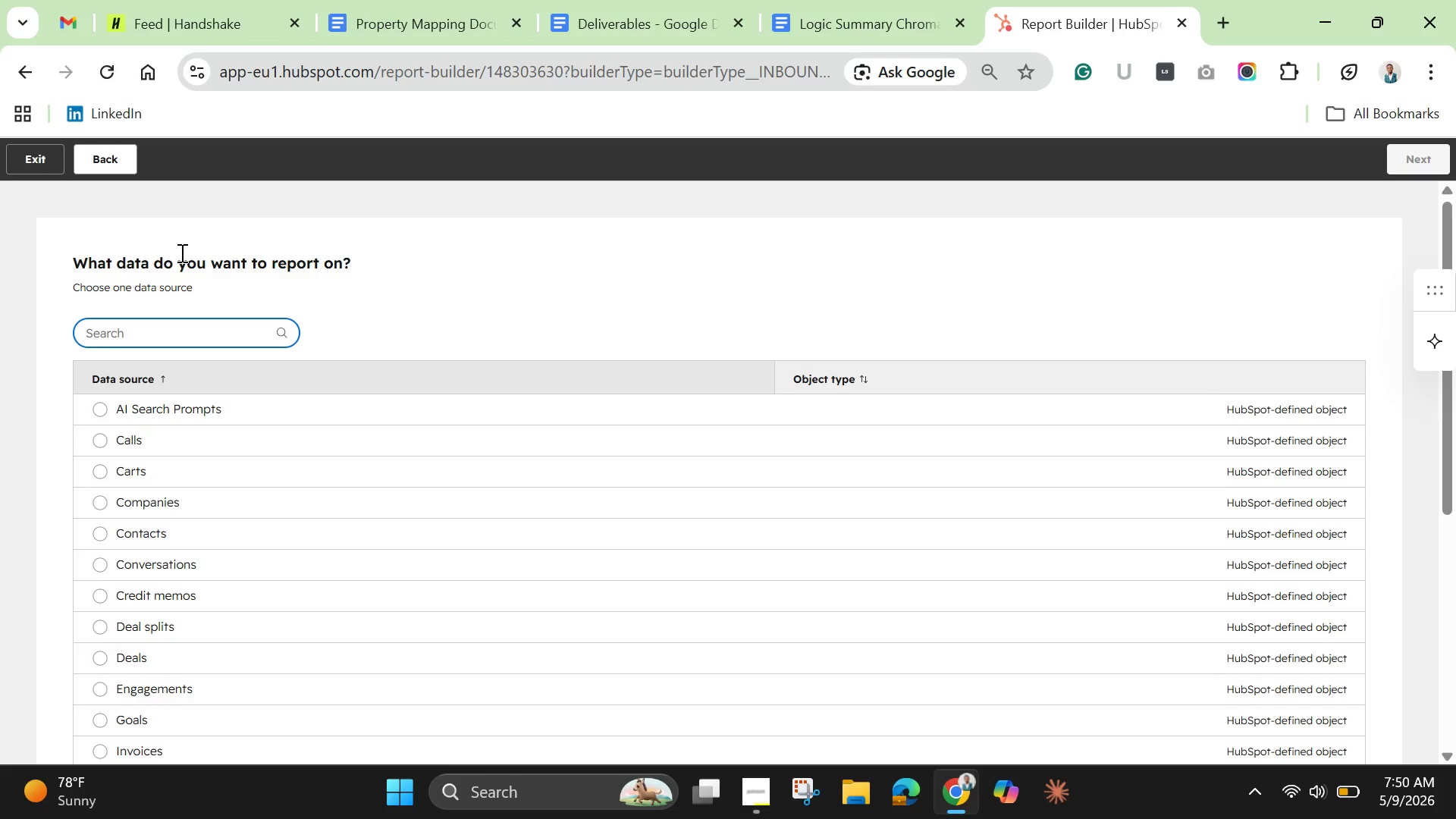 
key(Backspace)
 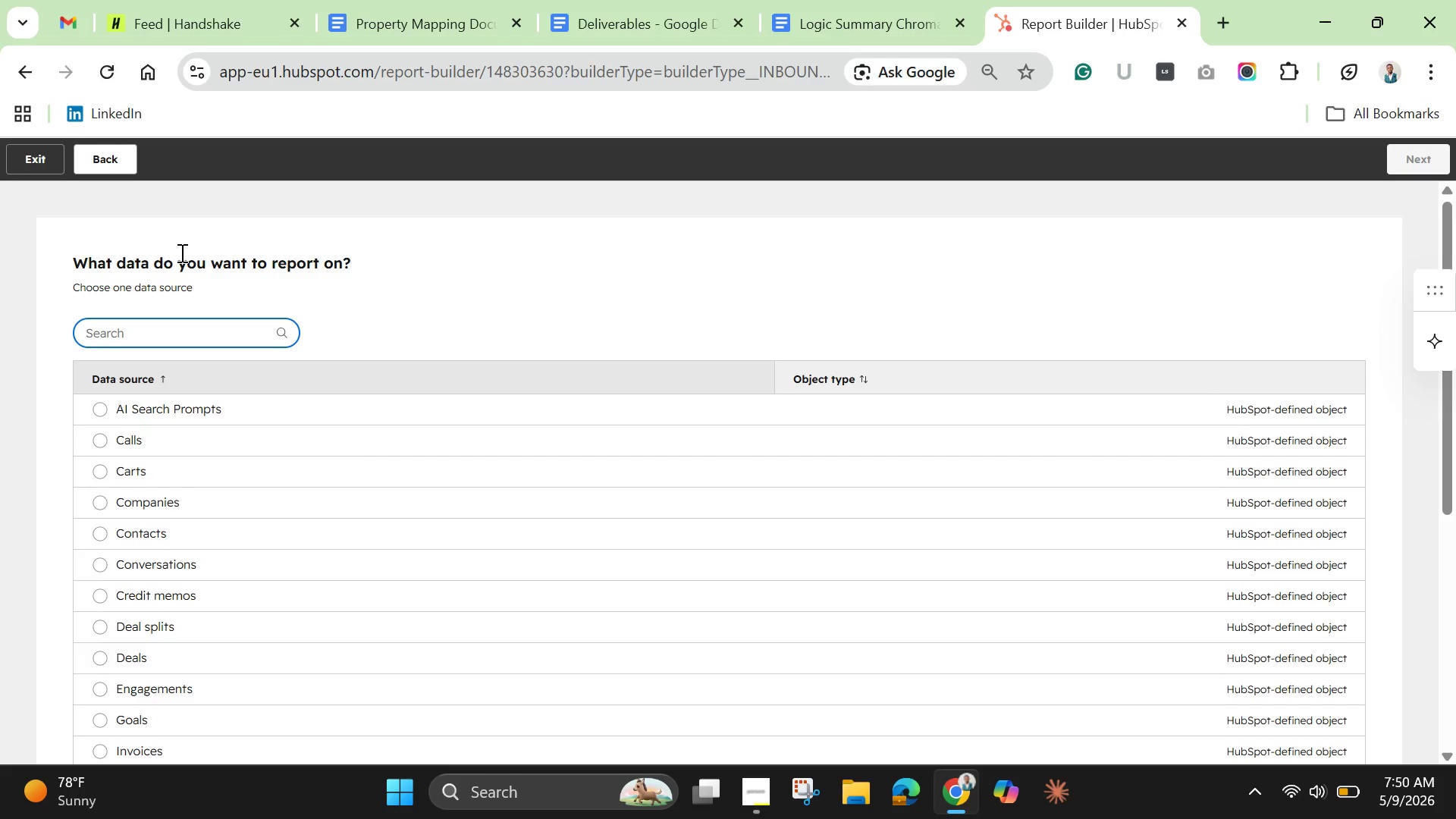 
key(Backspace)
 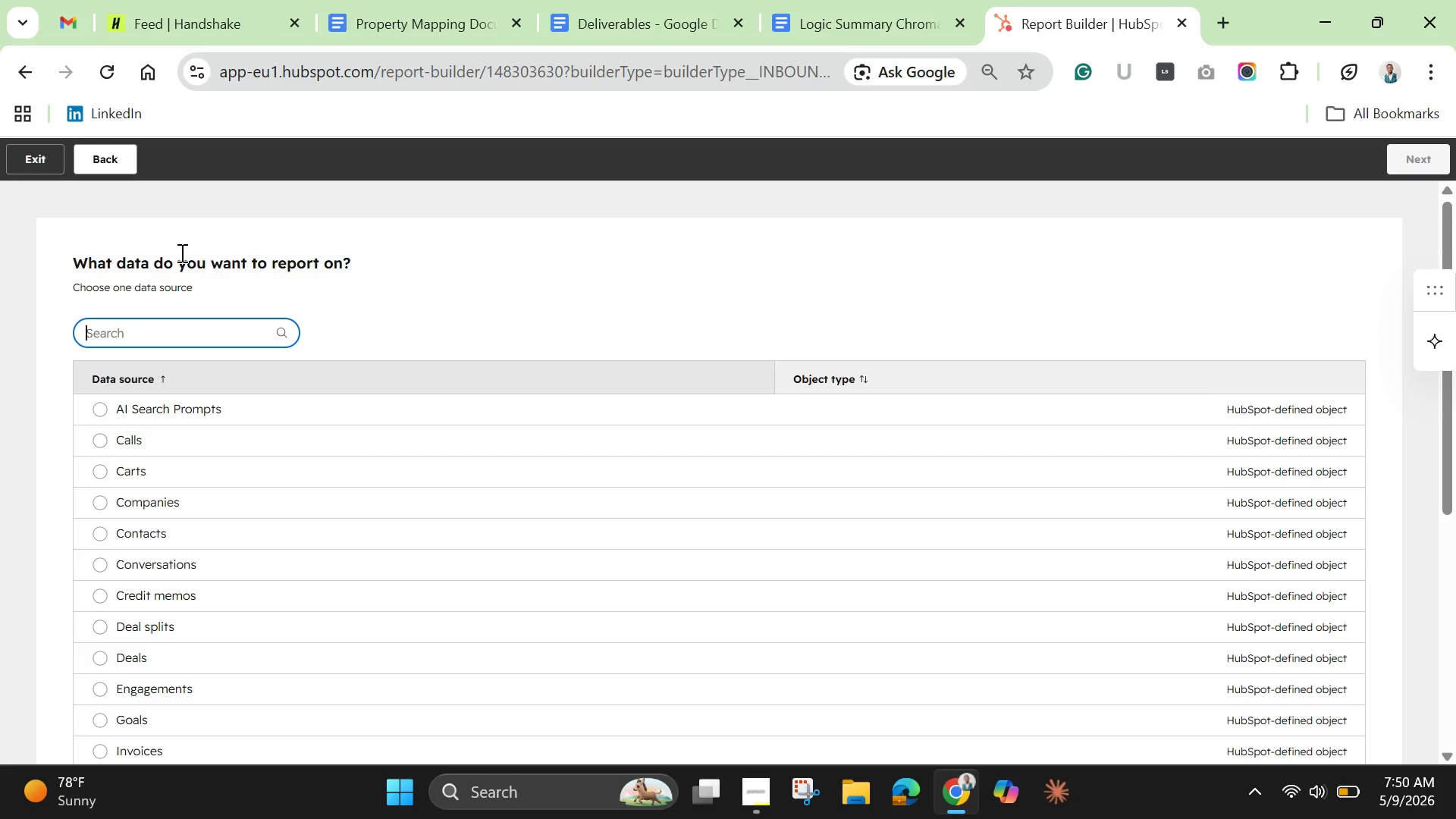 
key(Backspace)
 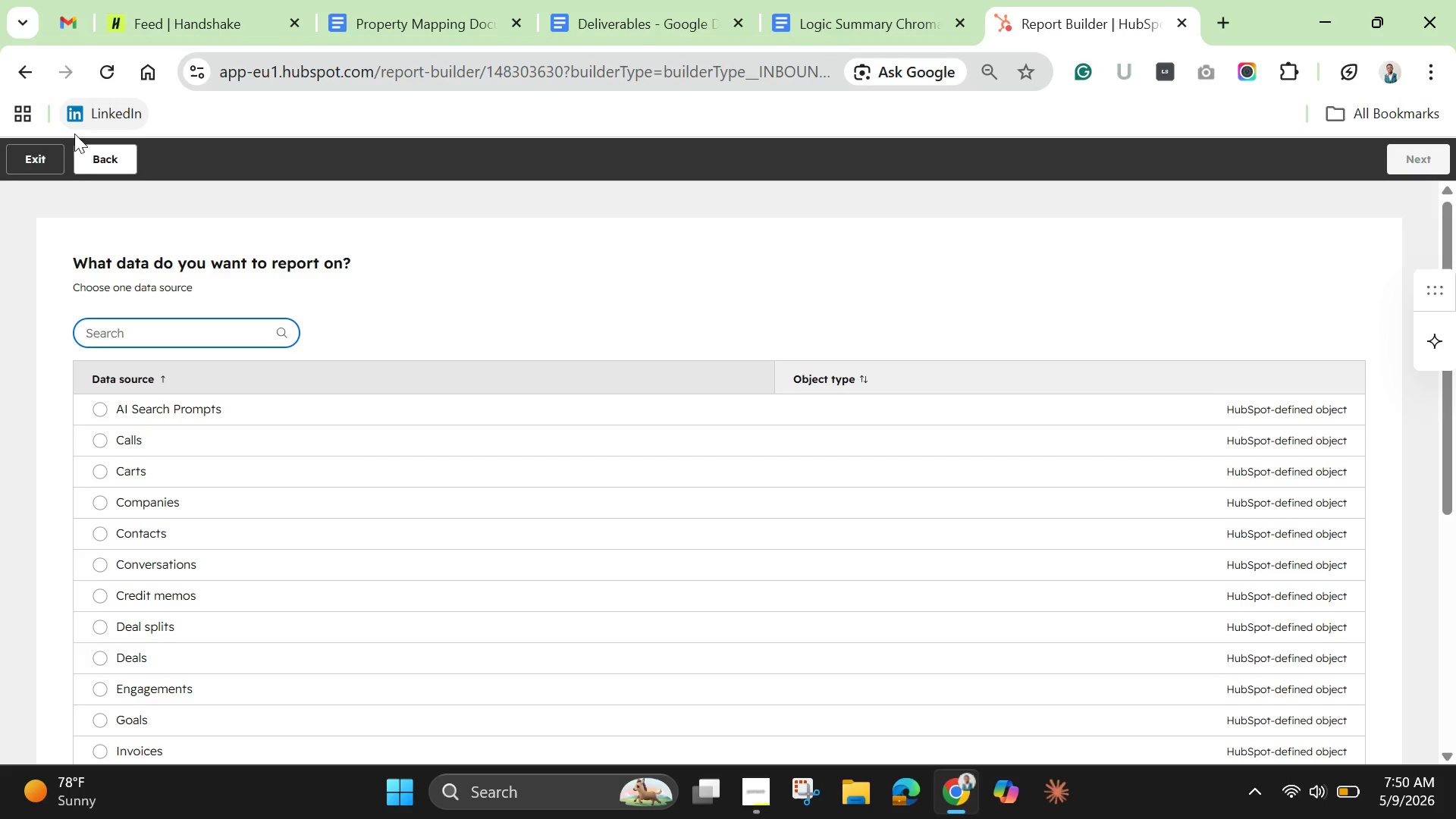 
left_click([103, 161])
 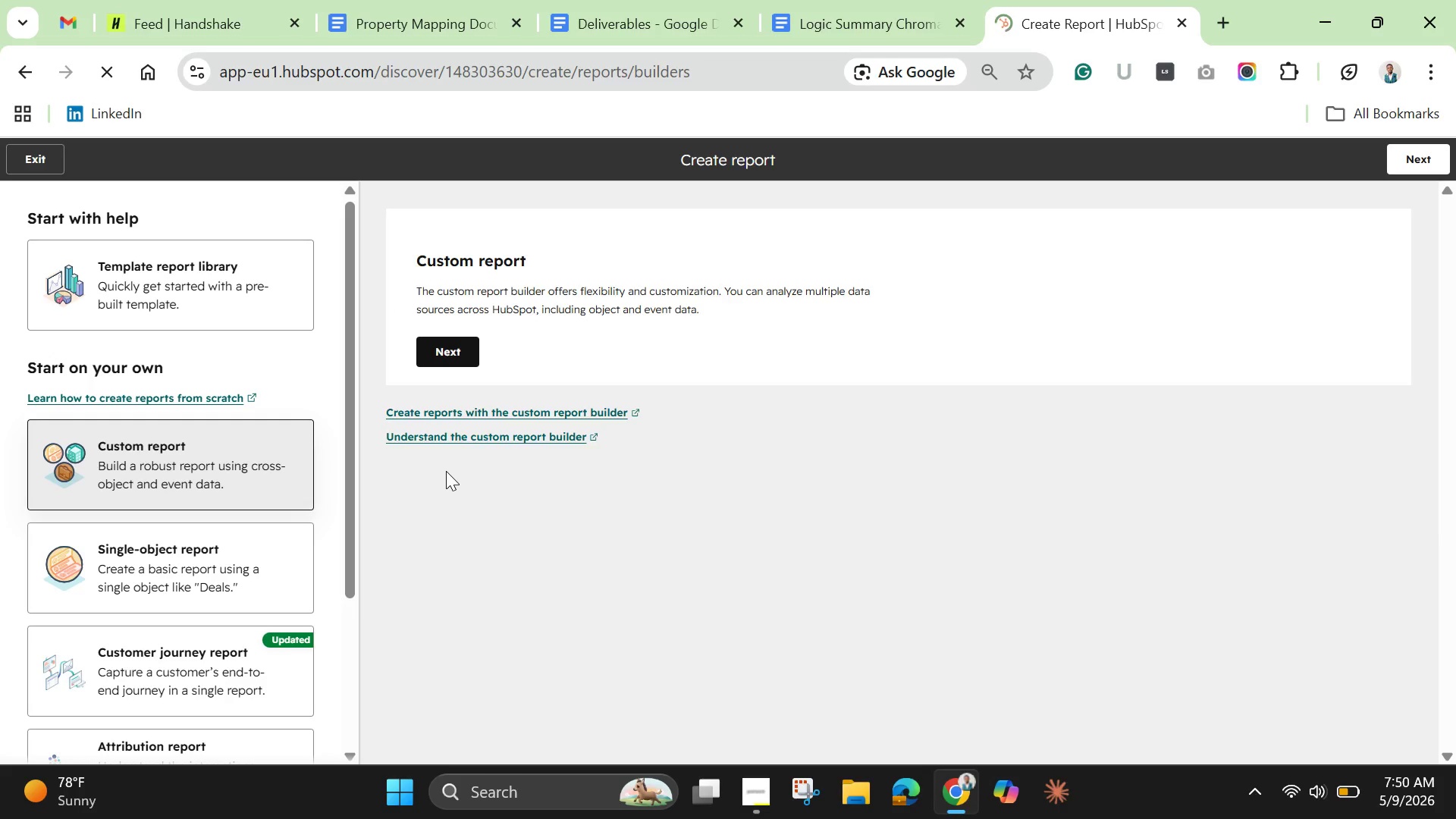 
left_click([157, 577])
 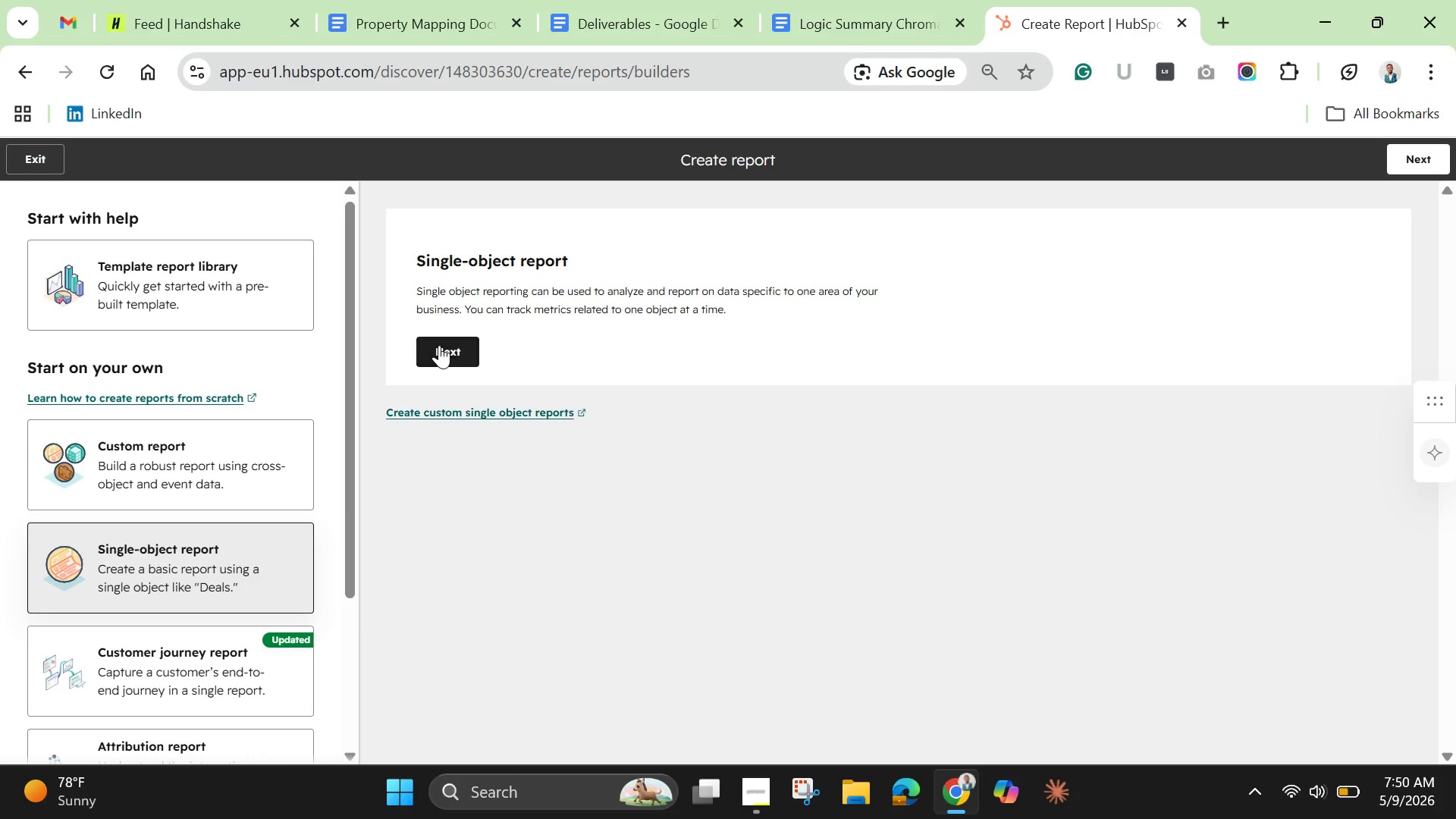 
left_click([443, 347])
 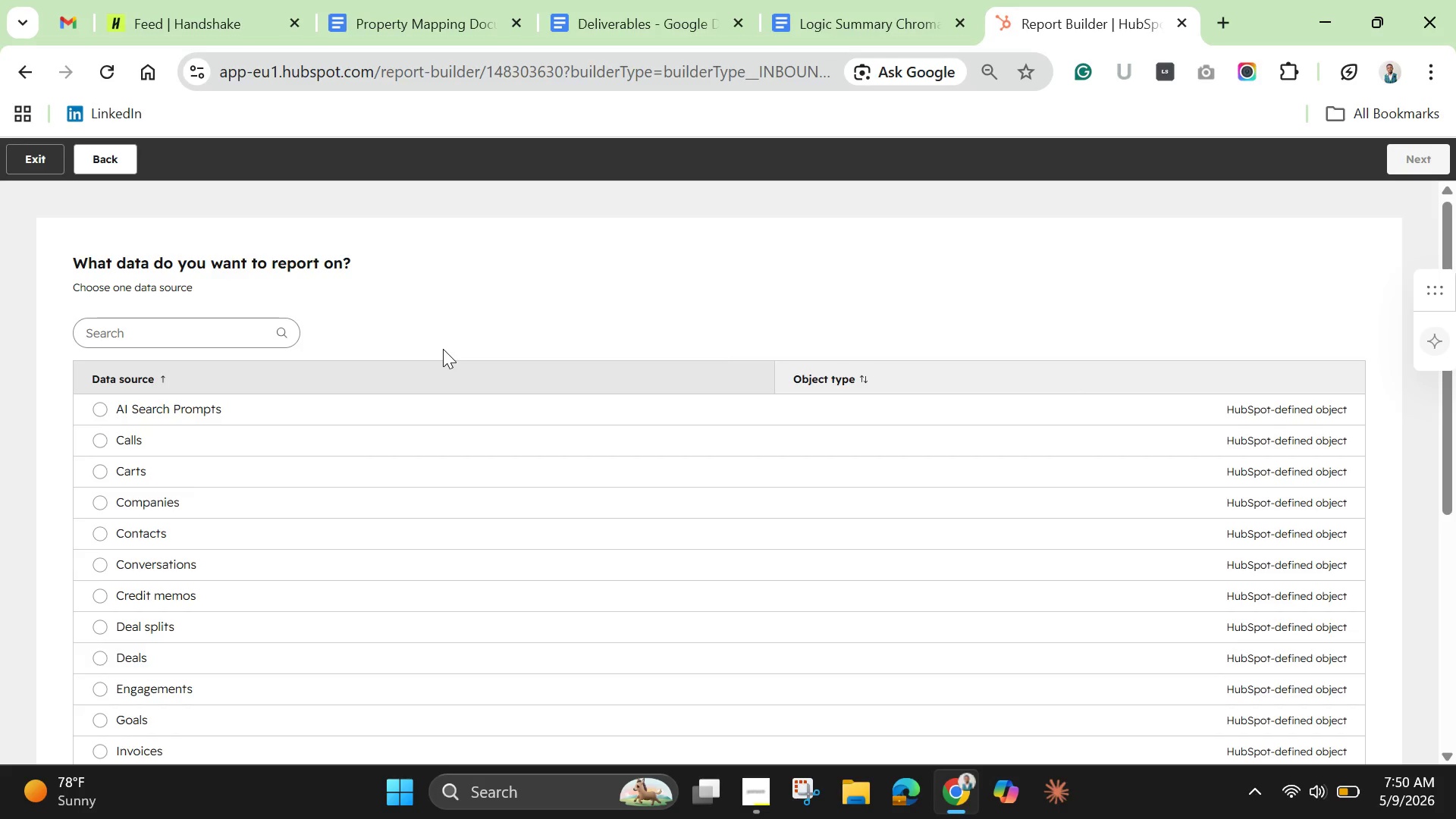 
wait(5.39)
 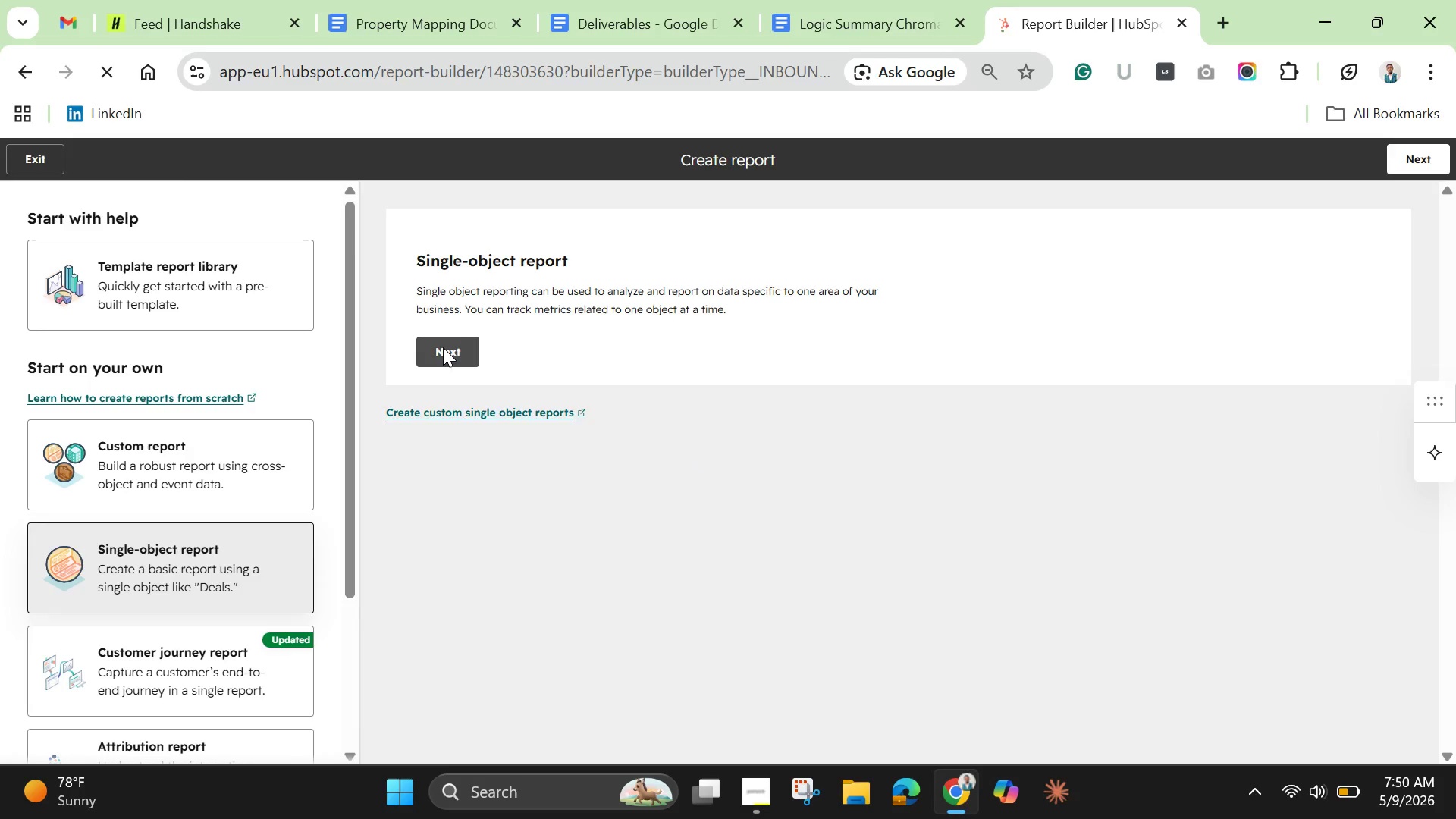 
scroll: coordinate [438, 375], scroll_direction: down, amount: 2.0
 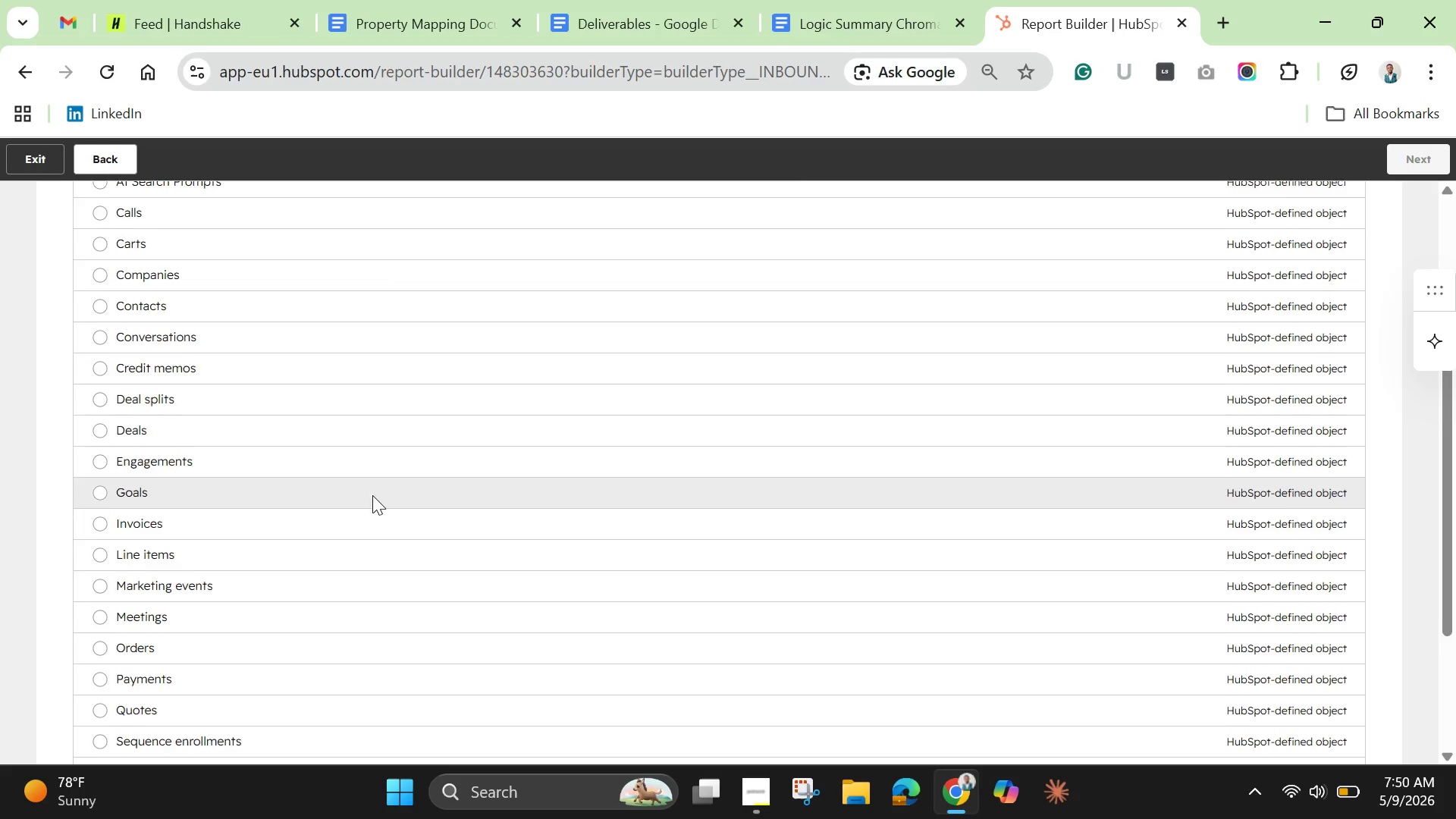 
scroll: coordinate [372, 495], scroll_direction: none, amount: 0.0
 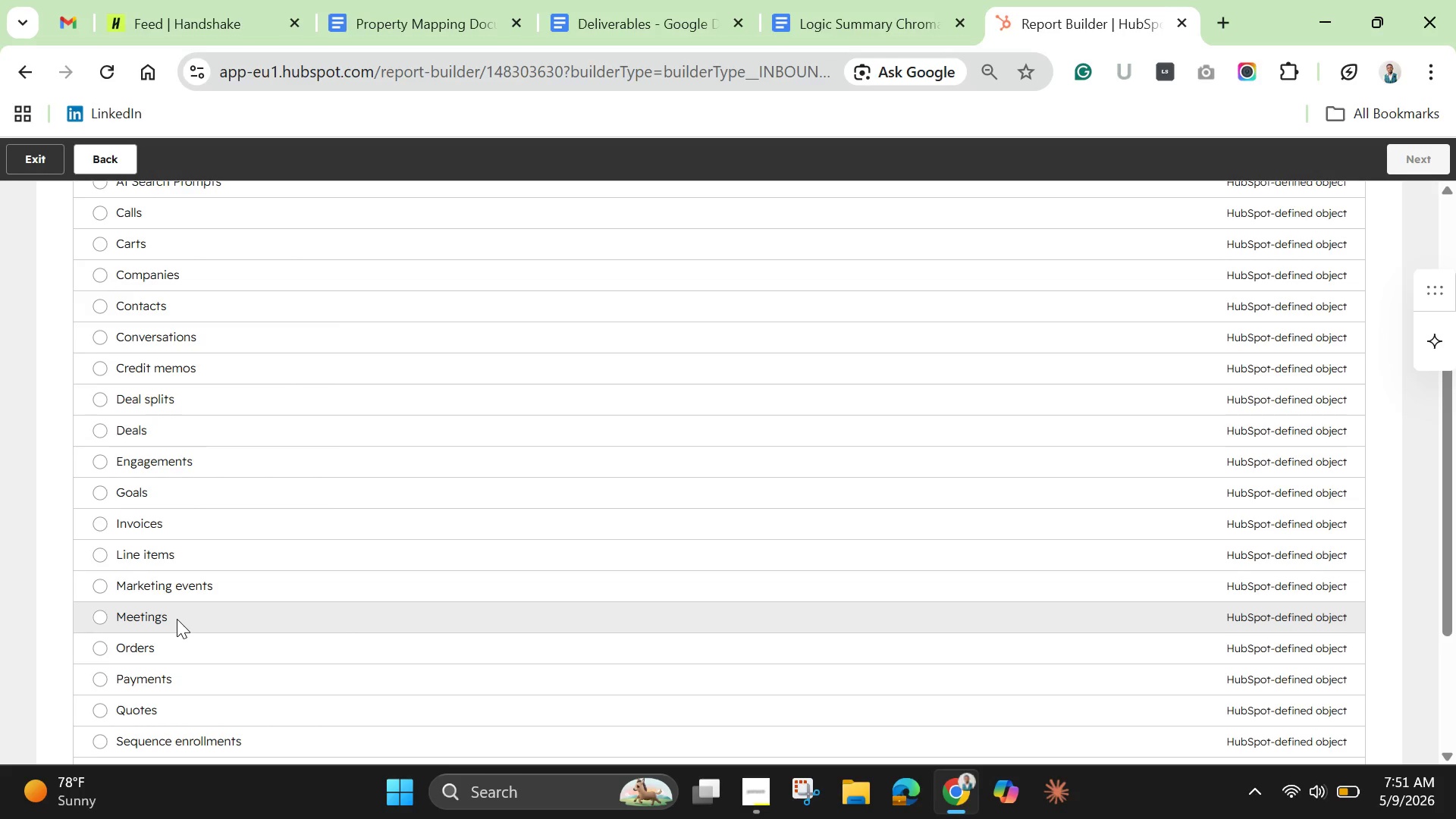 
wait(17.87)
 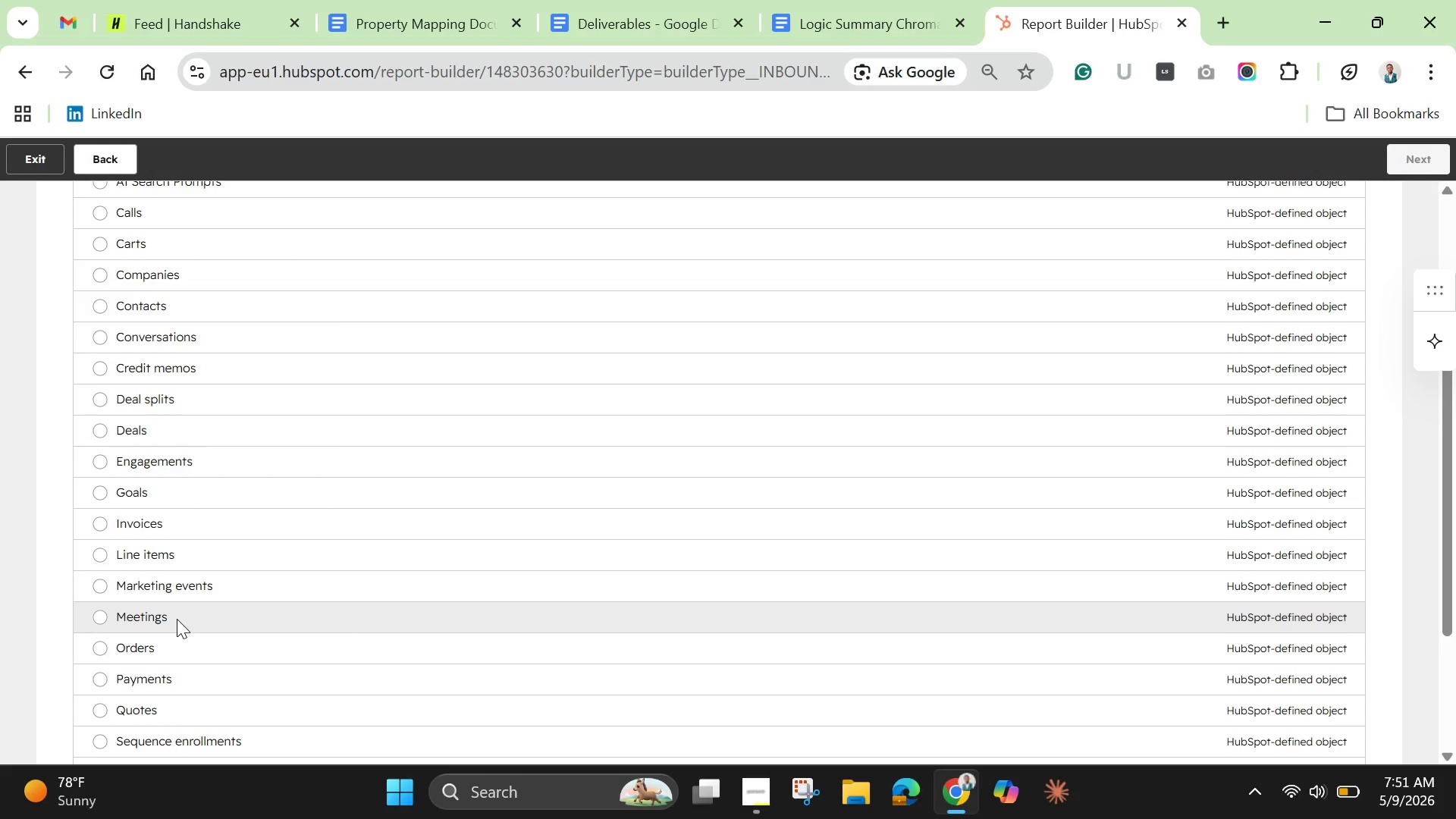 
left_click([184, 591])
 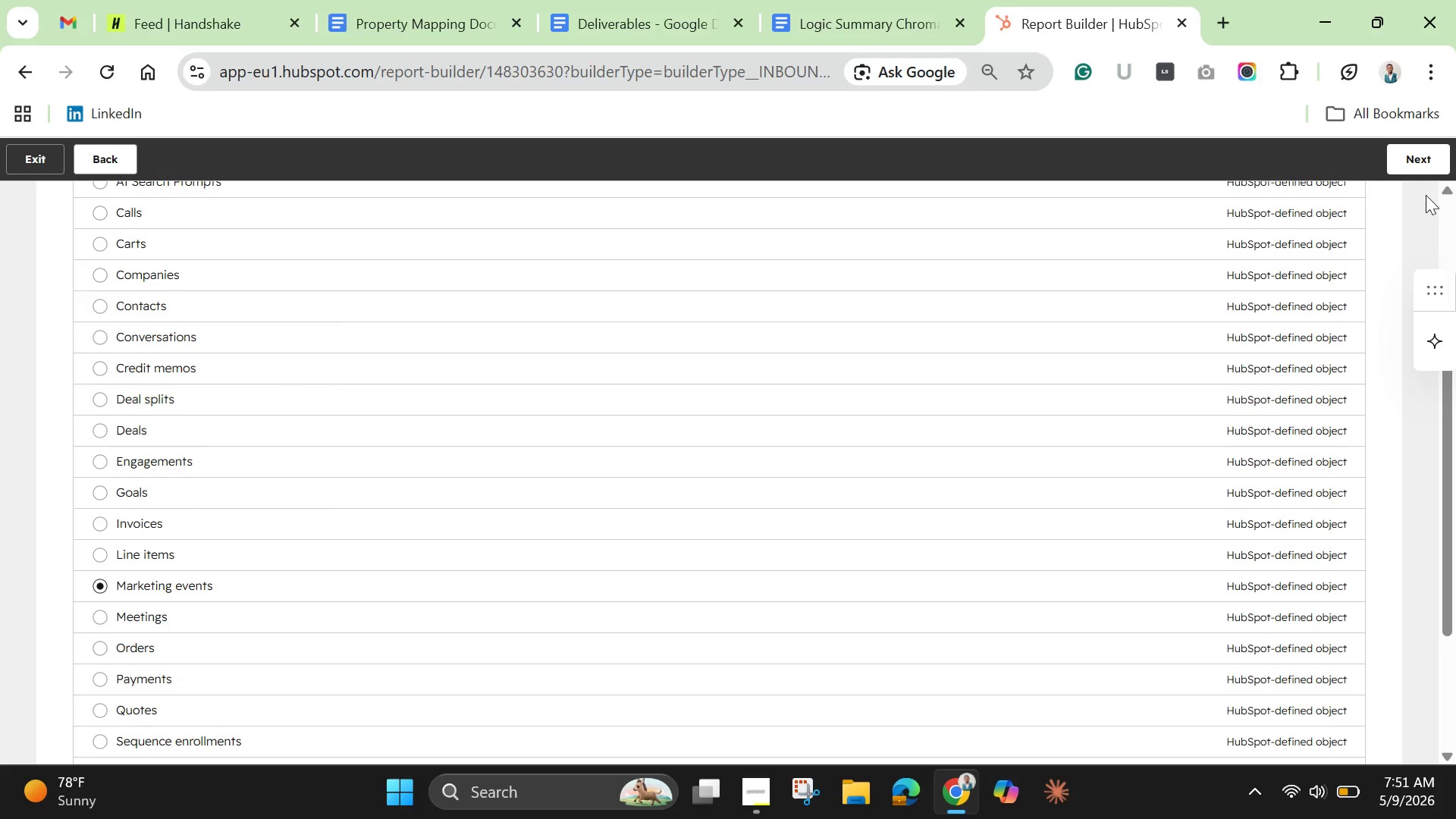 
left_click([1420, 163])
 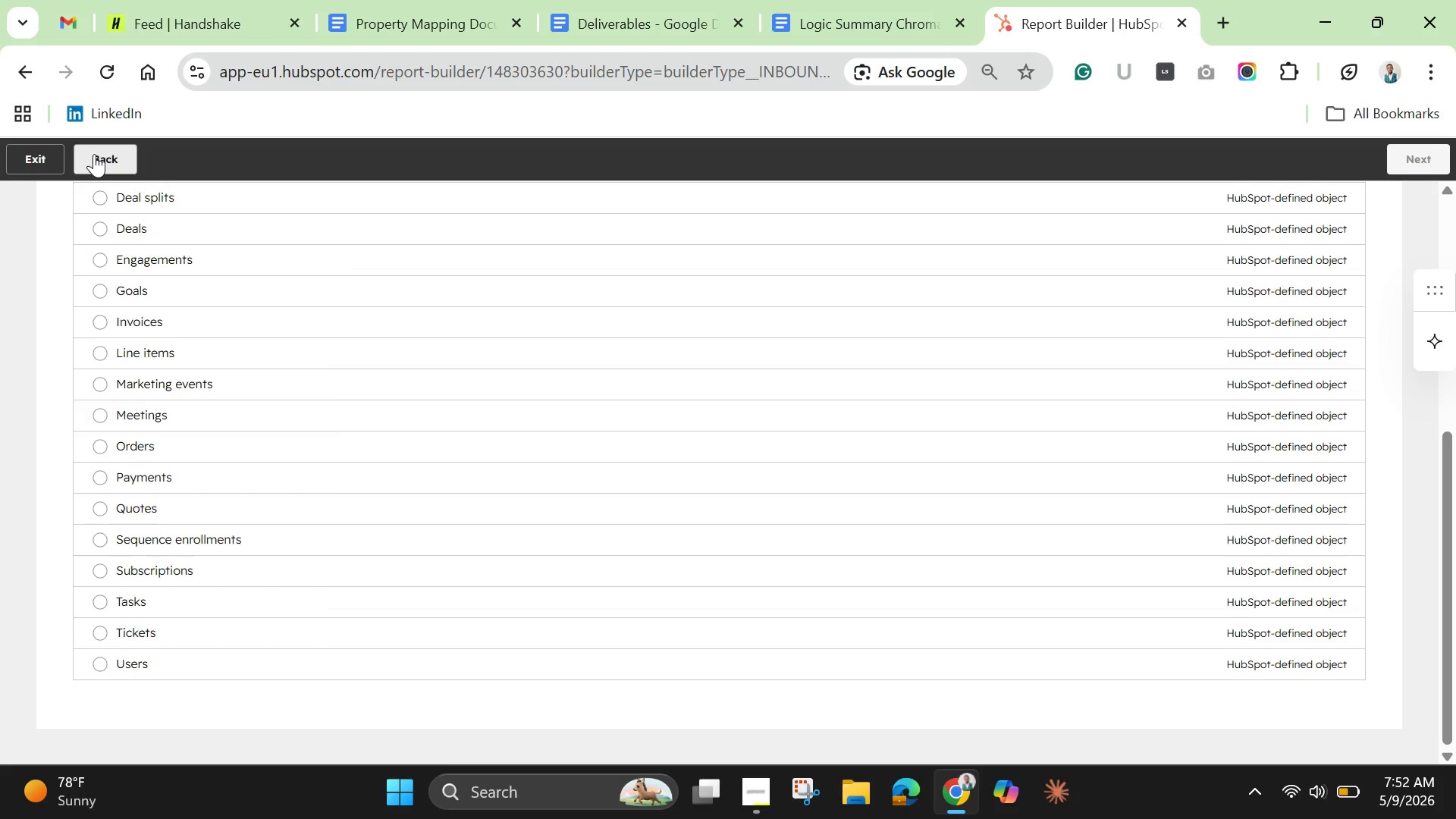 
wait(97.12)
 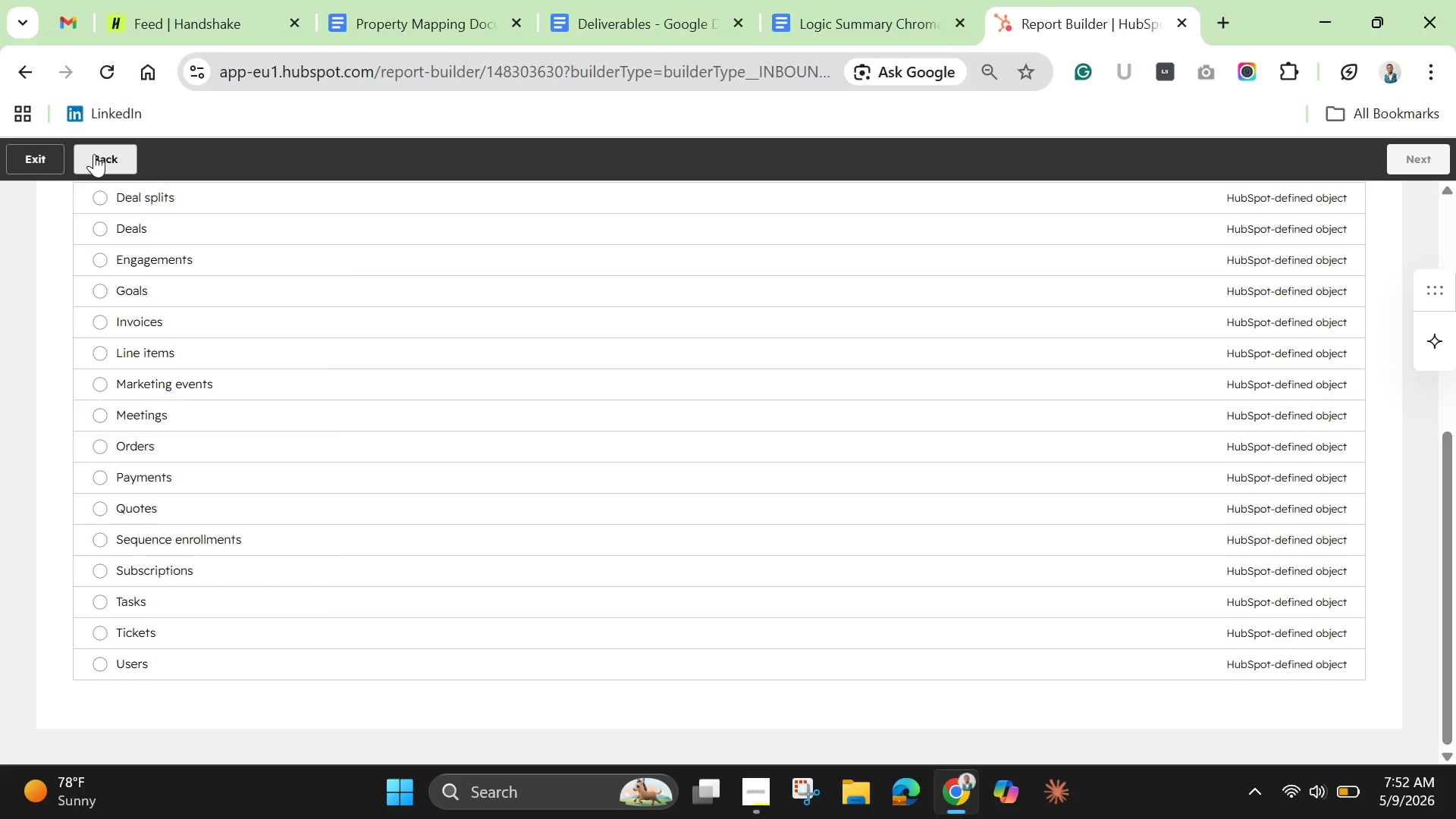 
left_click([171, 387])
 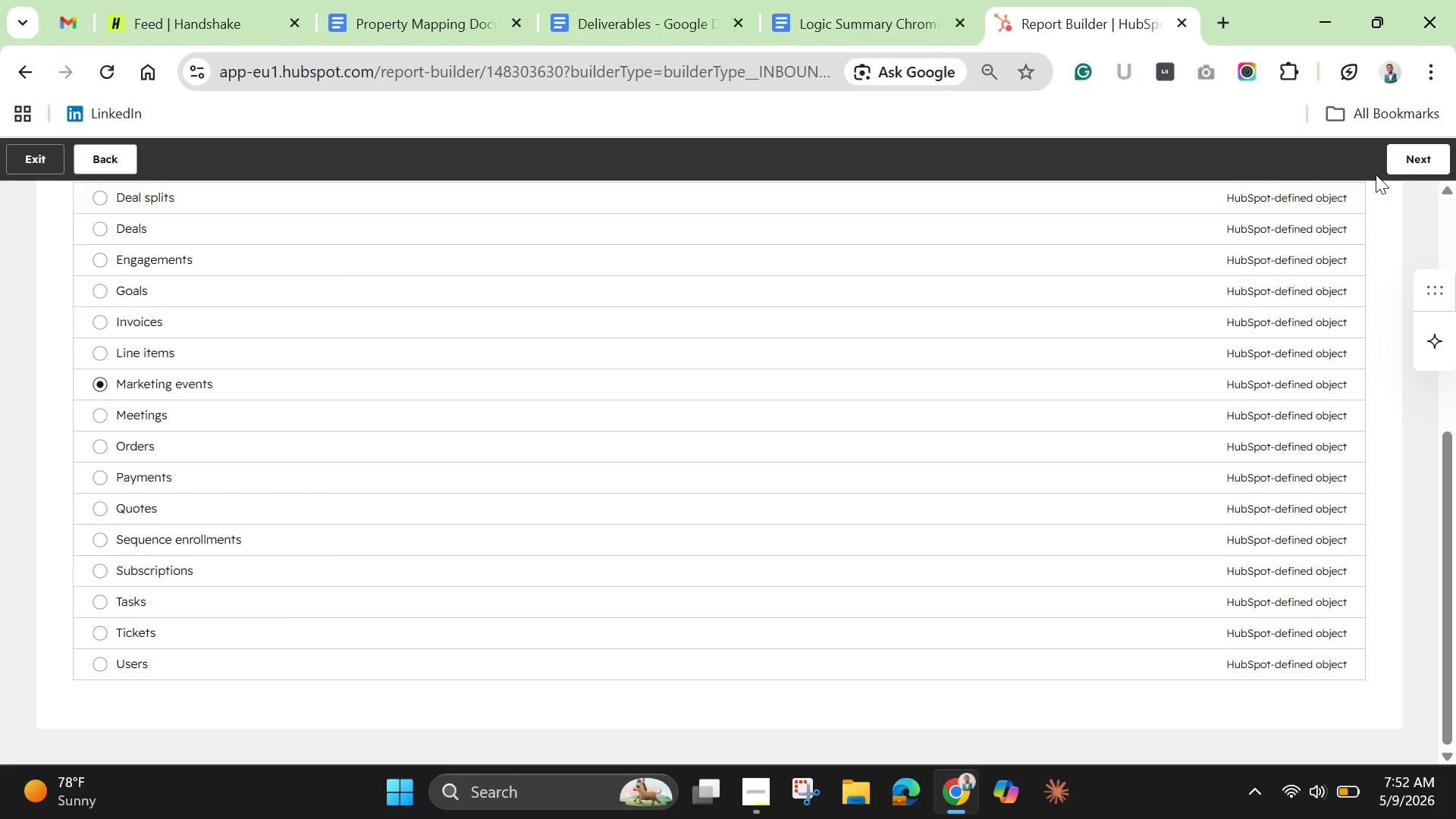 
mouse_move([1397, 163])
 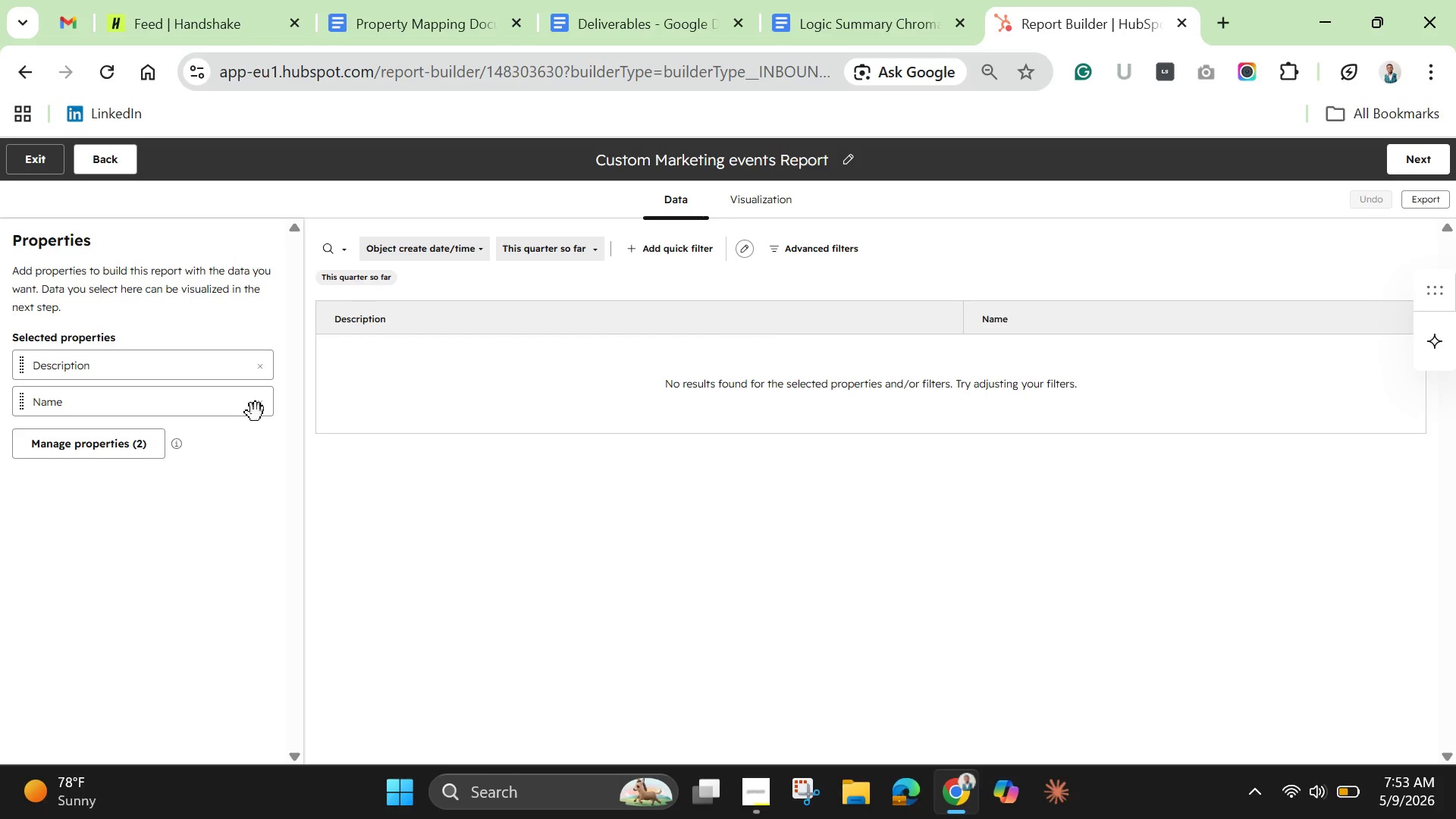 
wait(49.04)
 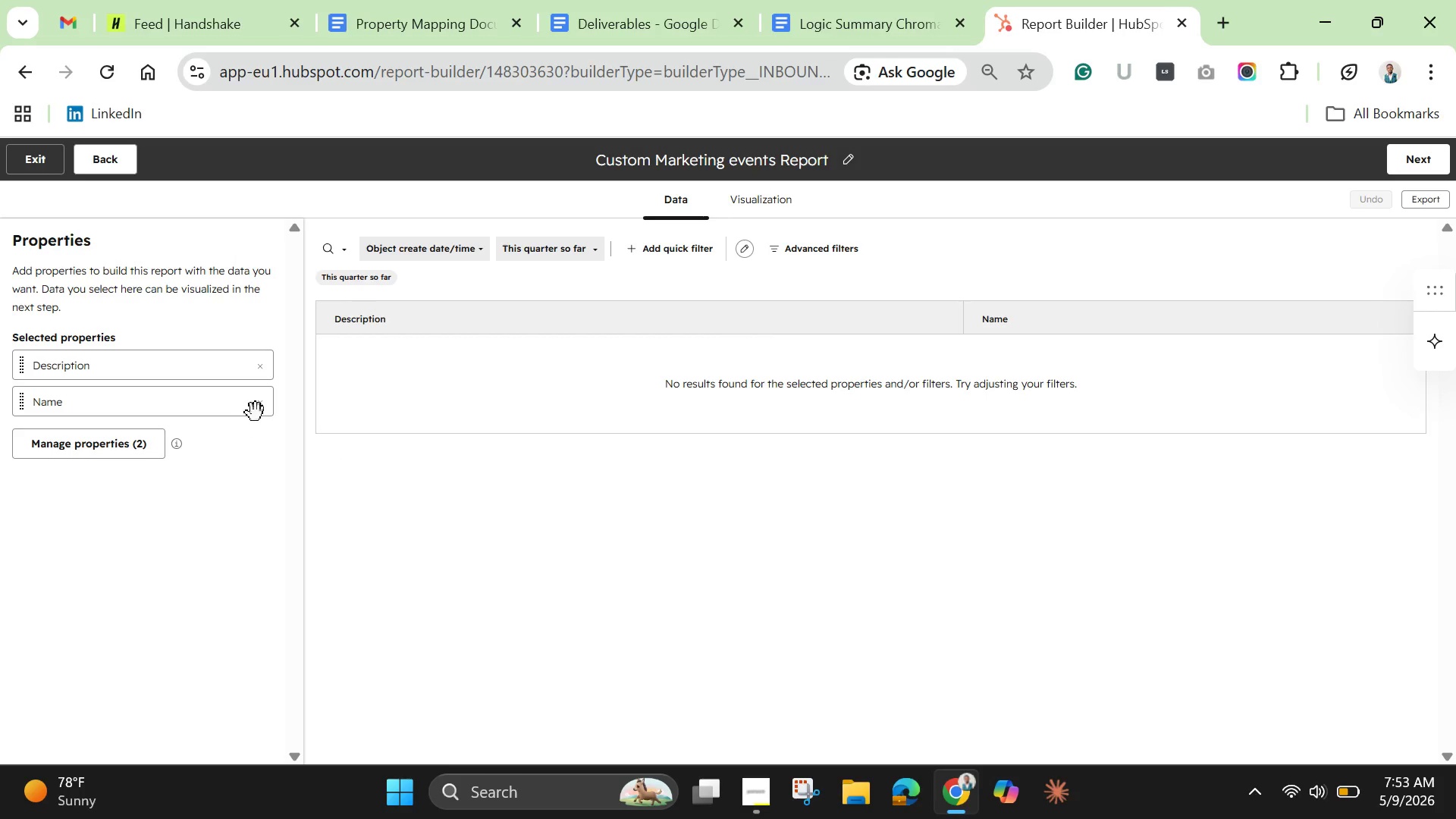 
left_click([99, 447])
 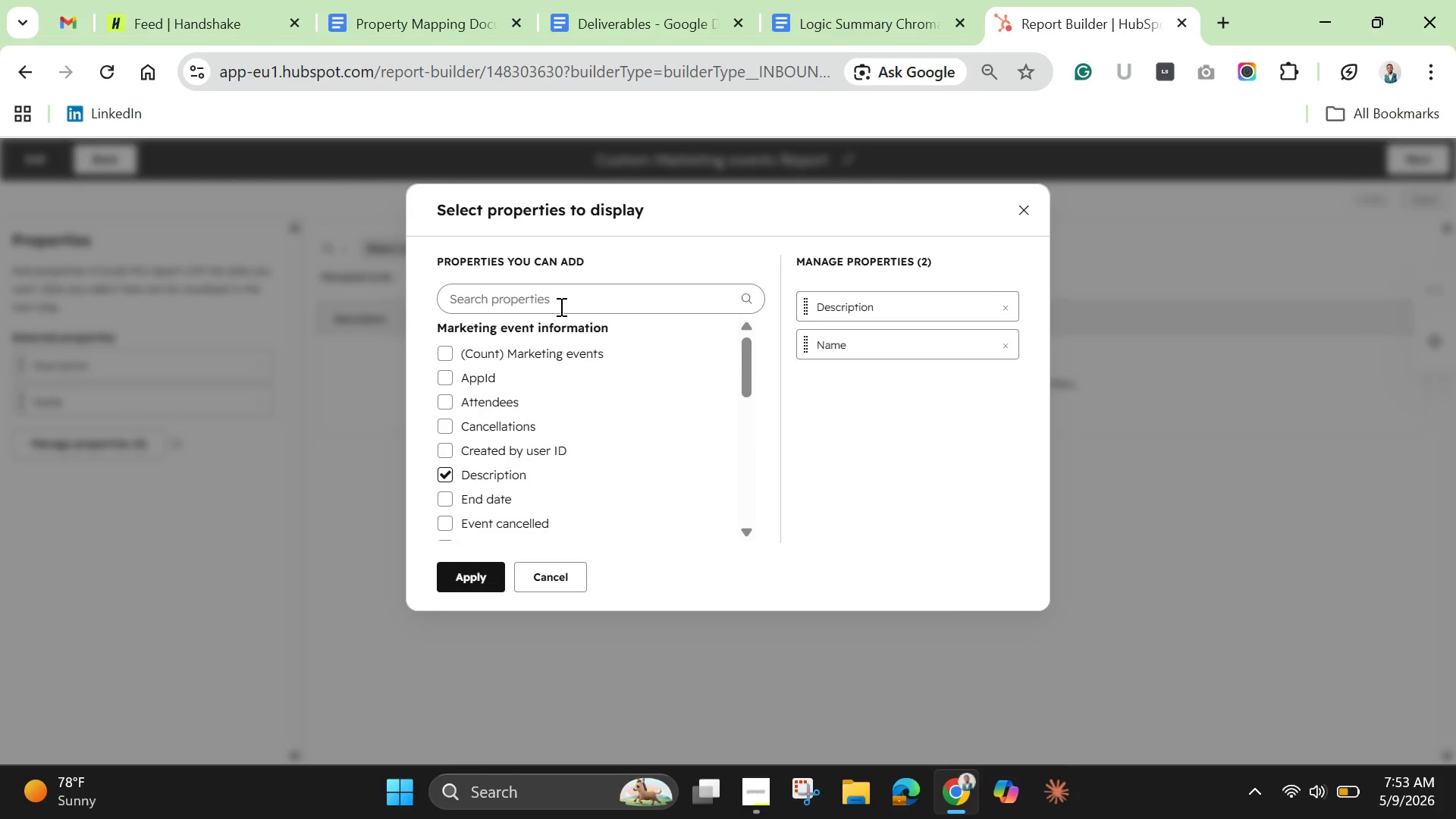 
wait(5.34)
 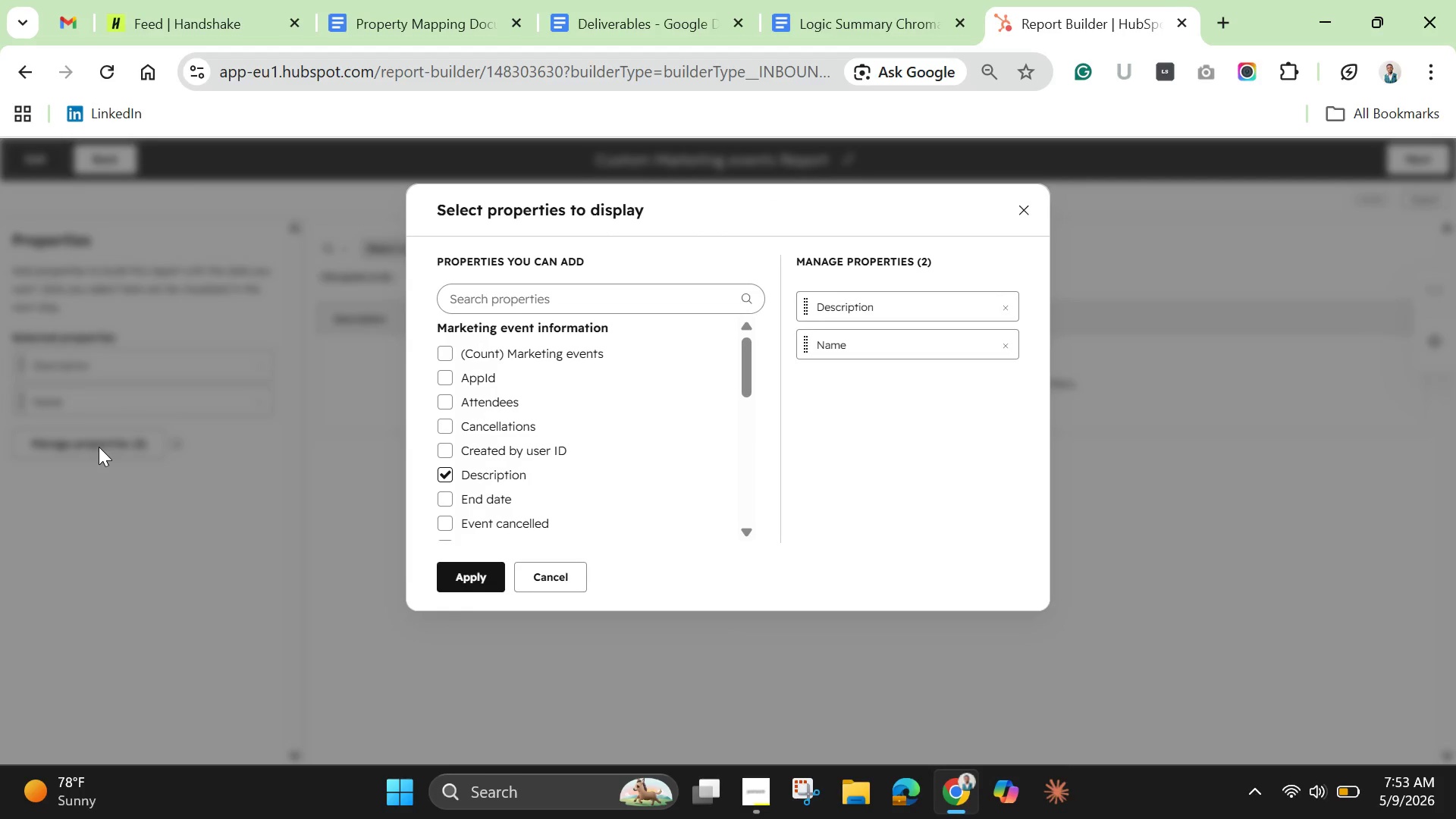 
left_click([449, 477])
 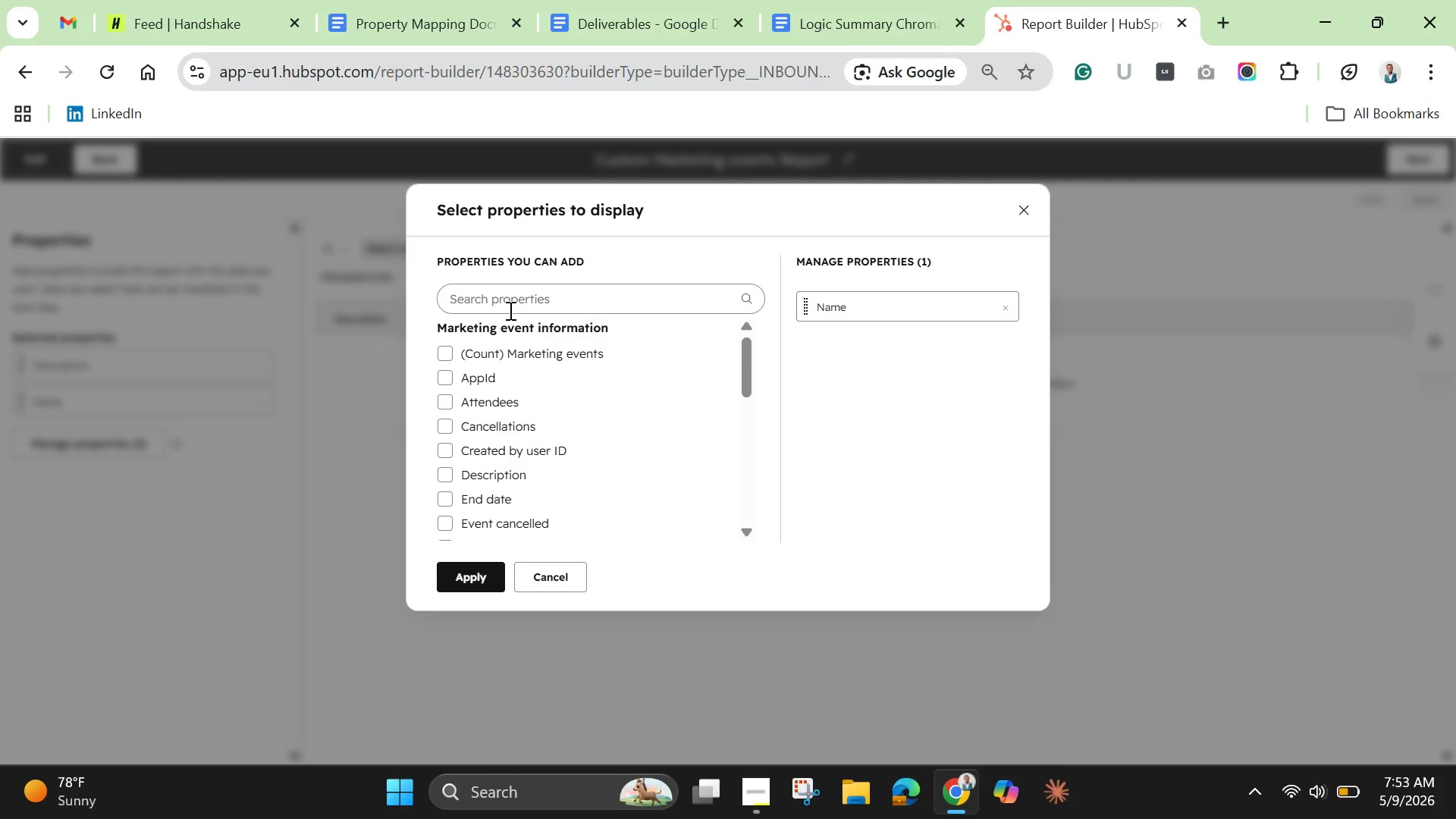 
left_click([509, 310])
 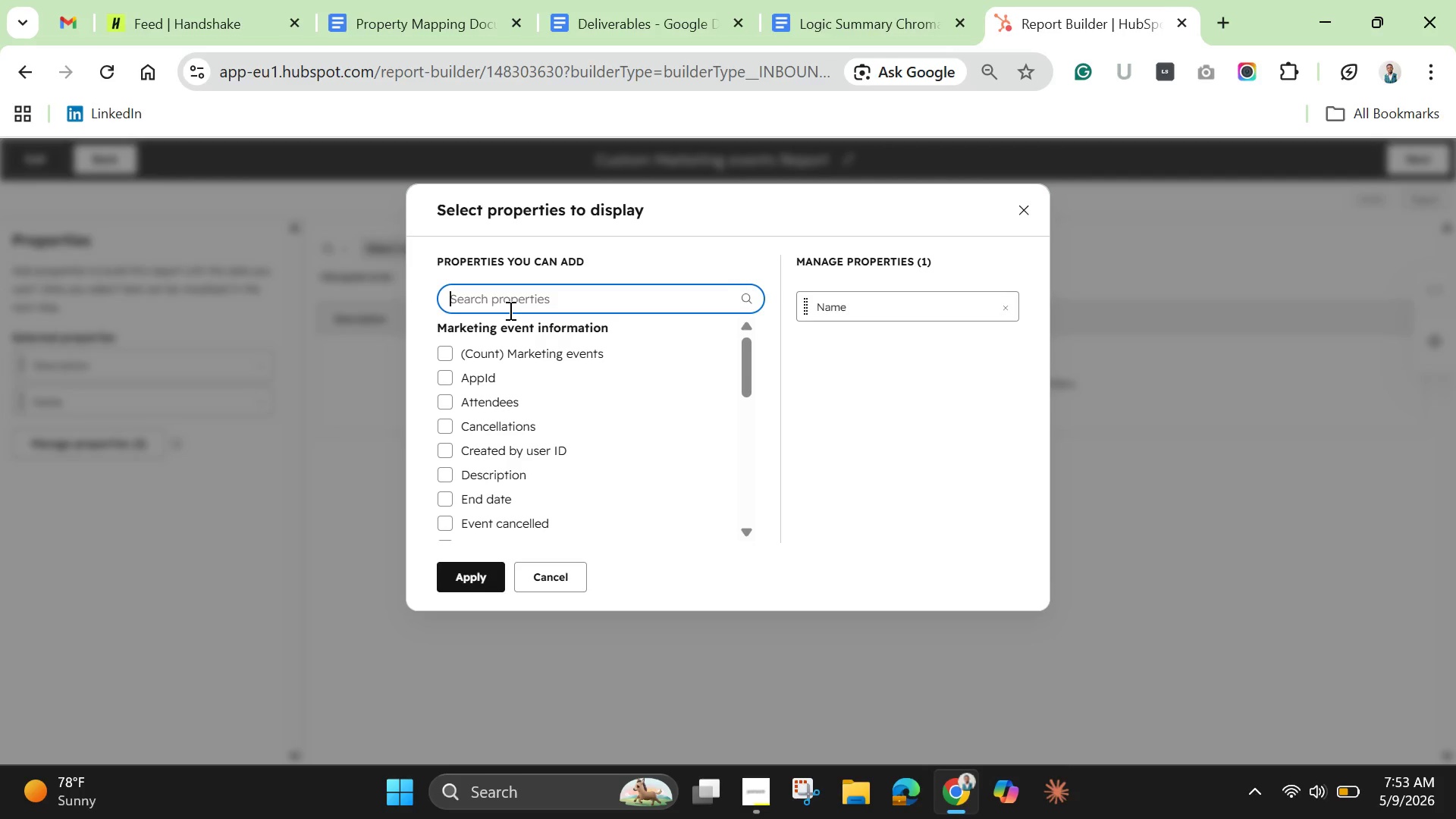 
type(email )
 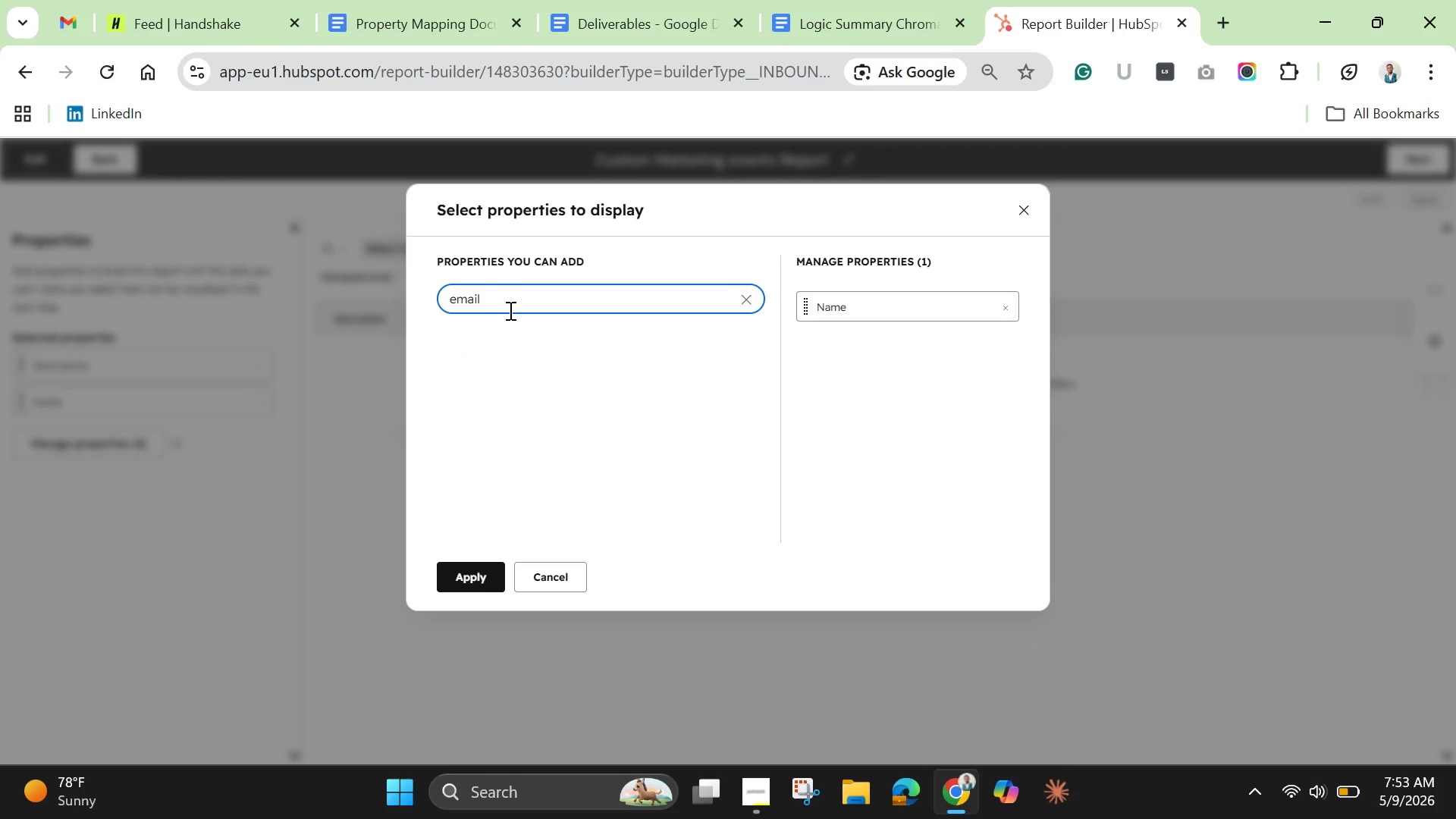 
hold_key(key=Backspace, duration=1.14)
 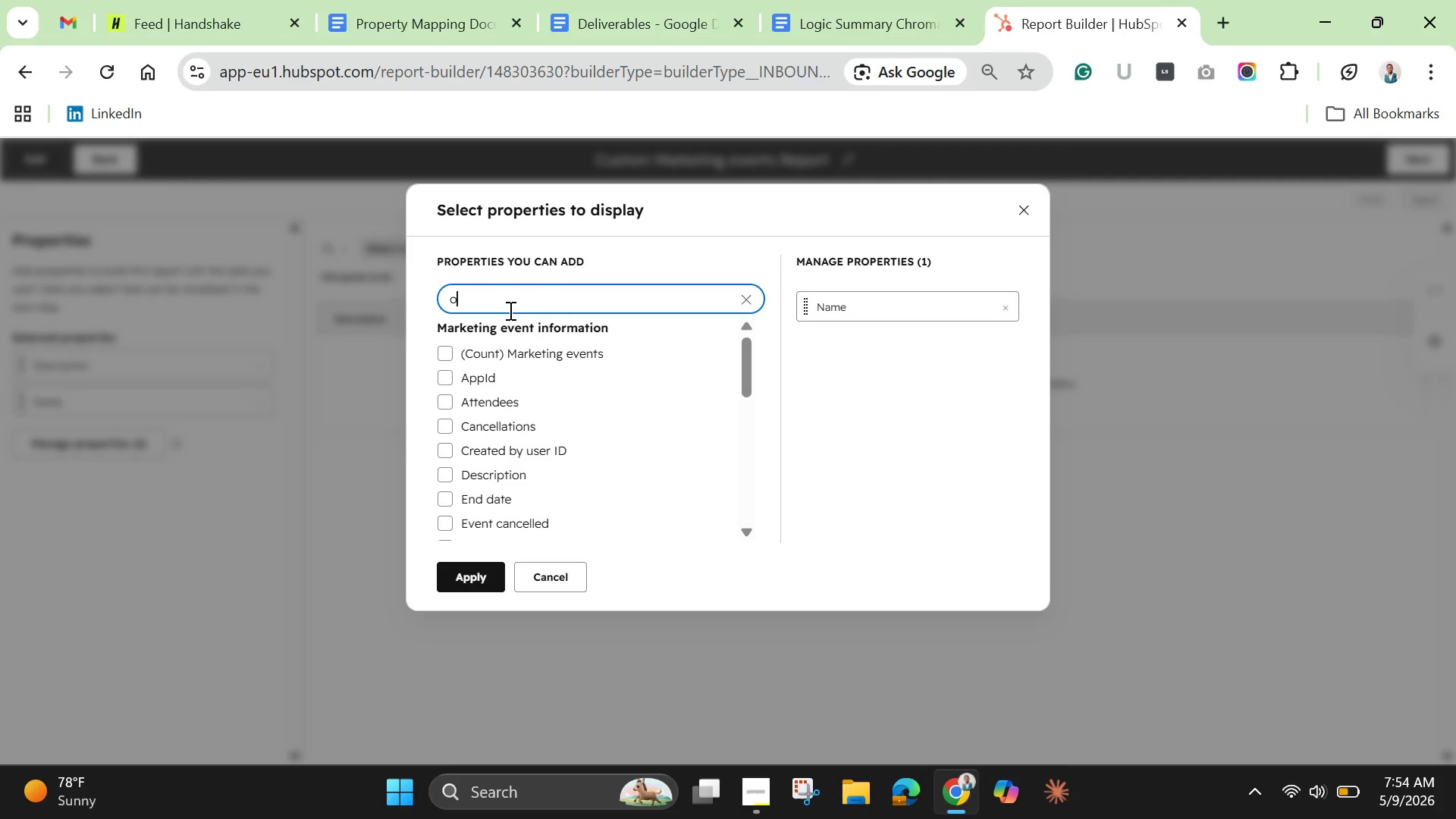 
type(open)
key(Backspace)
key(Backspace)
key(Backspace)
key(Backspace)
 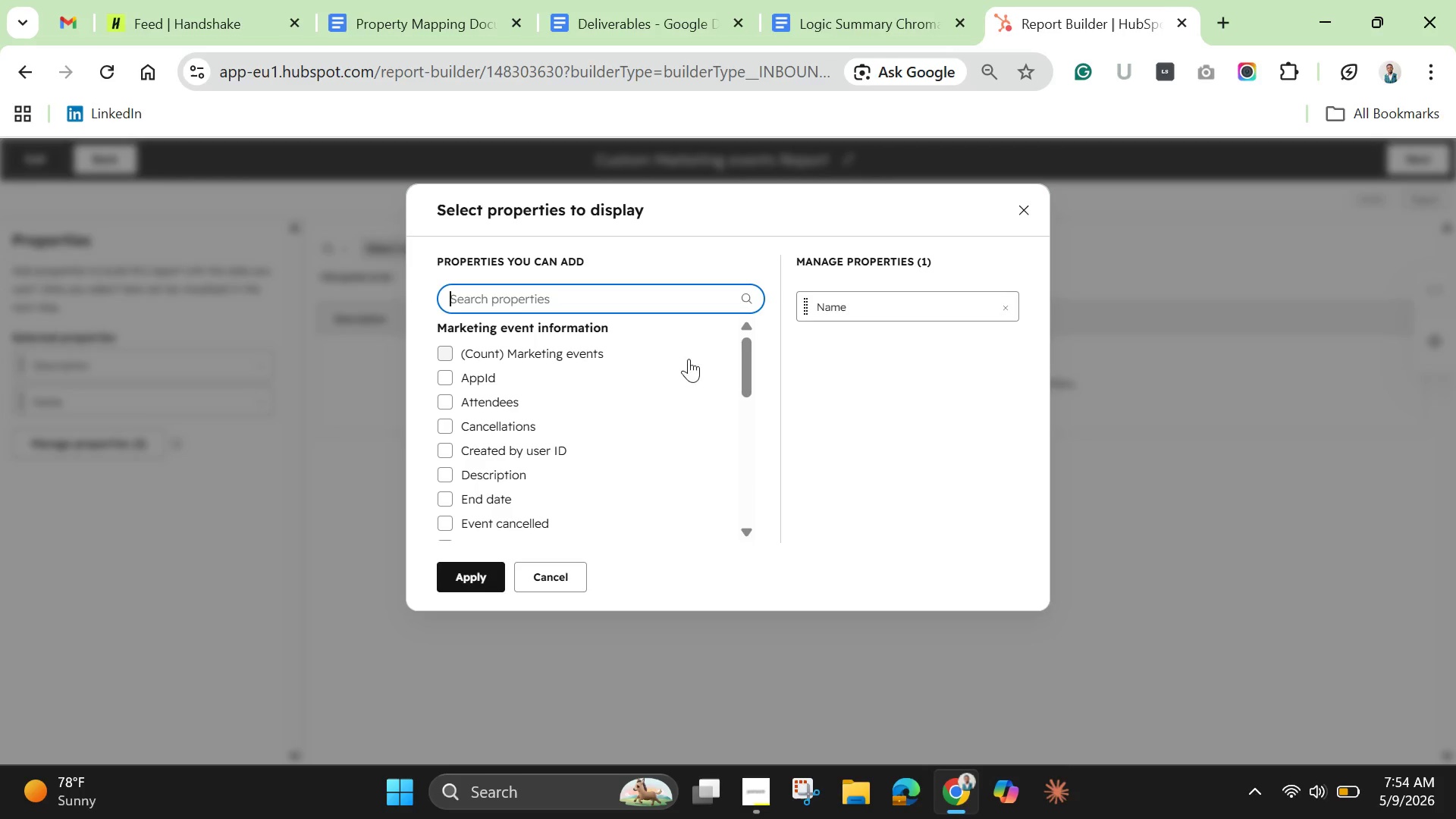 
left_click_drag(start_coordinate=[745, 362], to_coordinate=[755, 540])
 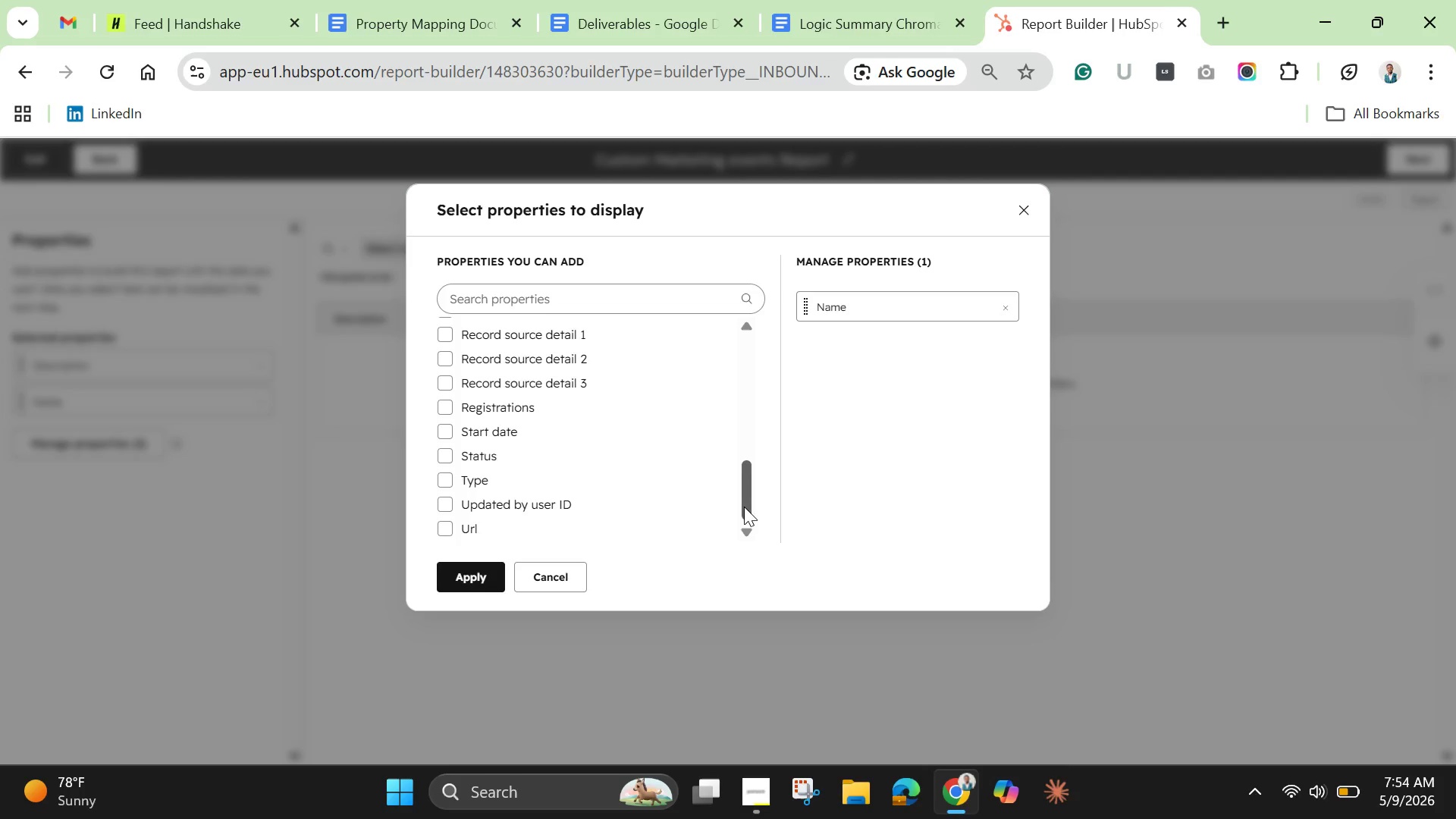 
left_click_drag(start_coordinate=[744, 507], to_coordinate=[755, 315])
 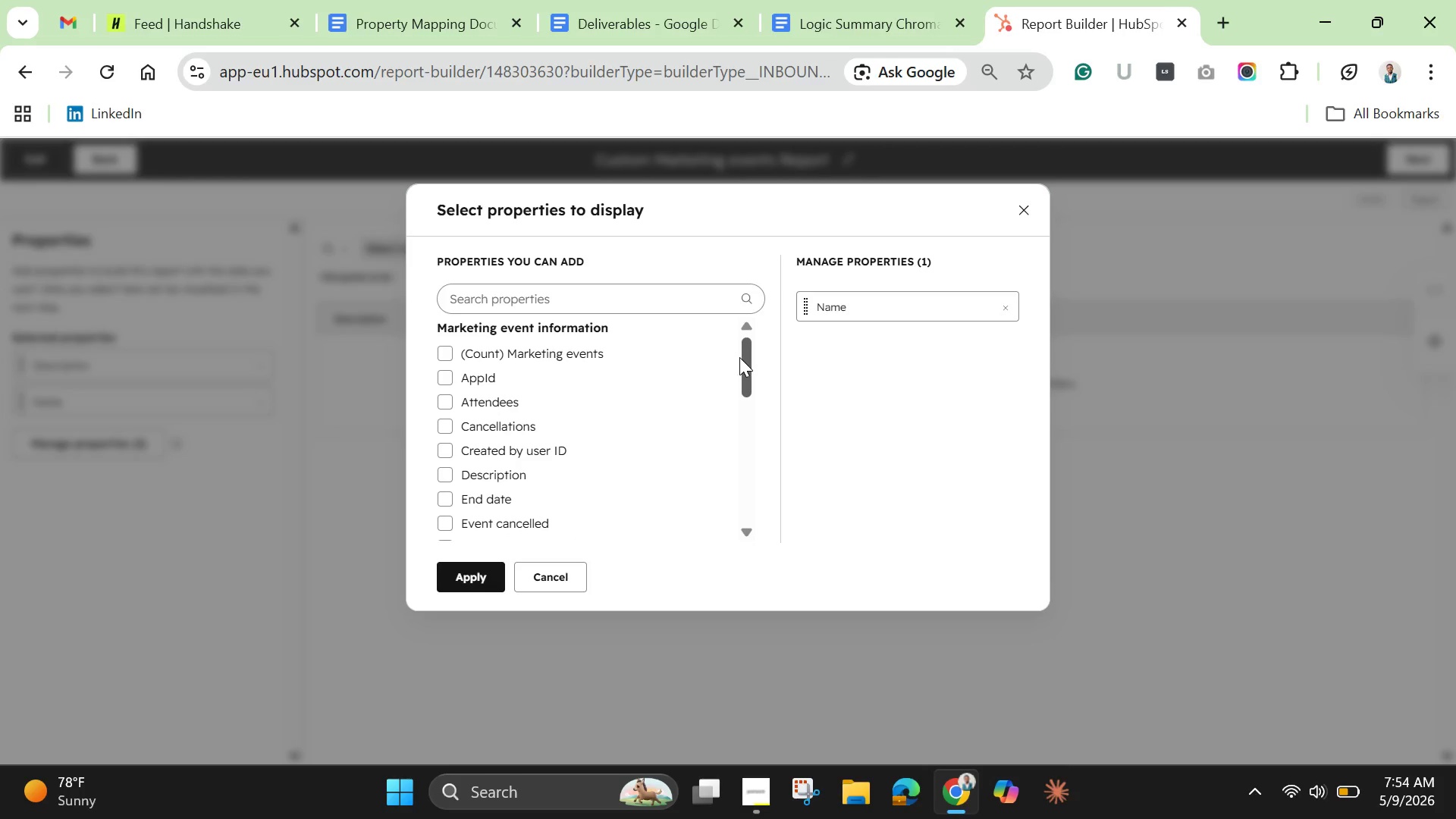 
left_click_drag(start_coordinate=[739, 357], to_coordinate=[743, 336])
 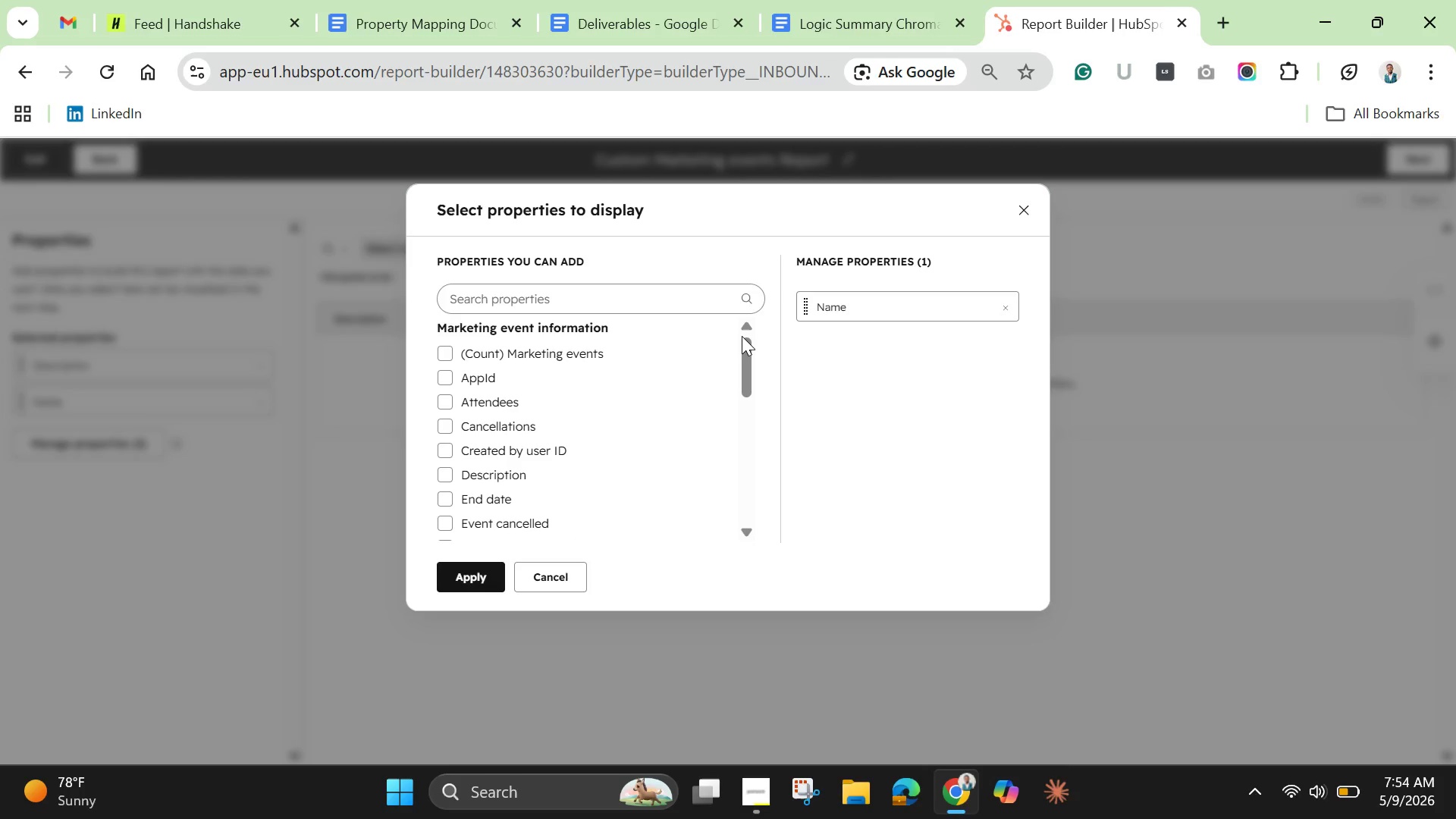 
wait(8.2)
 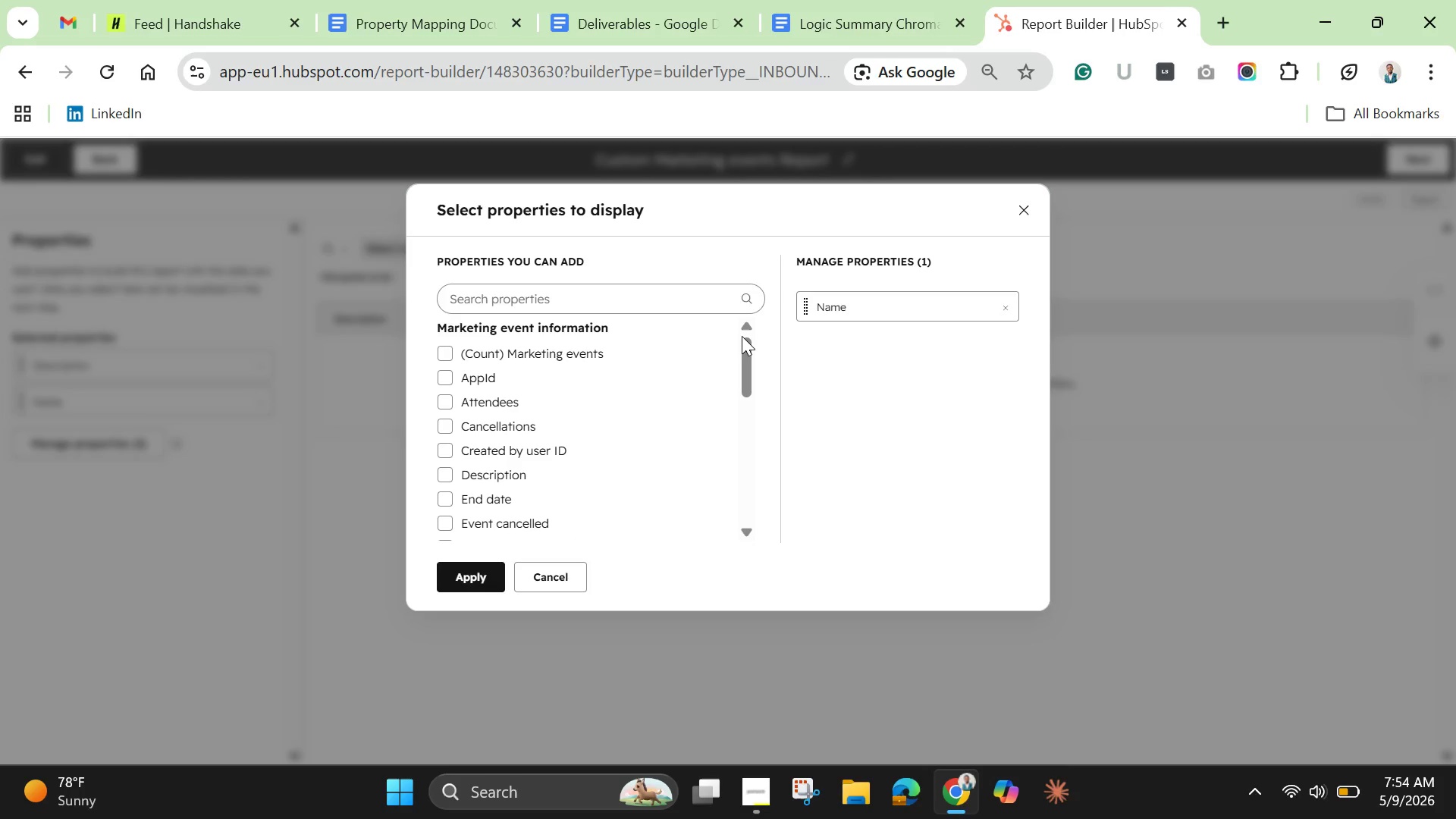 
left_click_drag(start_coordinate=[745, 377], to_coordinate=[749, 520])
 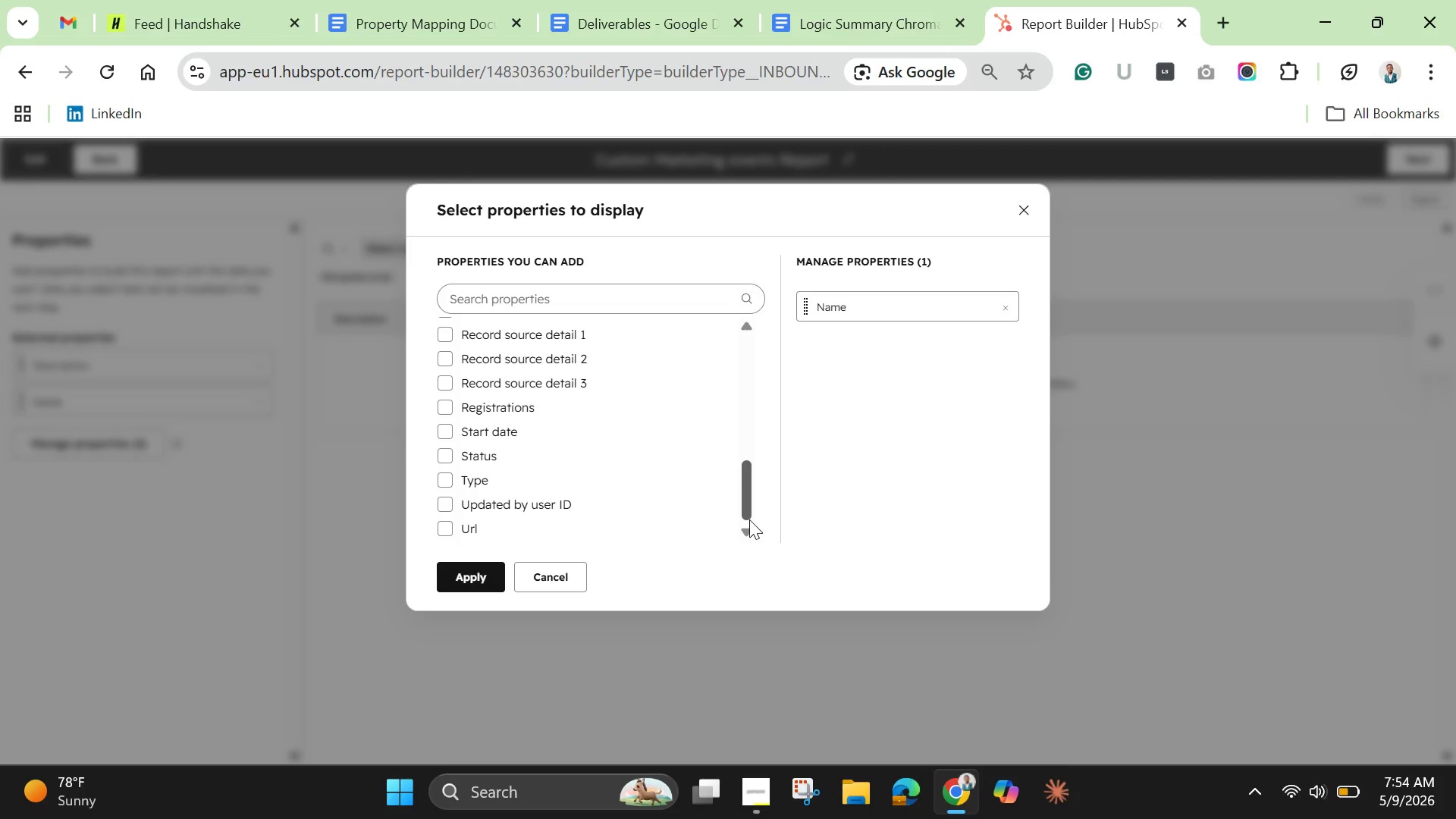 
wait(17.5)
 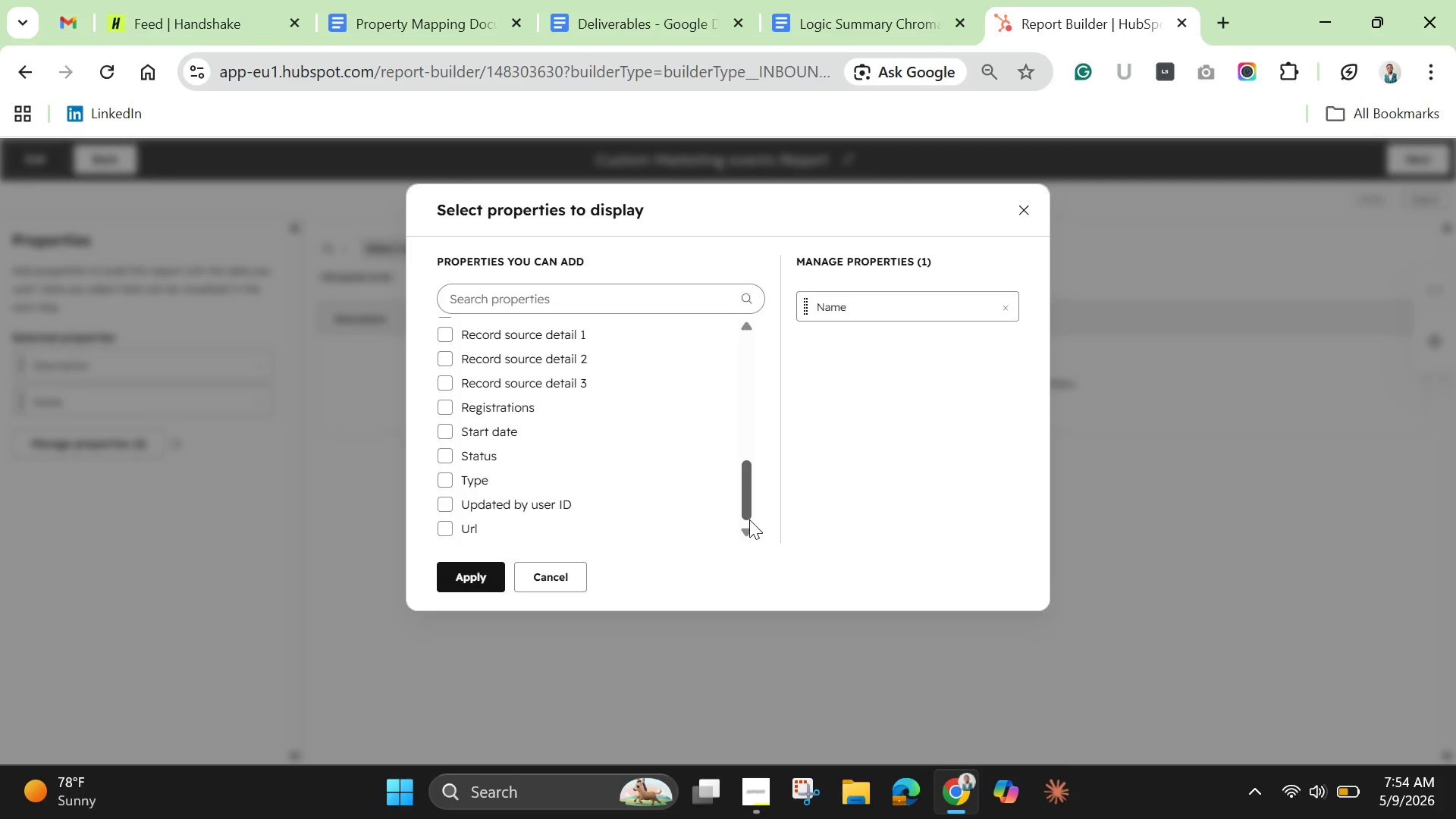 
left_click([577, 583])
 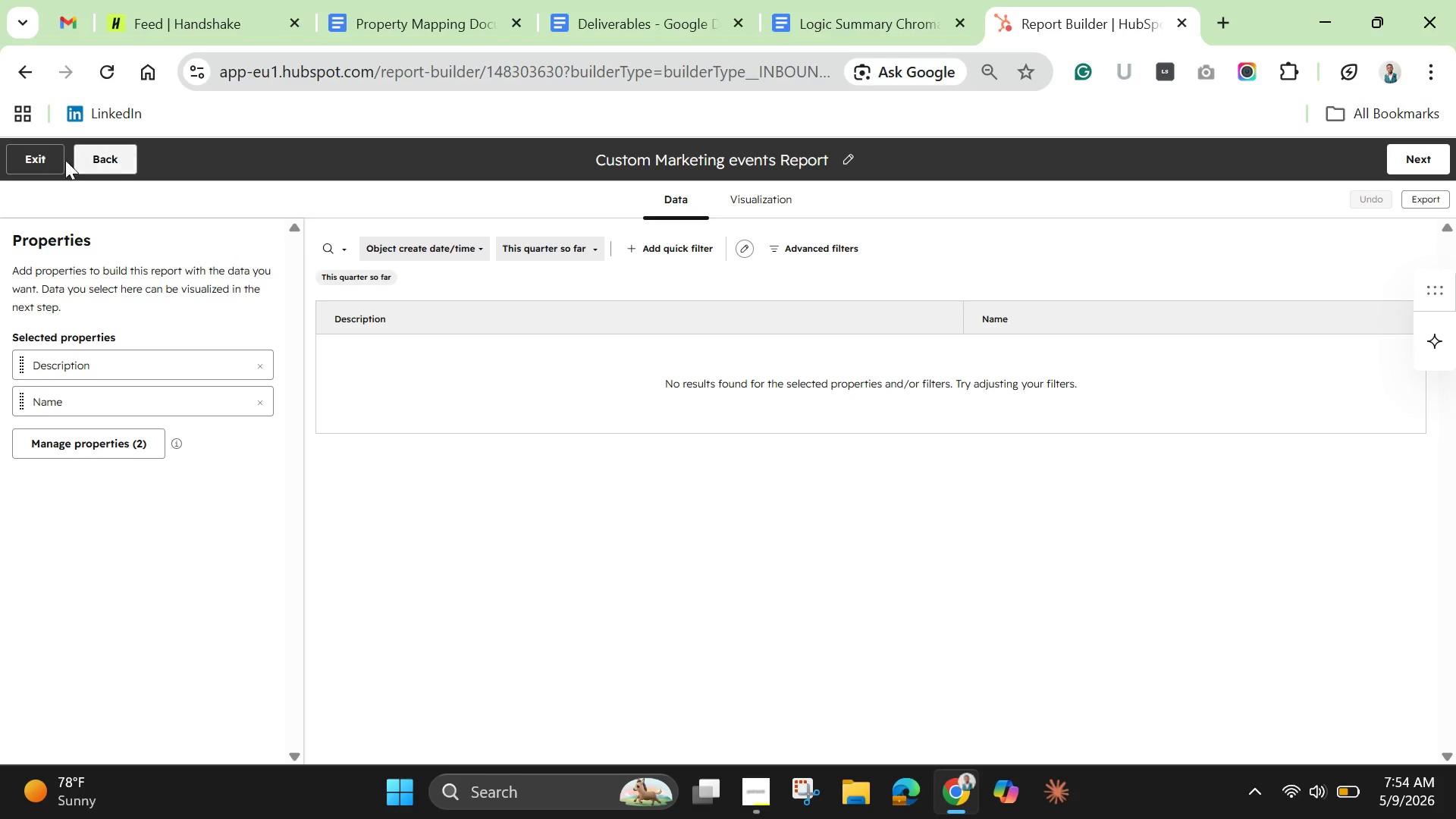 
left_click([49, 151])
 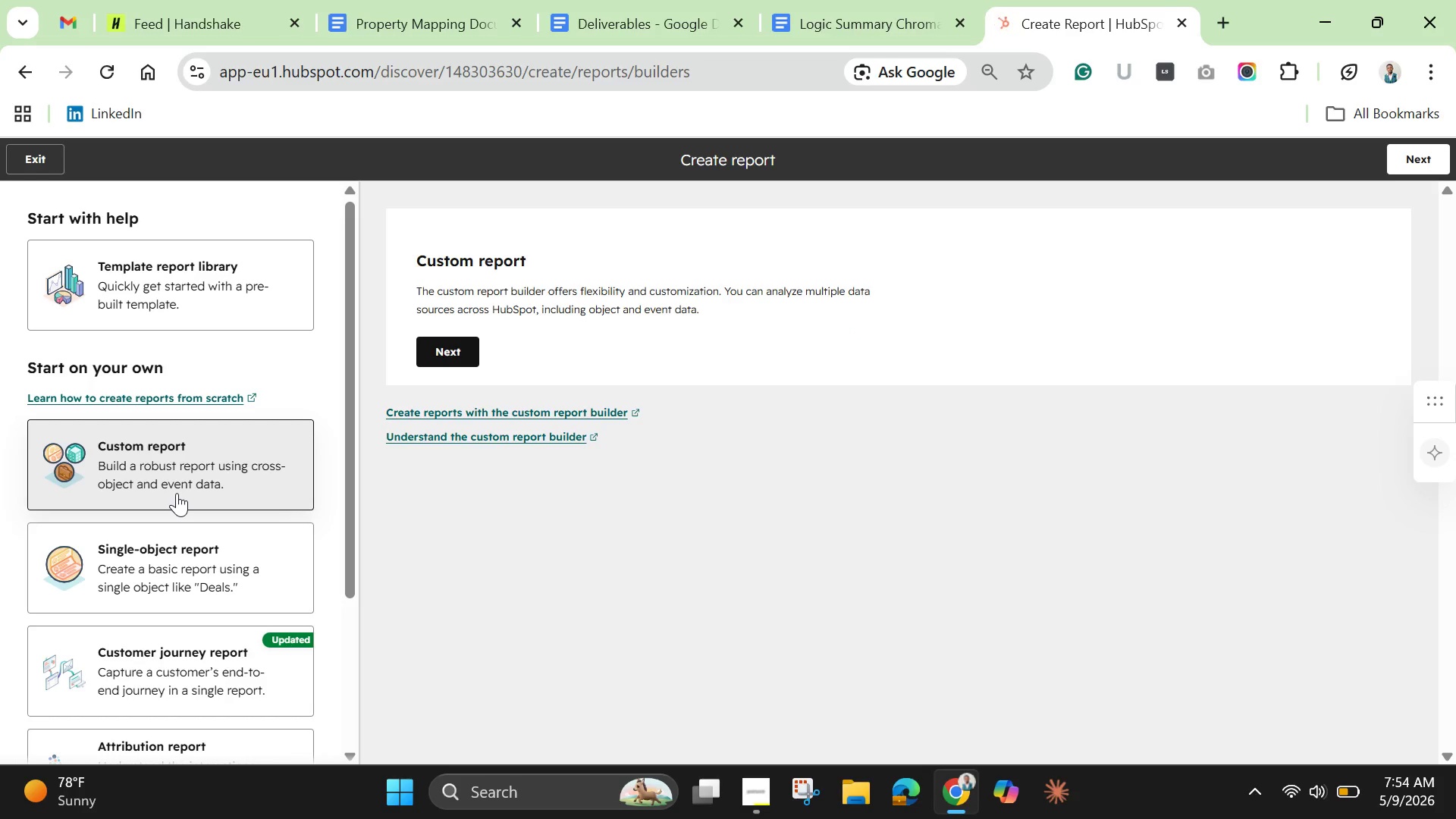 
wait(6.45)
 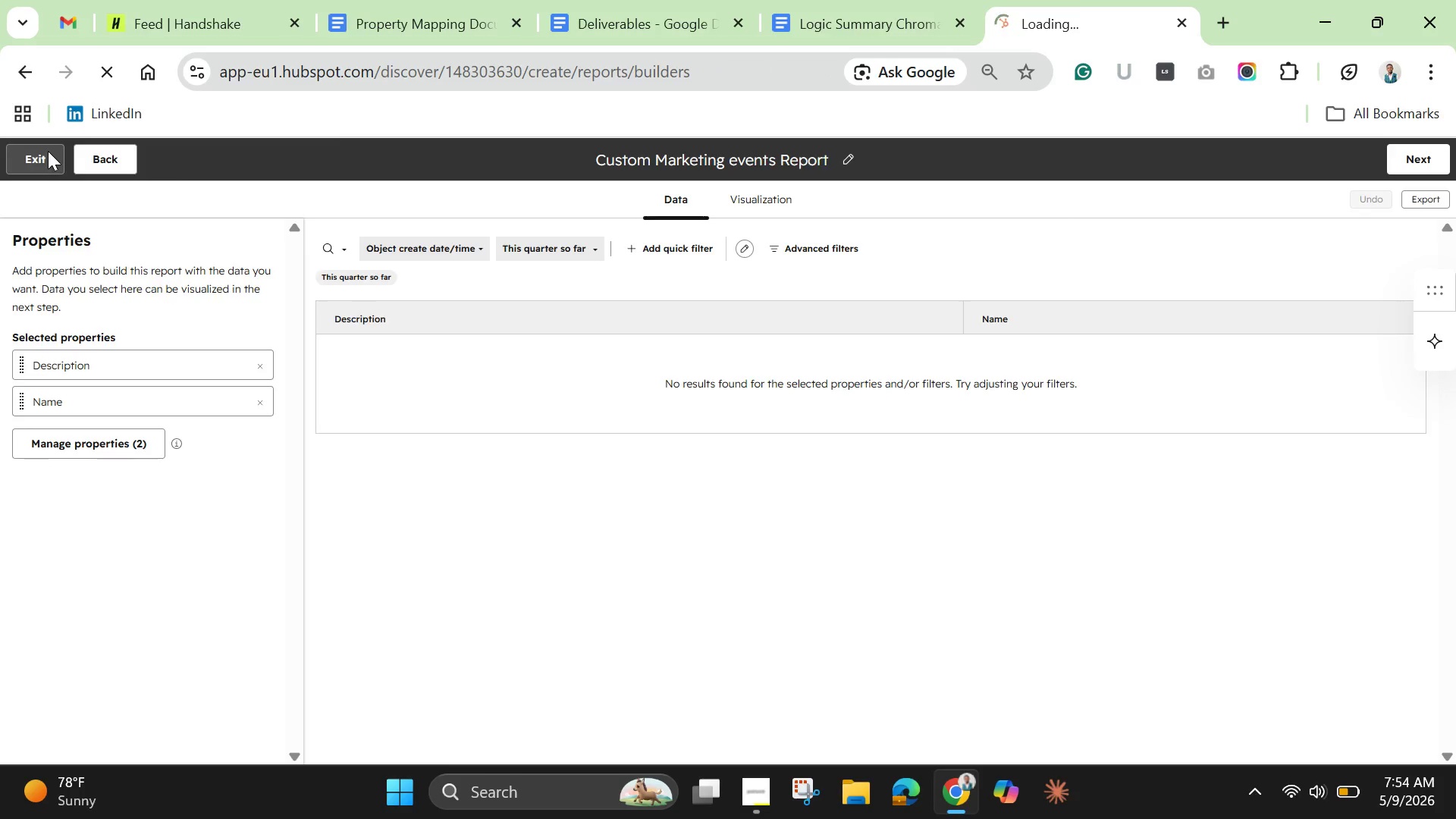 
scroll: coordinate [206, 584], scroll_direction: down, amount: 7.0
 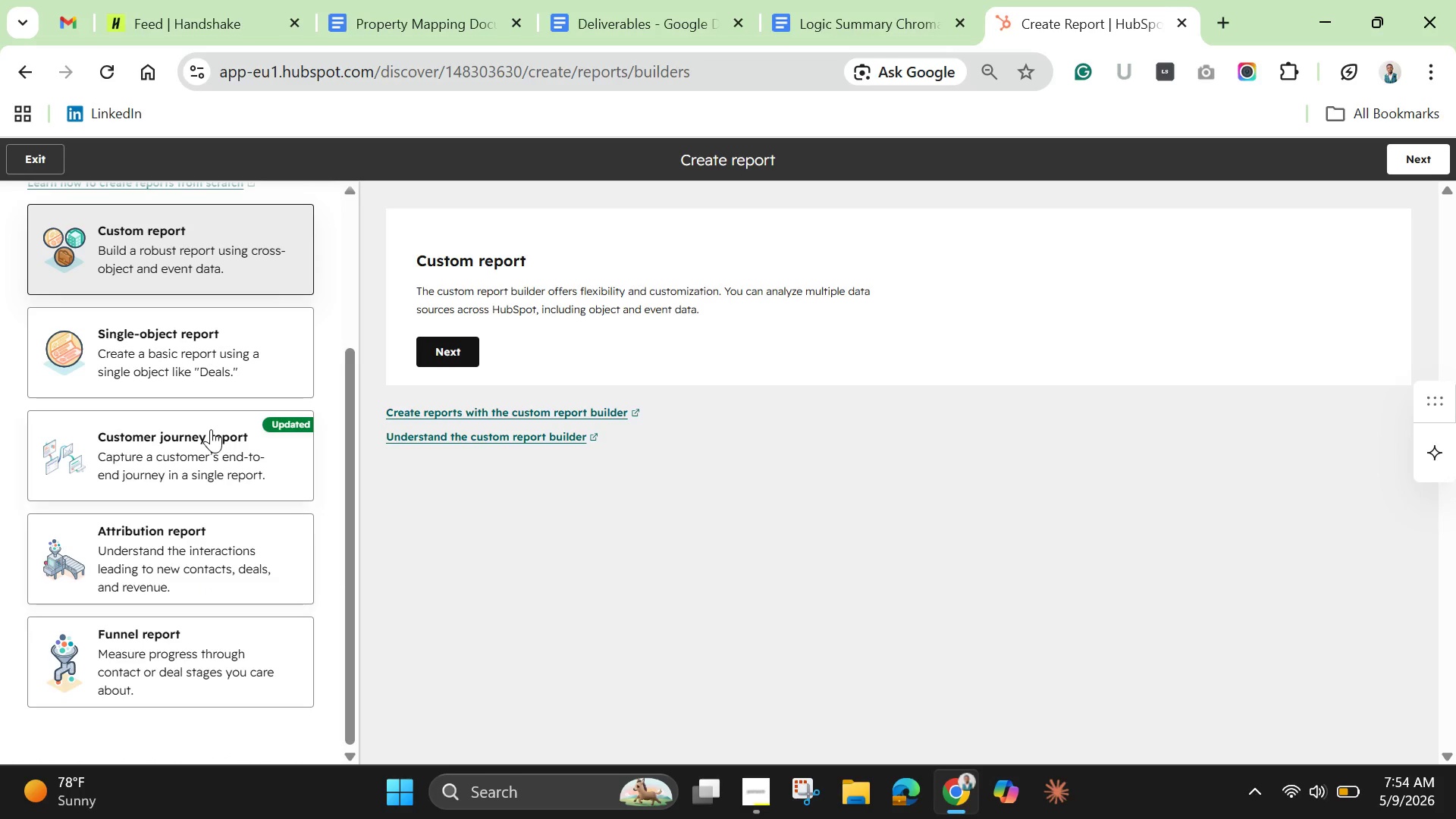 
scroll: coordinate [211, 429], scroll_direction: up, amount: 3.0
 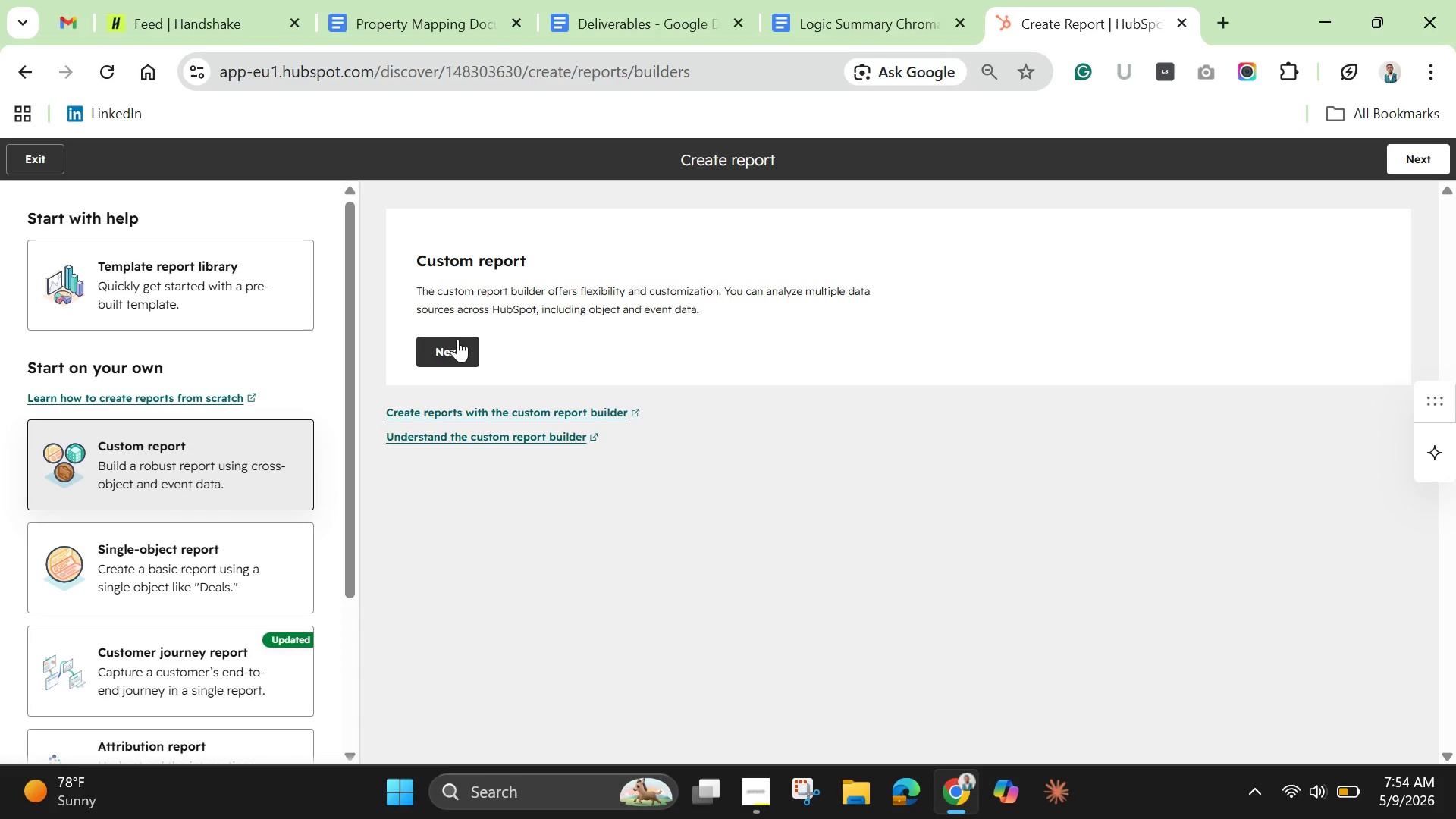 
left_click([457, 339])
 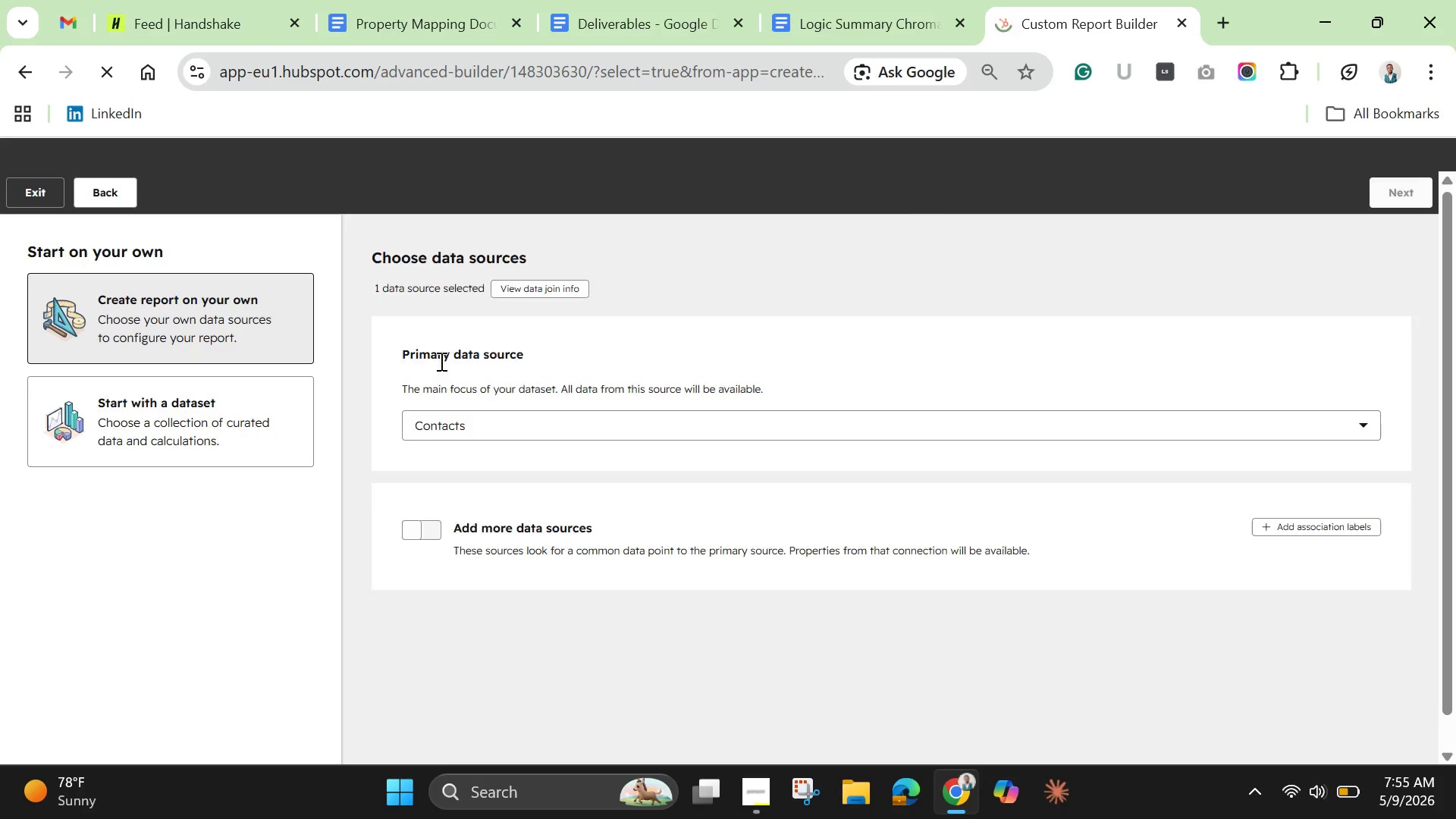 
wait(11.33)
 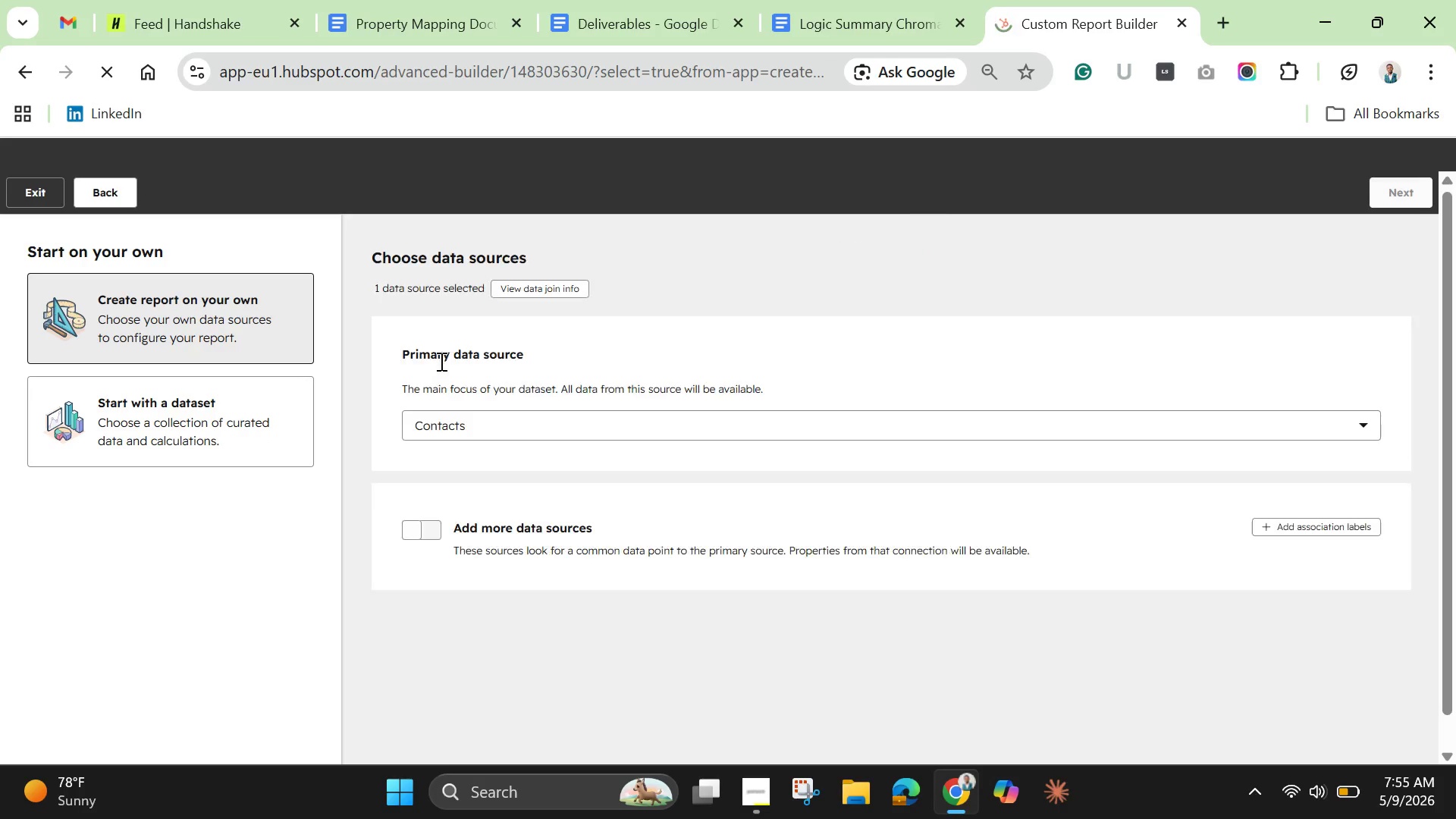 
mouse_move([1387, 177])
 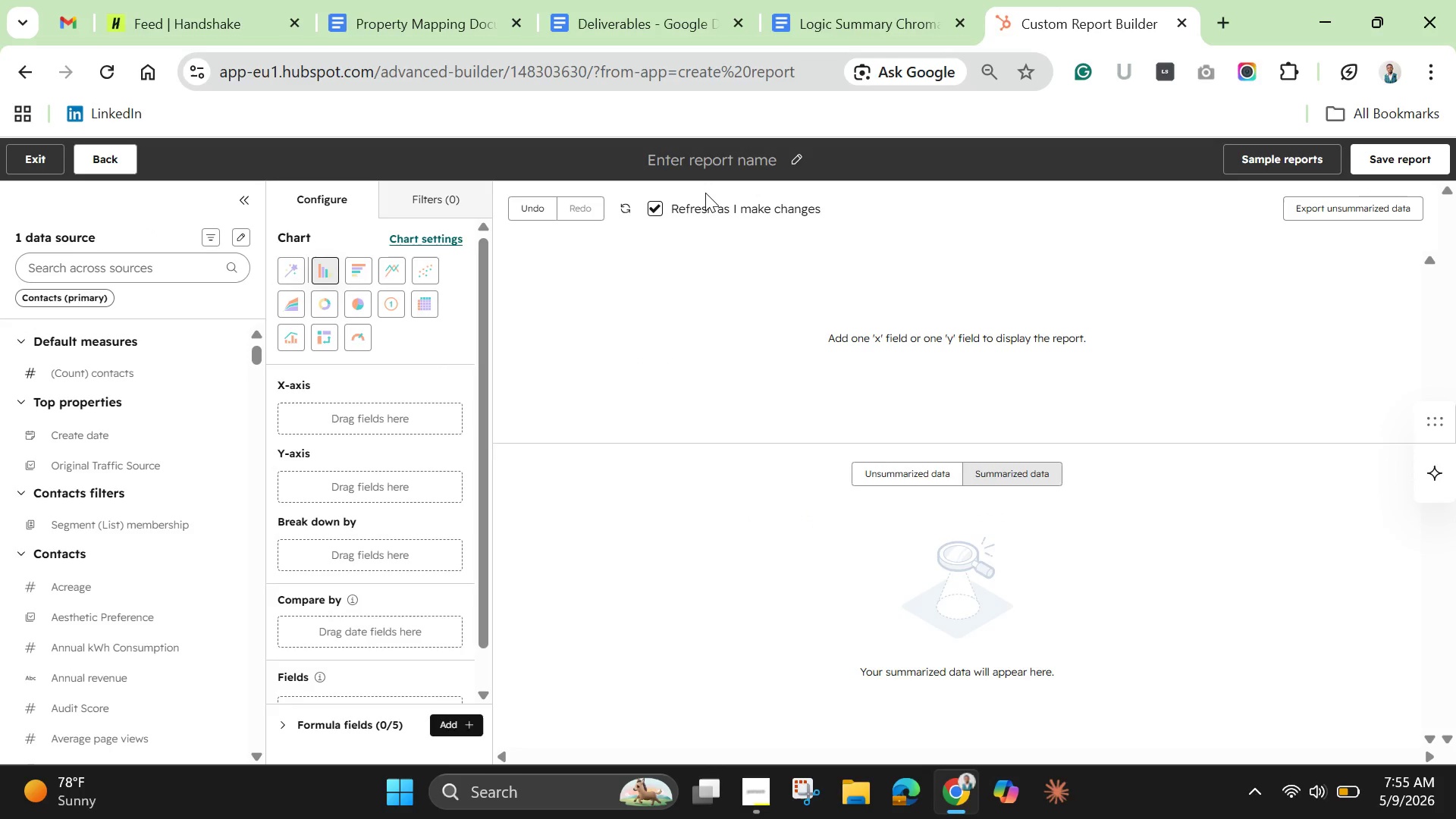 
wait(11.94)
 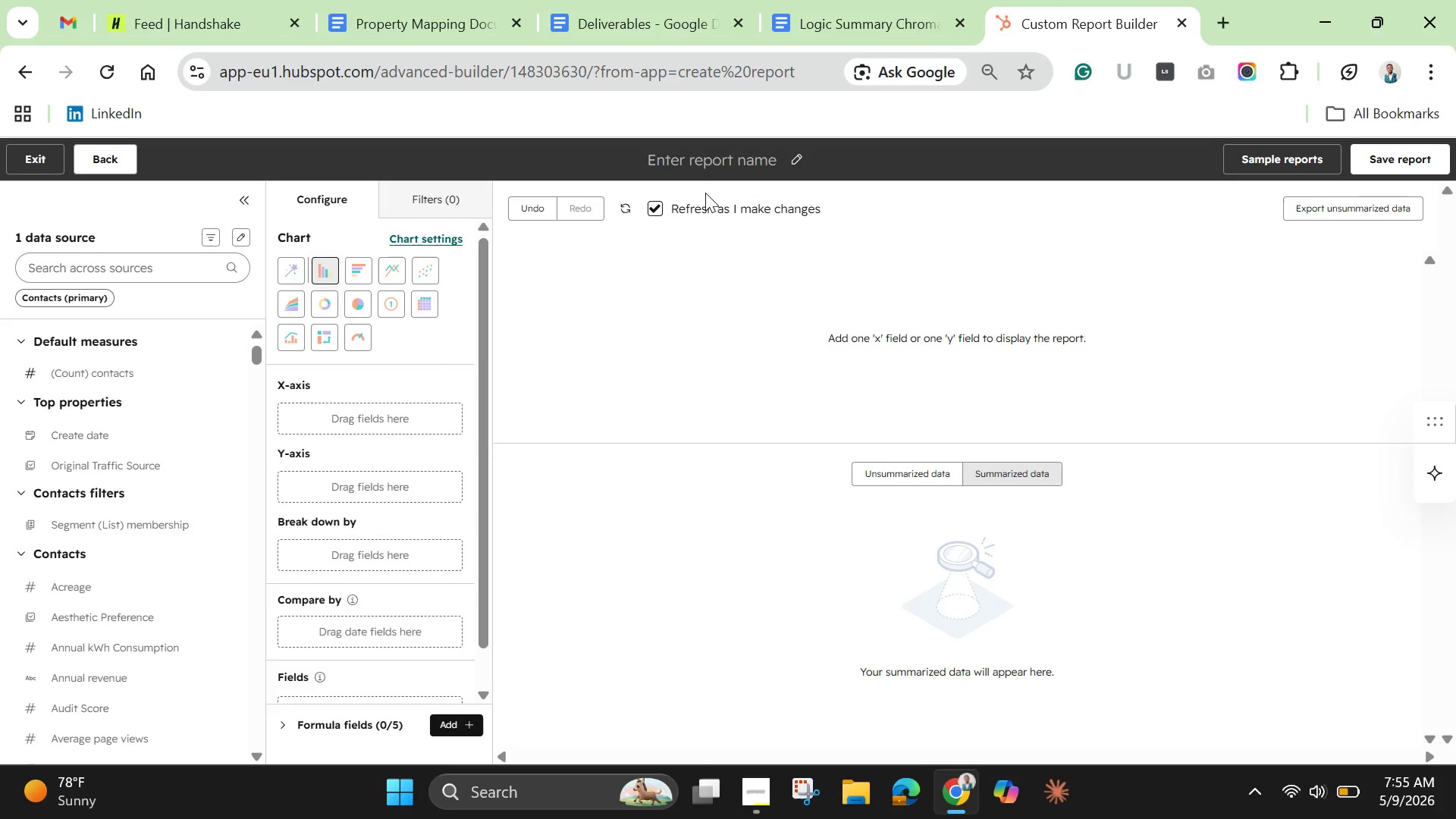 
left_click([105, 267])
 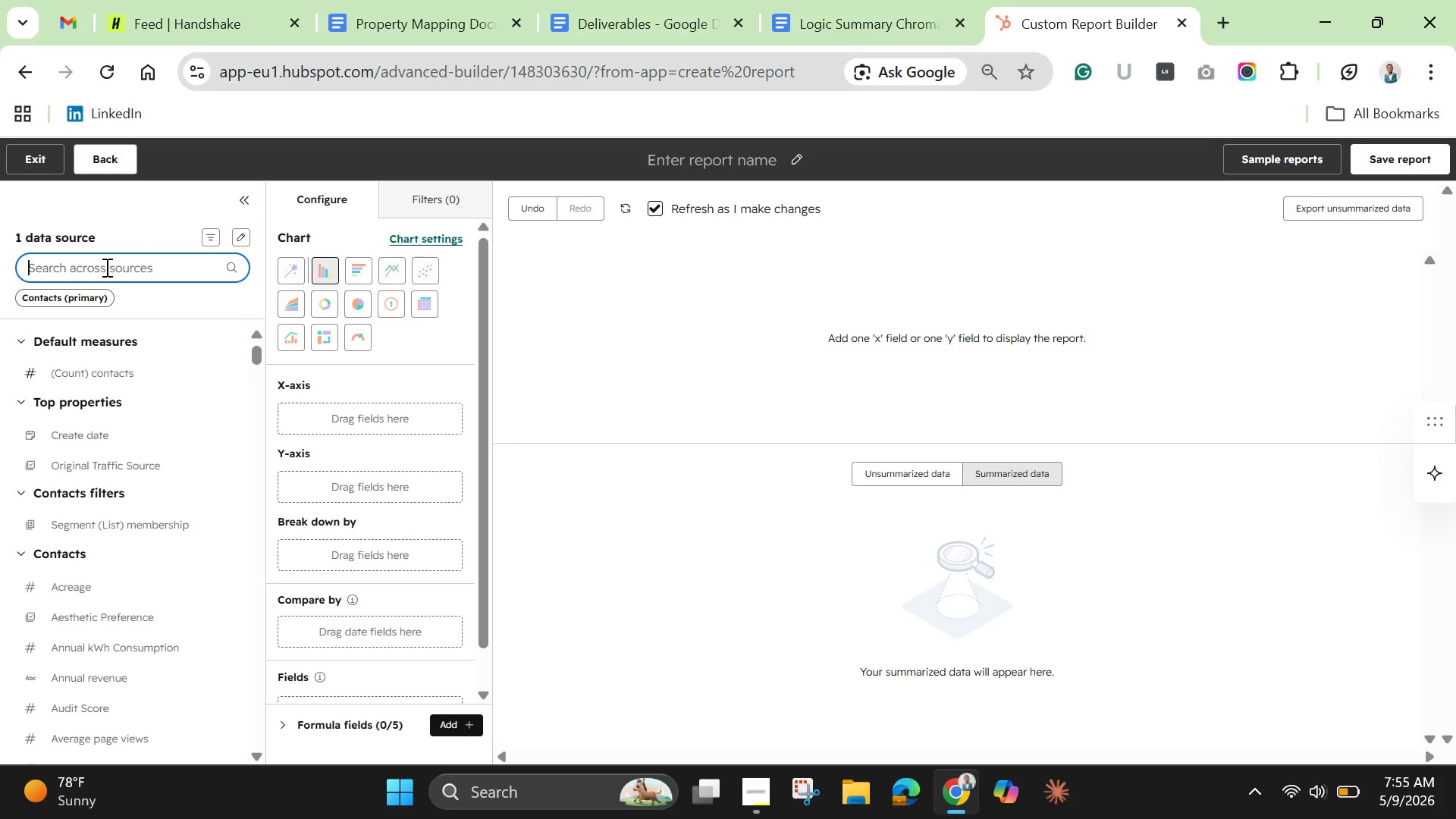 
type(market)
 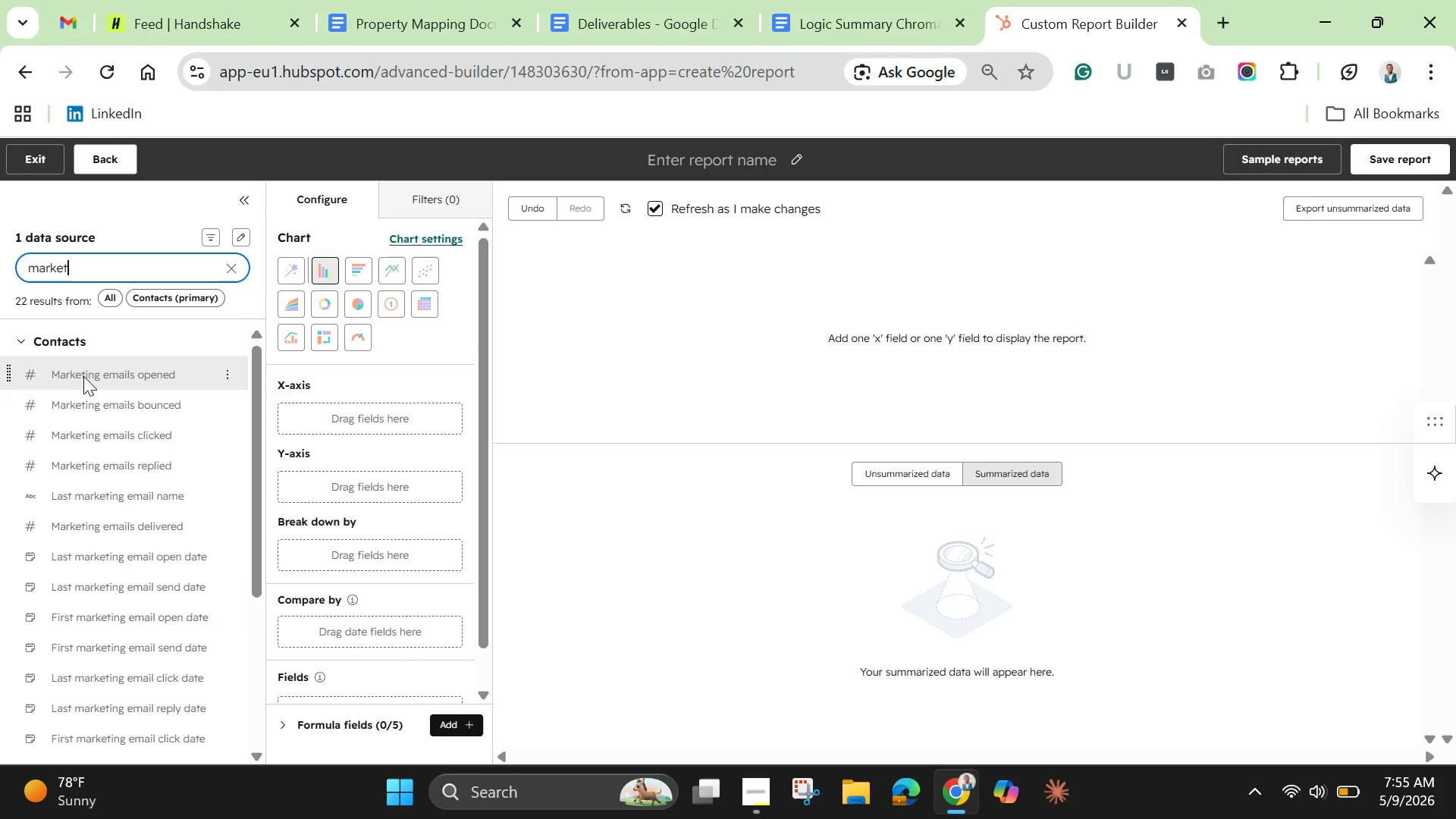 
wait(34.89)
 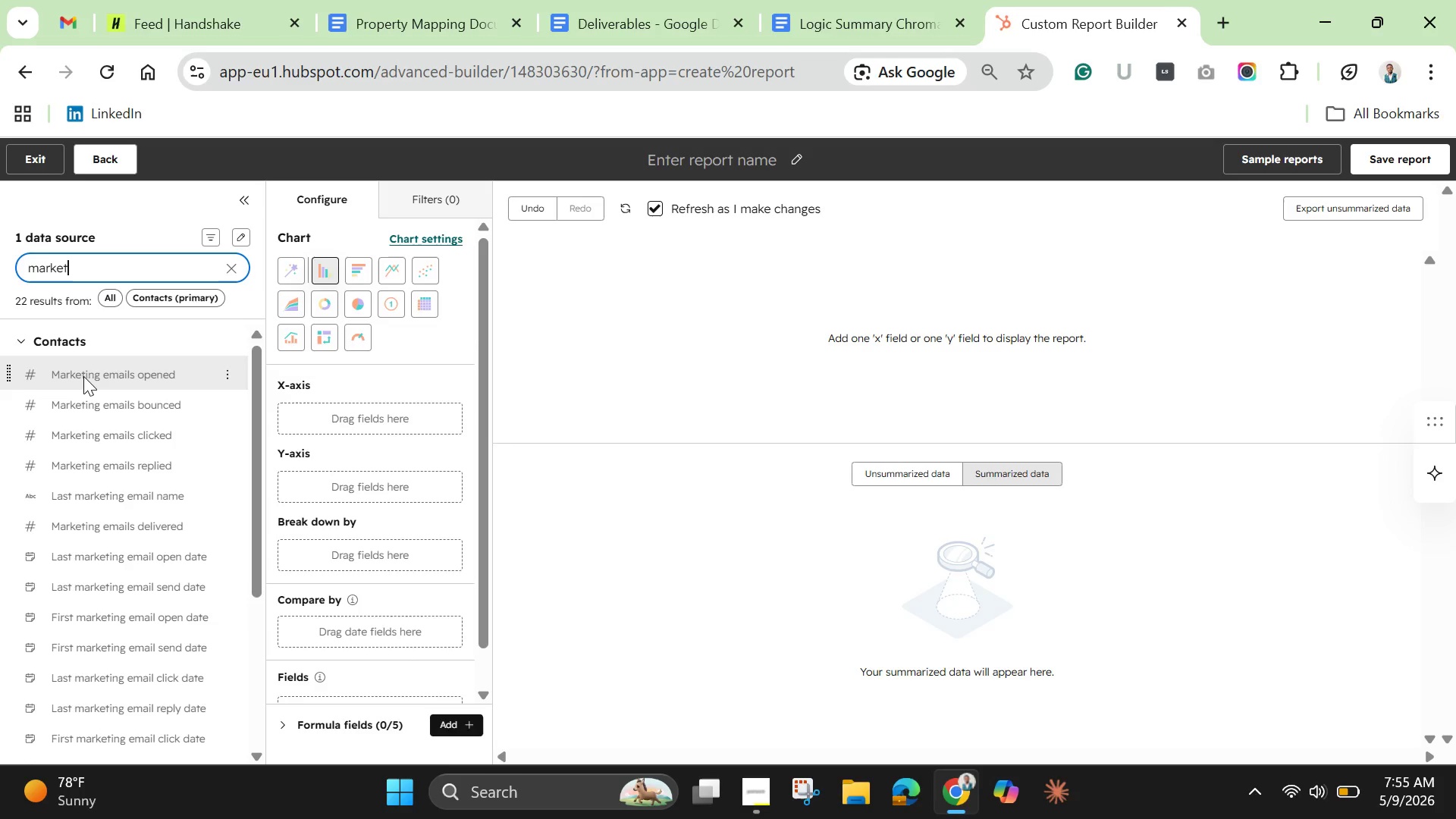 
left_click([89, 158])
 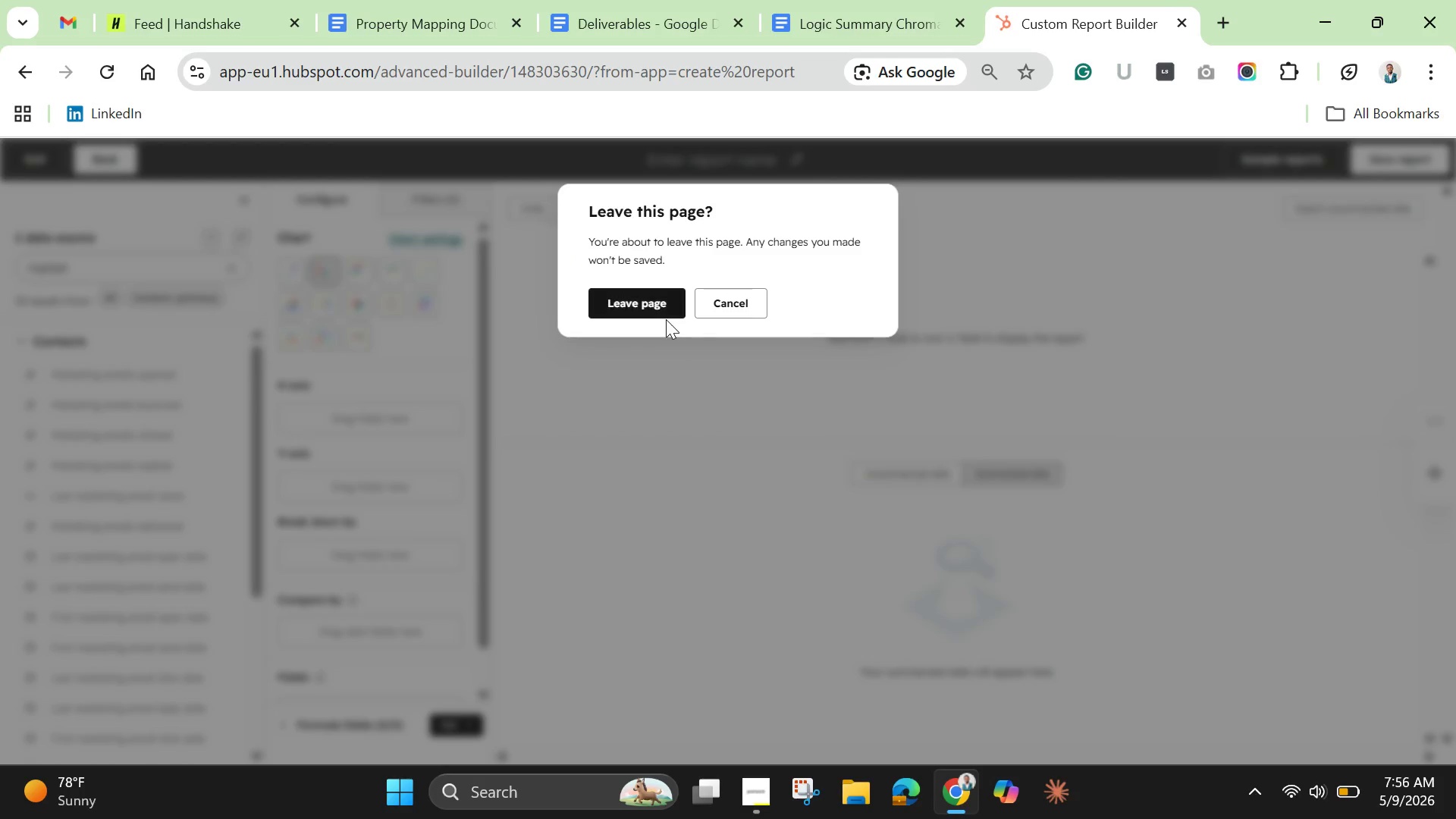 
left_click([654, 311])
 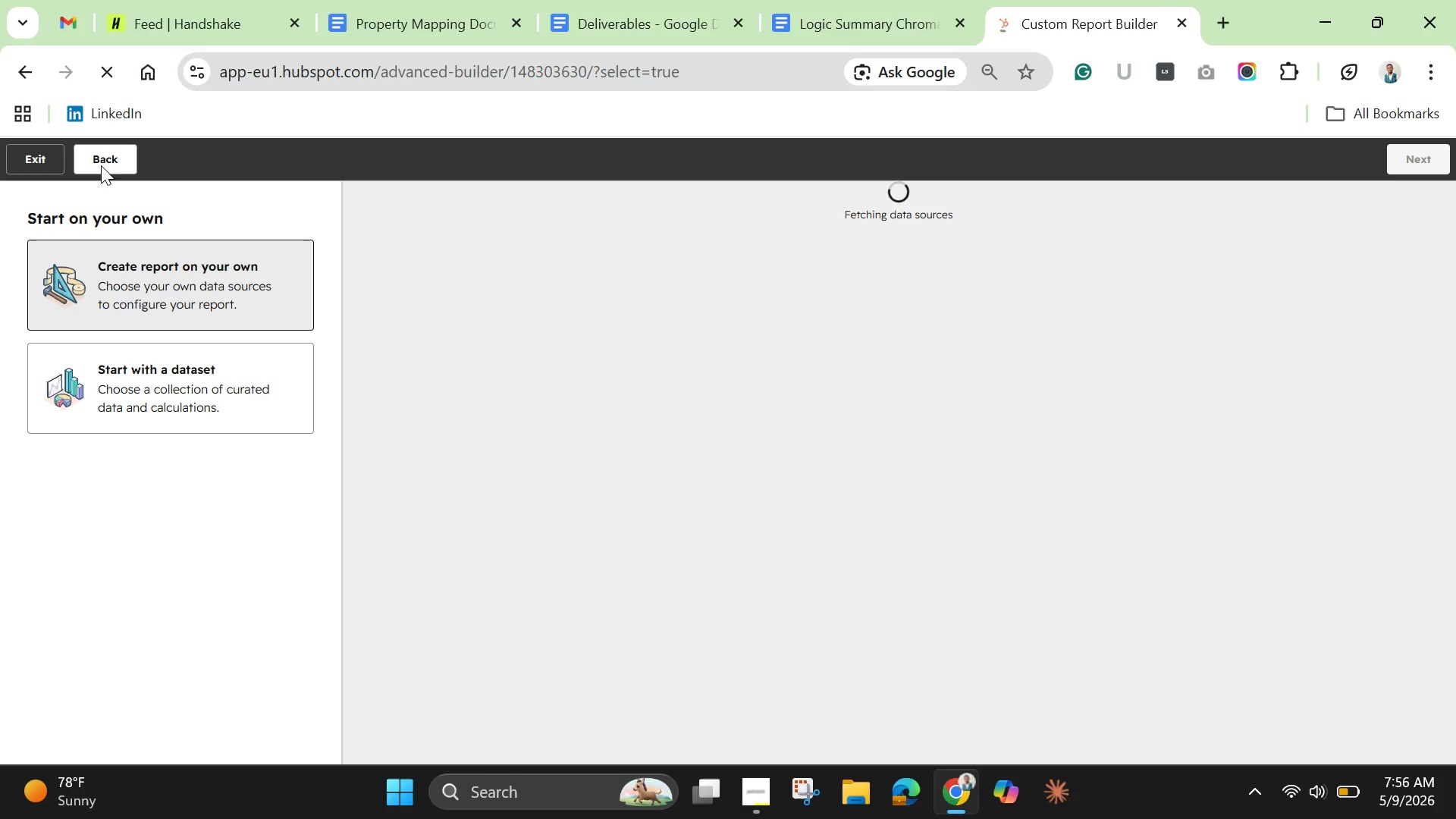 
wait(7.42)
 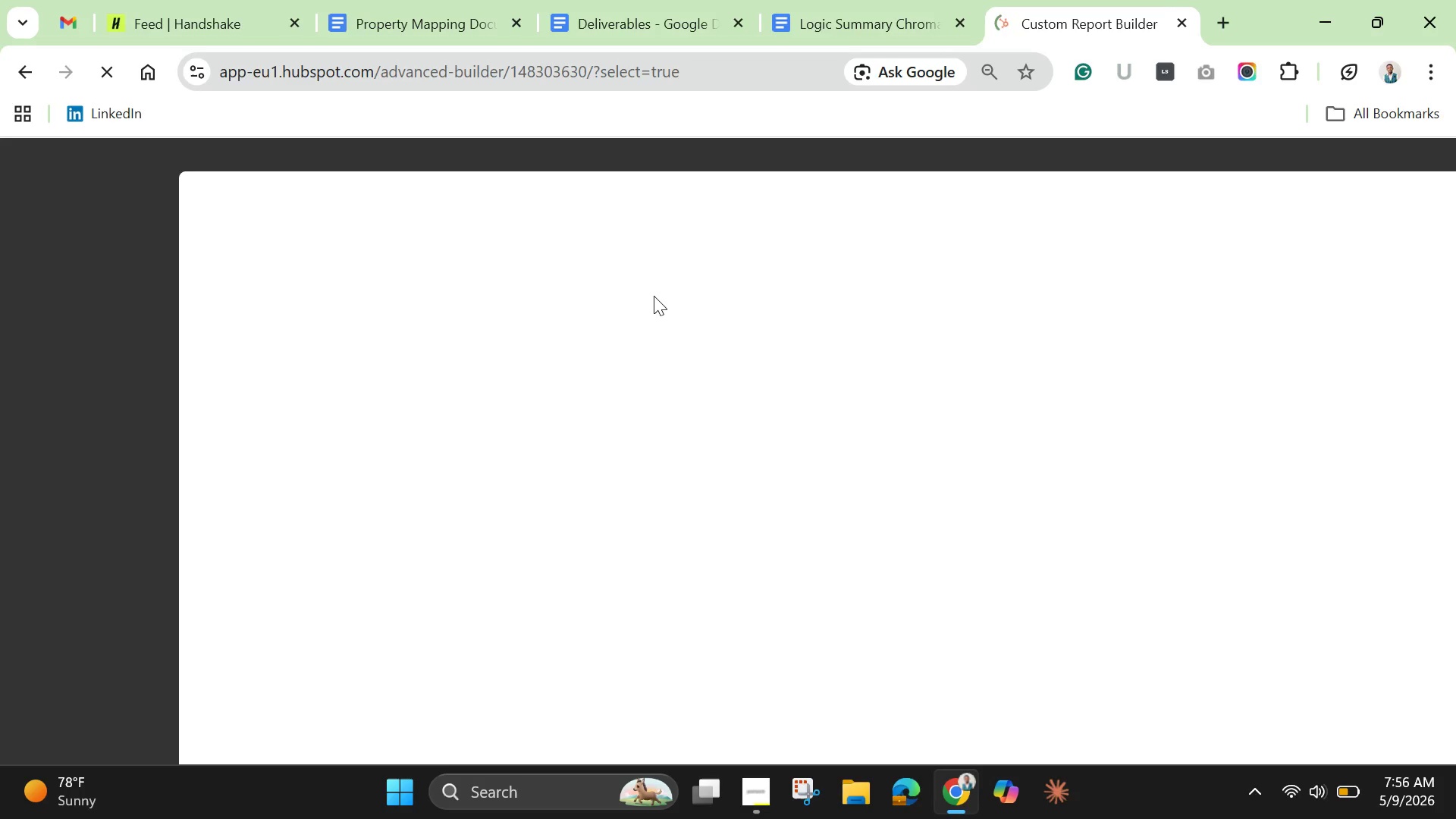 
left_click([729, 394])
 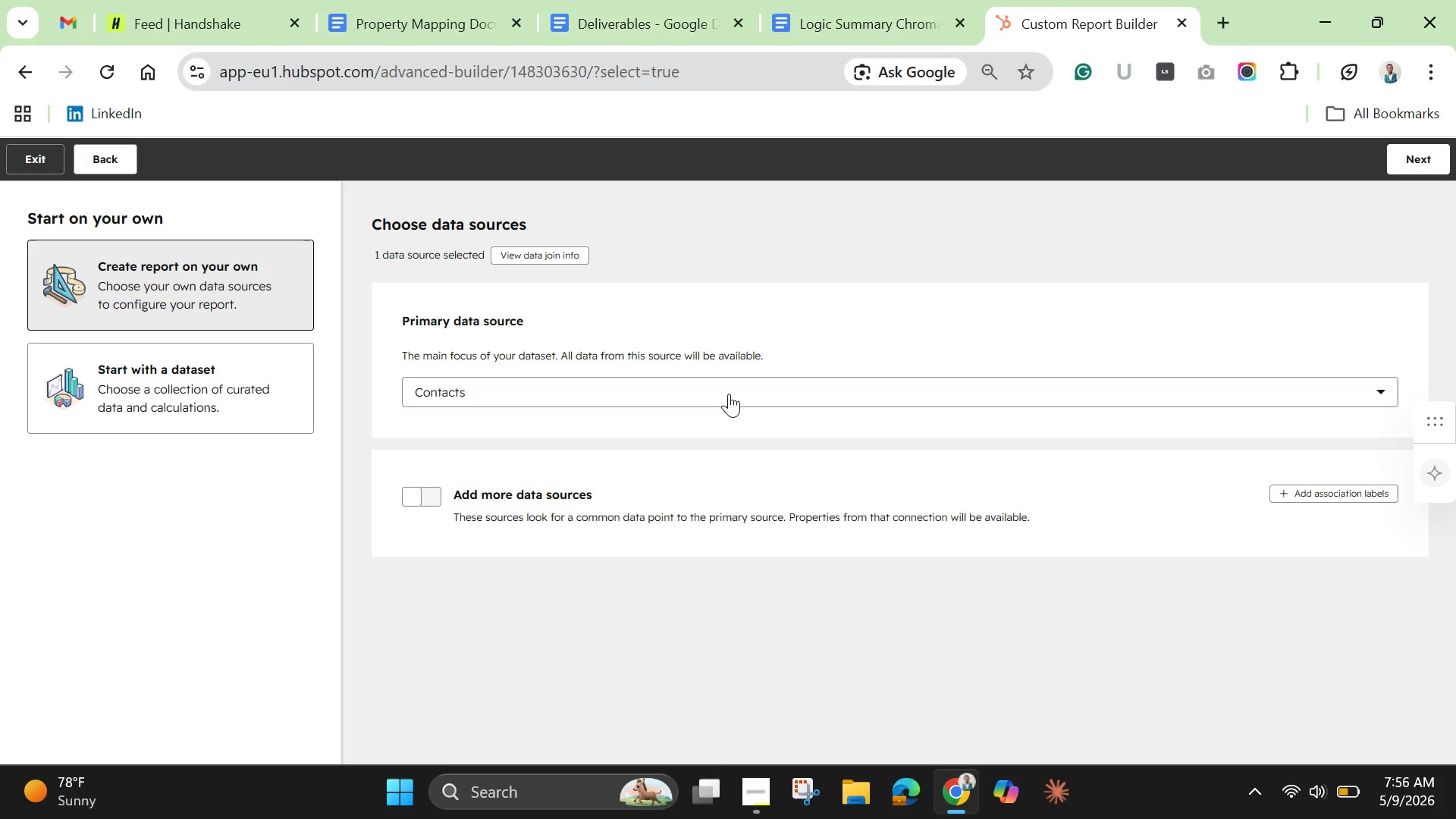 
left_click([729, 394])
 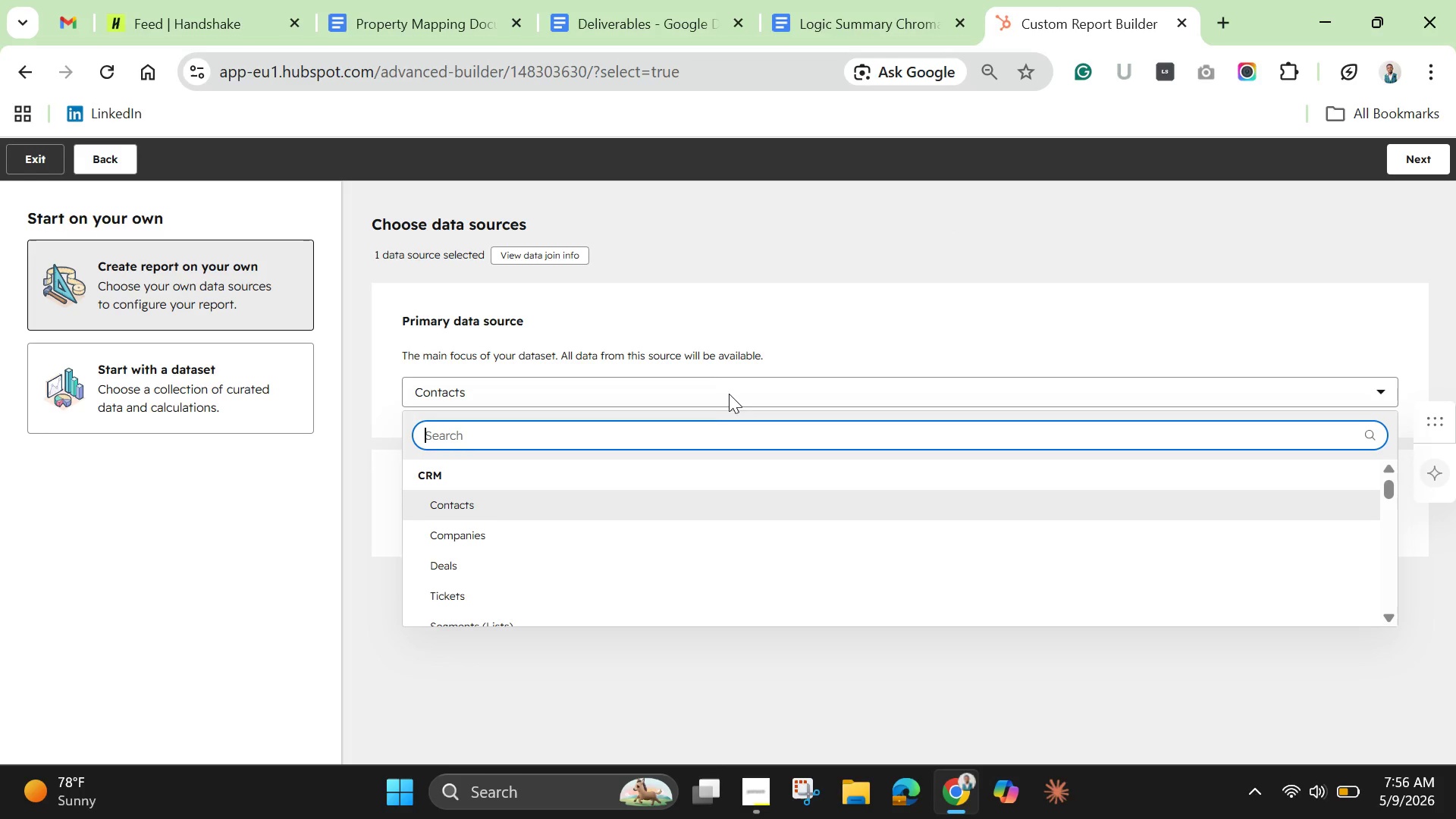 
left_click([729, 394])
 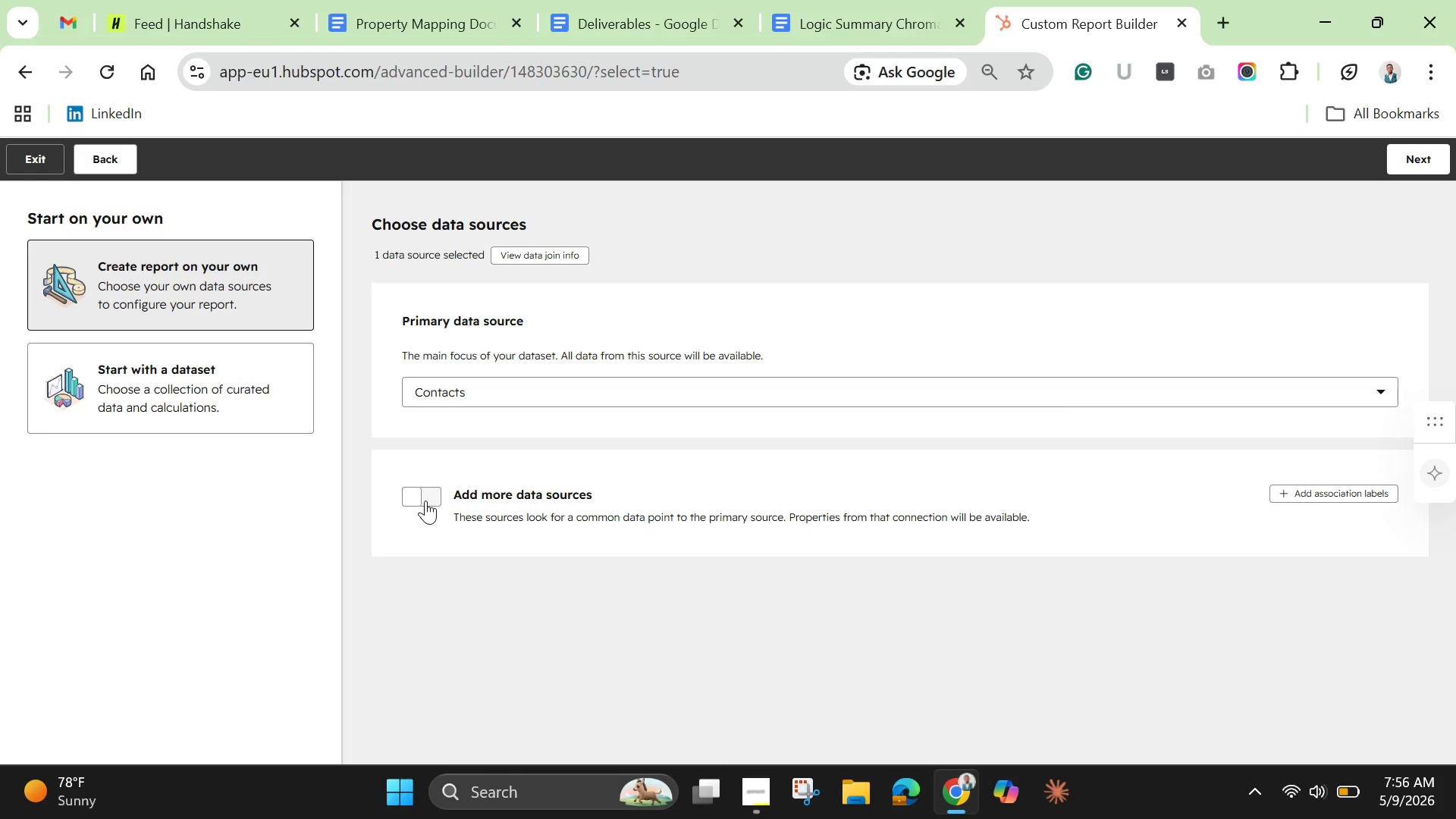 
left_click([428, 496])
 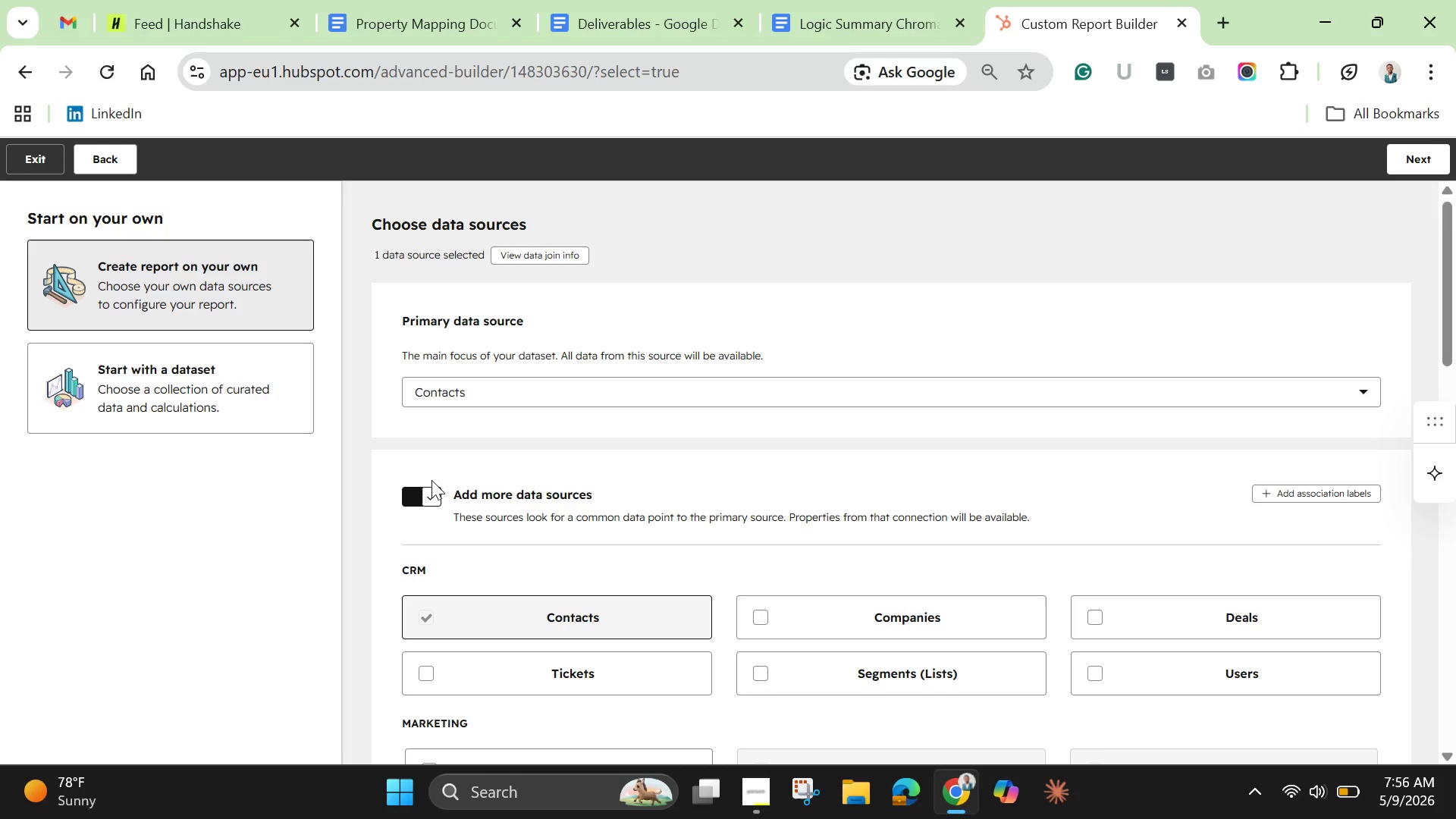 
scroll: coordinate [431, 480], scroll_direction: down, amount: 1.0
 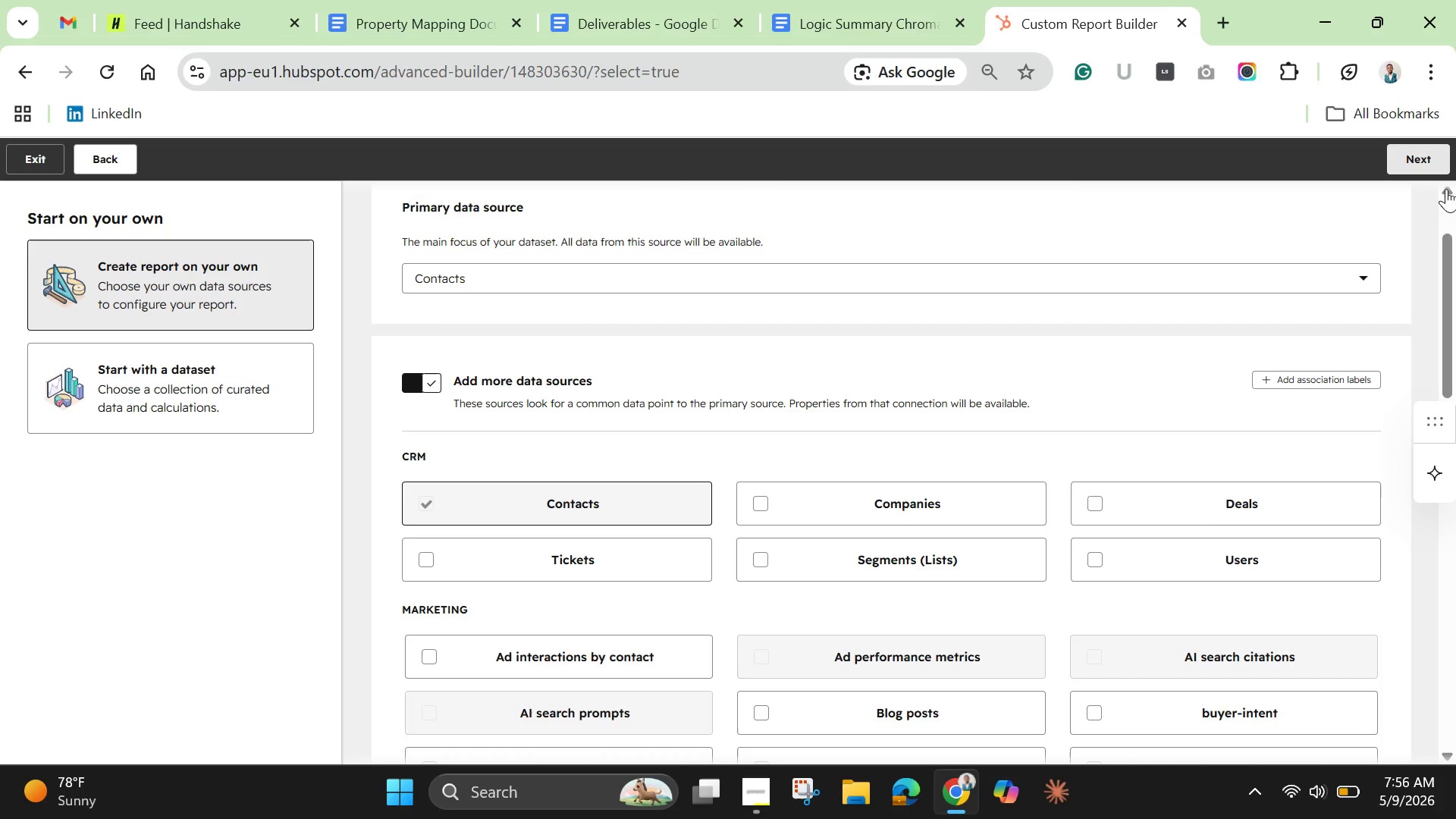 
left_click_drag(start_coordinate=[1448, 284], to_coordinate=[1450, 395])
 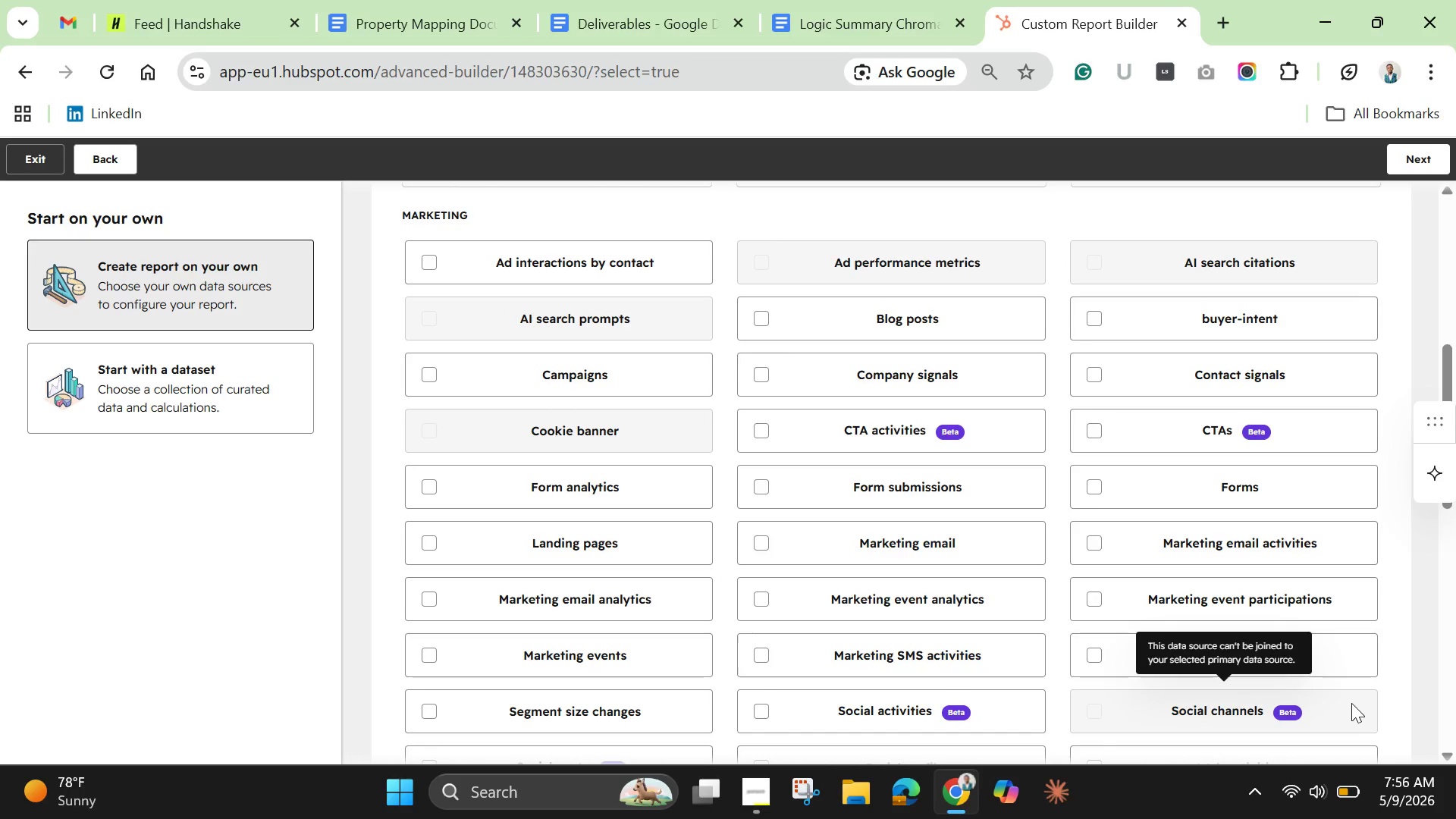 
wait(17.22)
 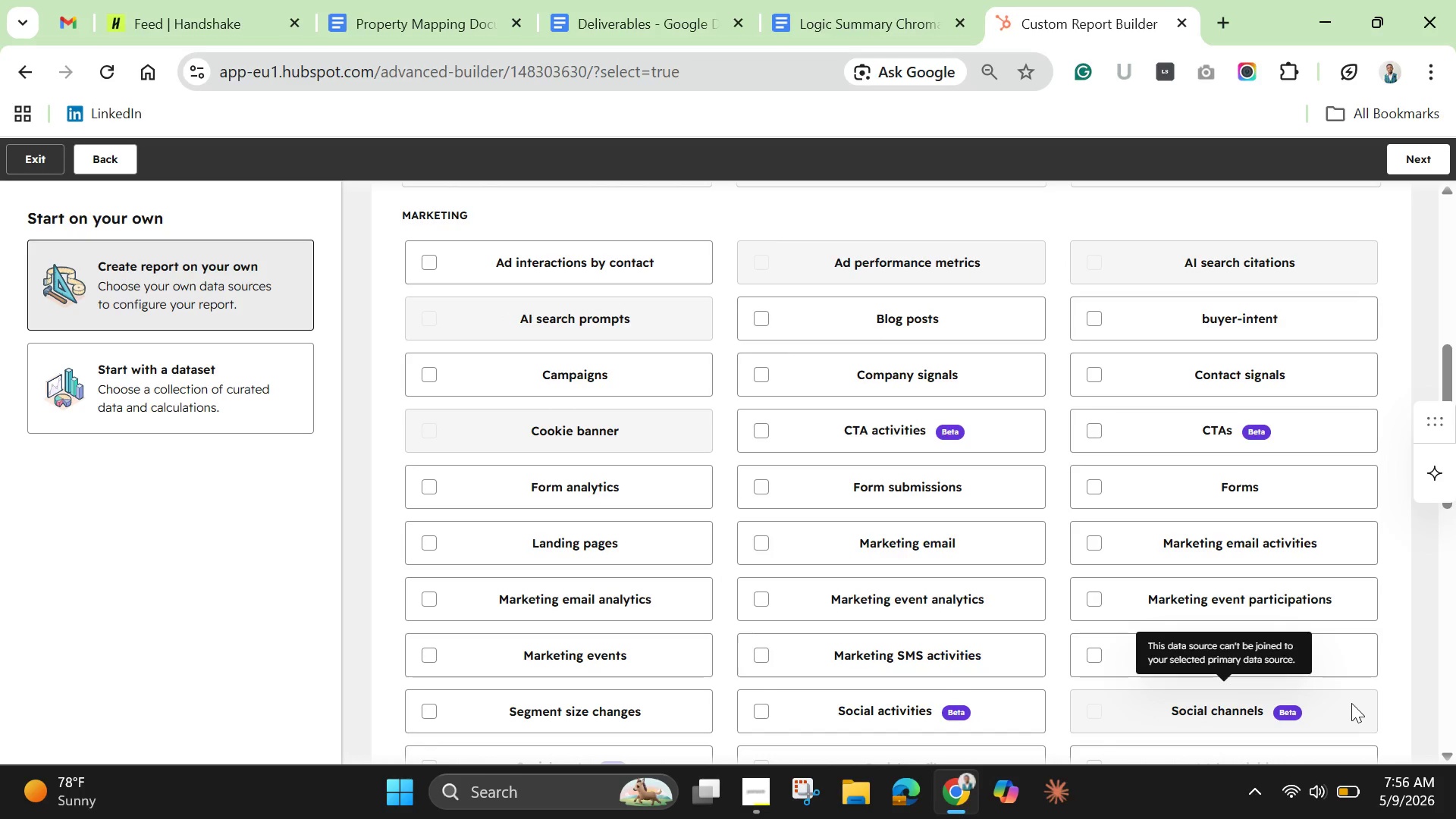 
left_click_drag(start_coordinate=[1446, 369], to_coordinate=[1454, 490])
 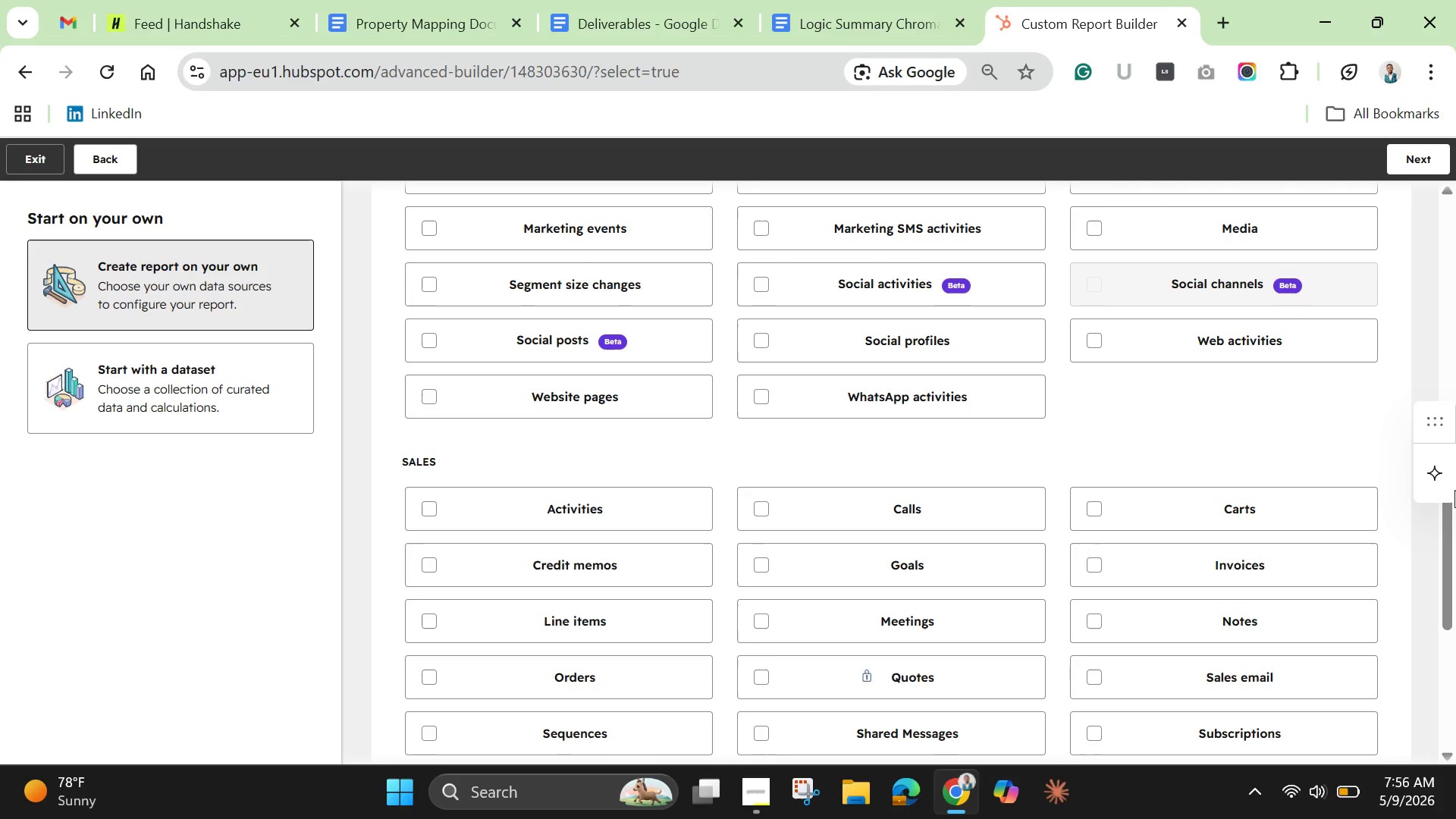 
wait(10.3)
 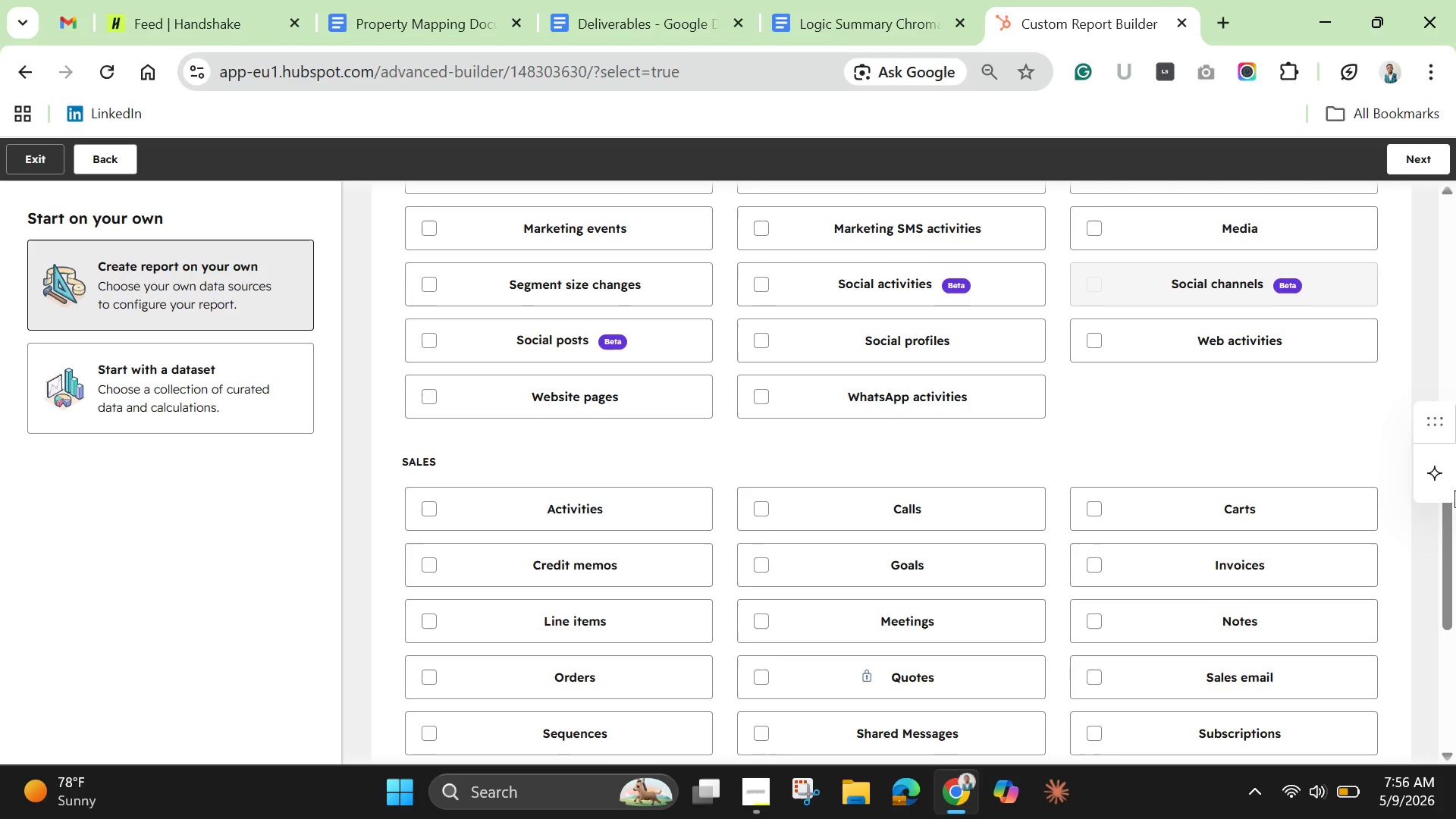 
left_click_drag(start_coordinate=[1448, 580], to_coordinate=[1439, 739])
 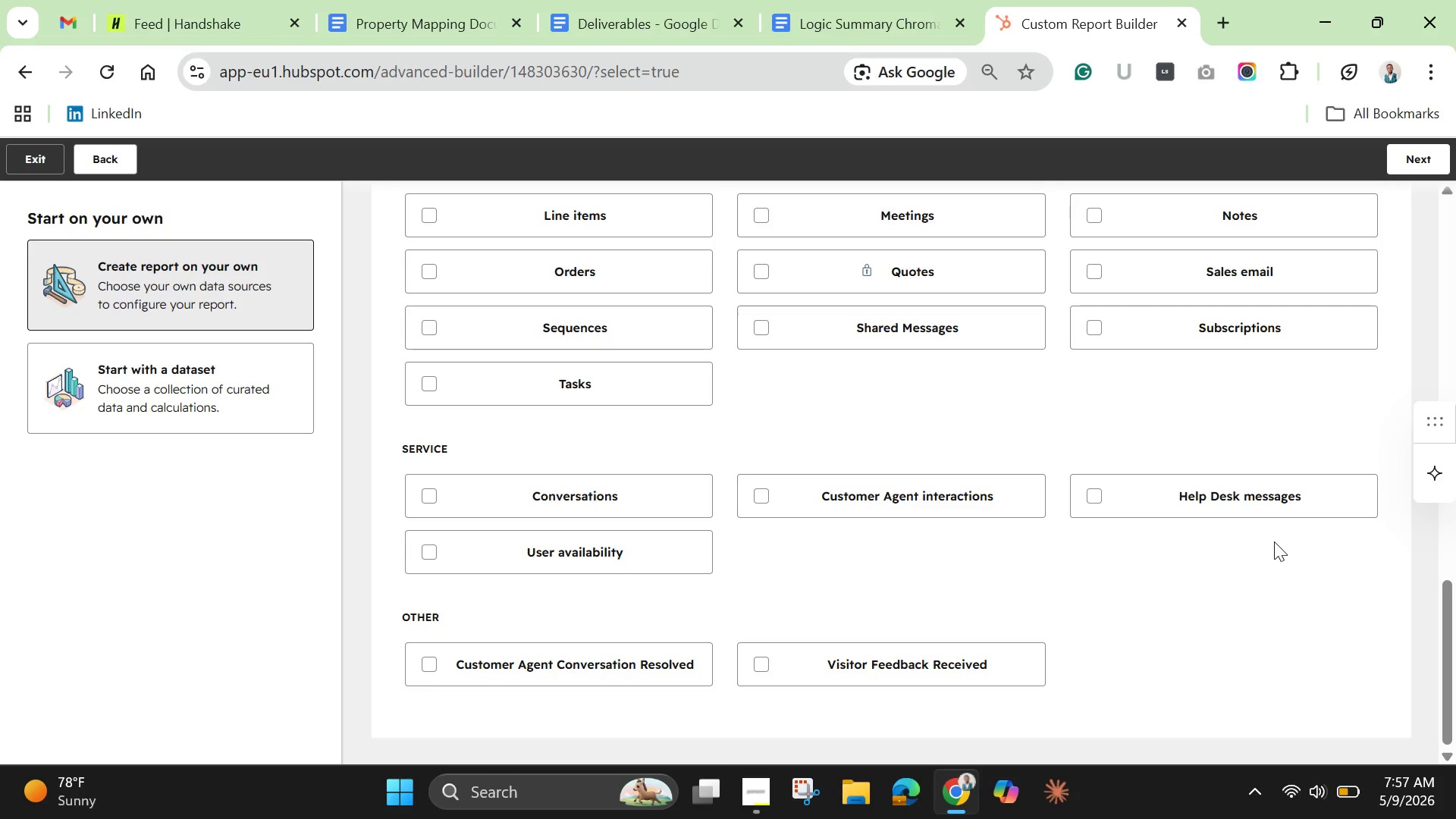 
wait(18.84)
 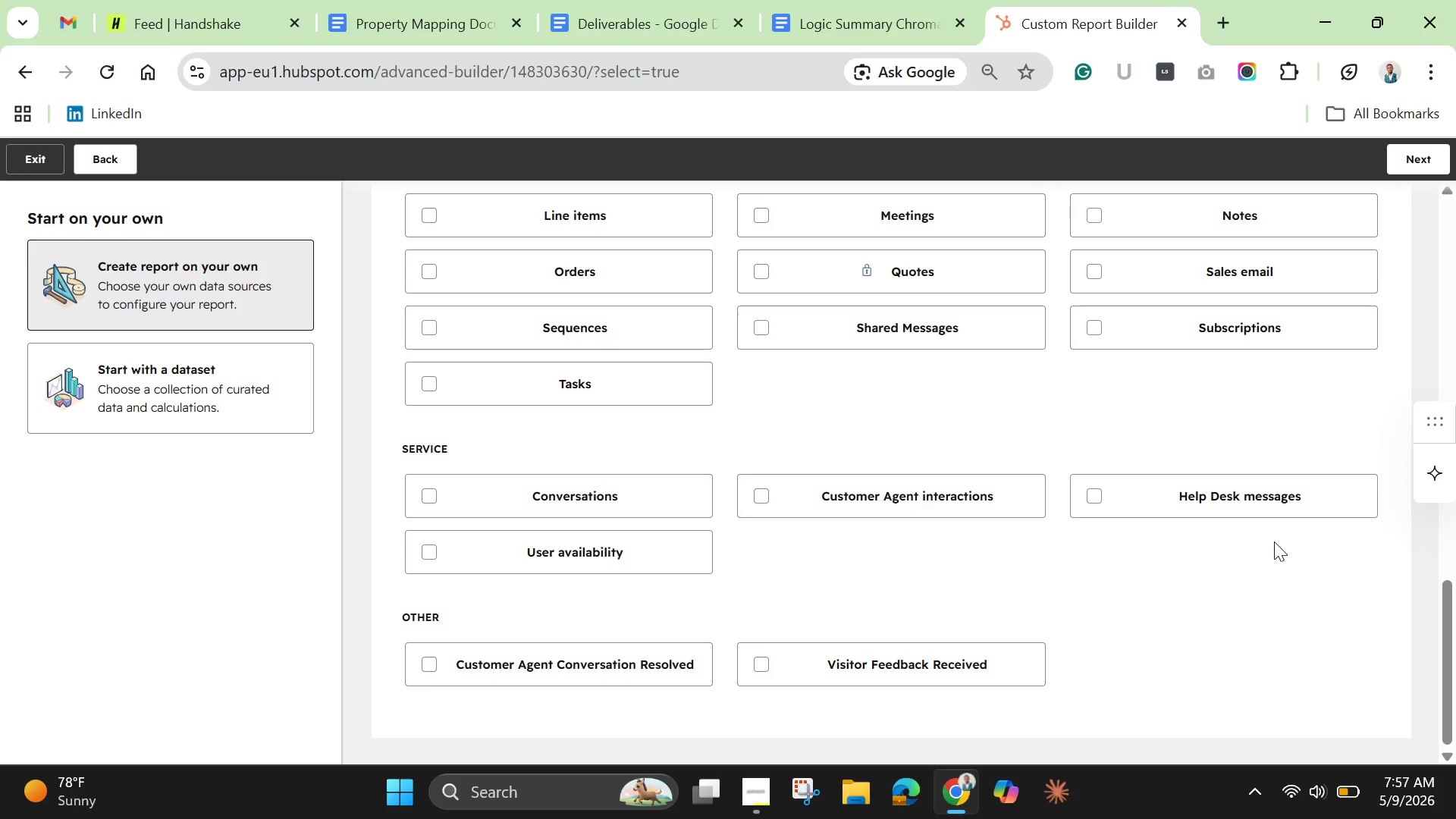 
scroll: coordinate [945, 451], scroll_direction: up, amount: 5.0
 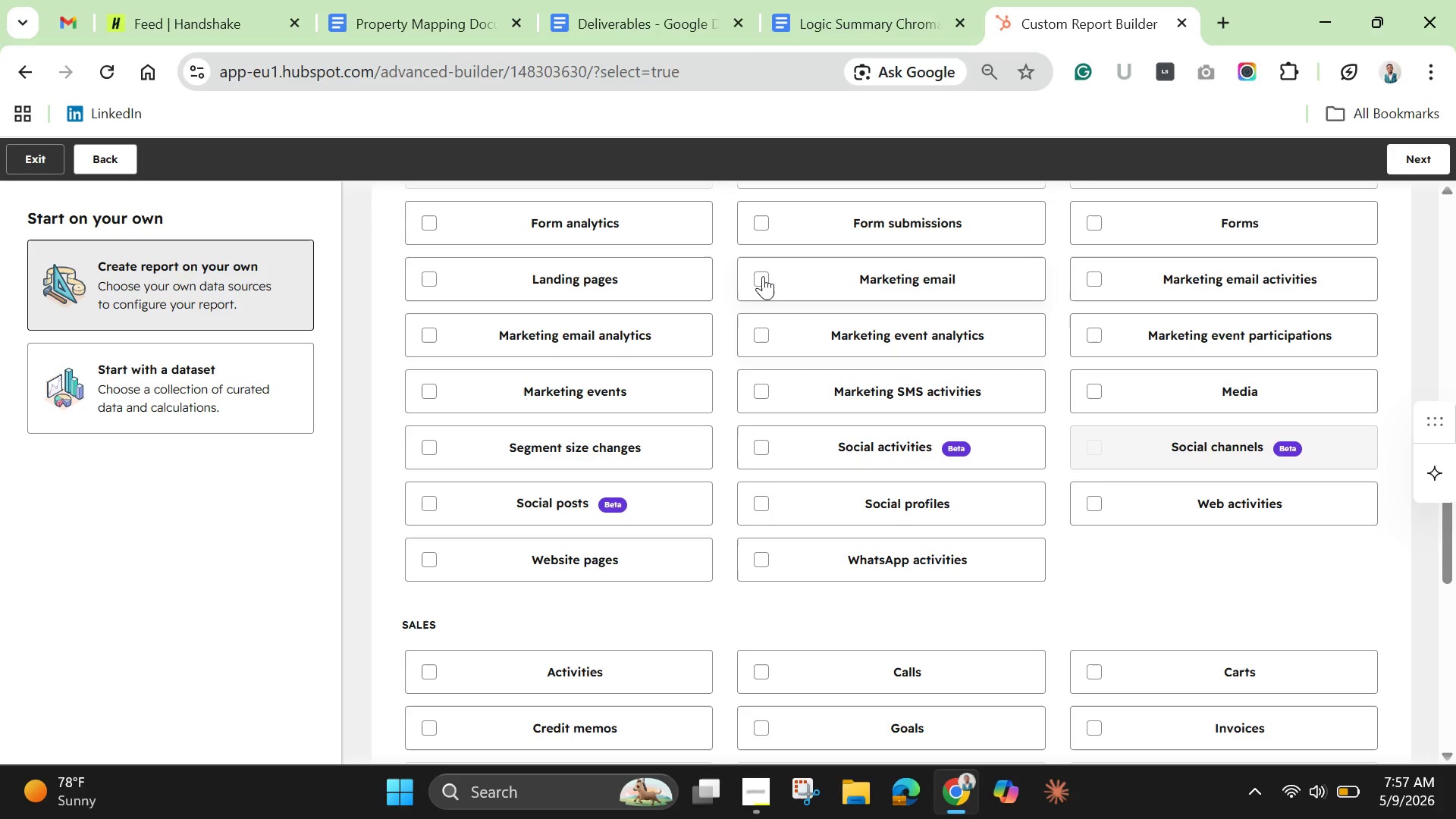 
left_click([766, 278])
 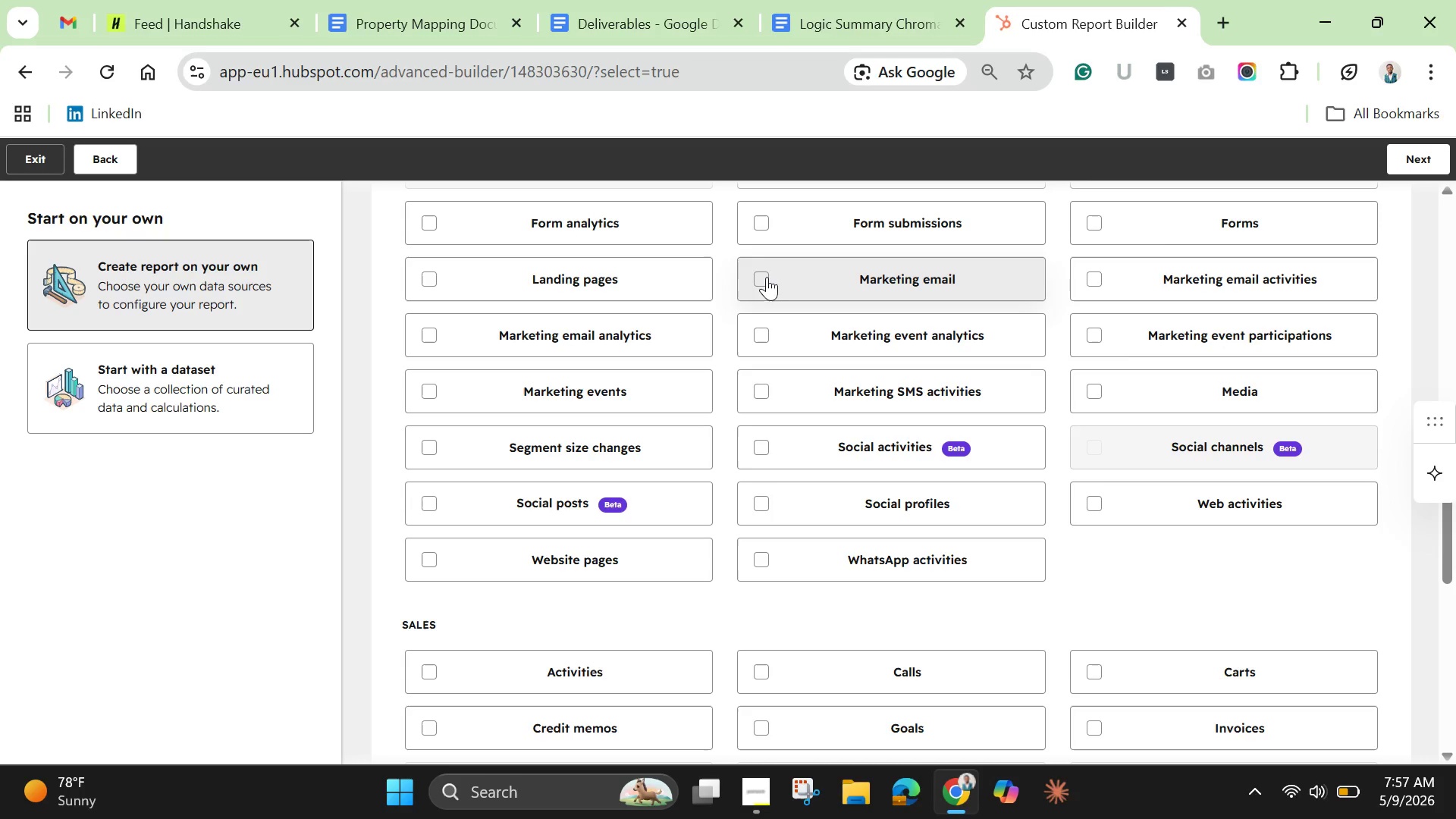 
left_click([760, 282])
 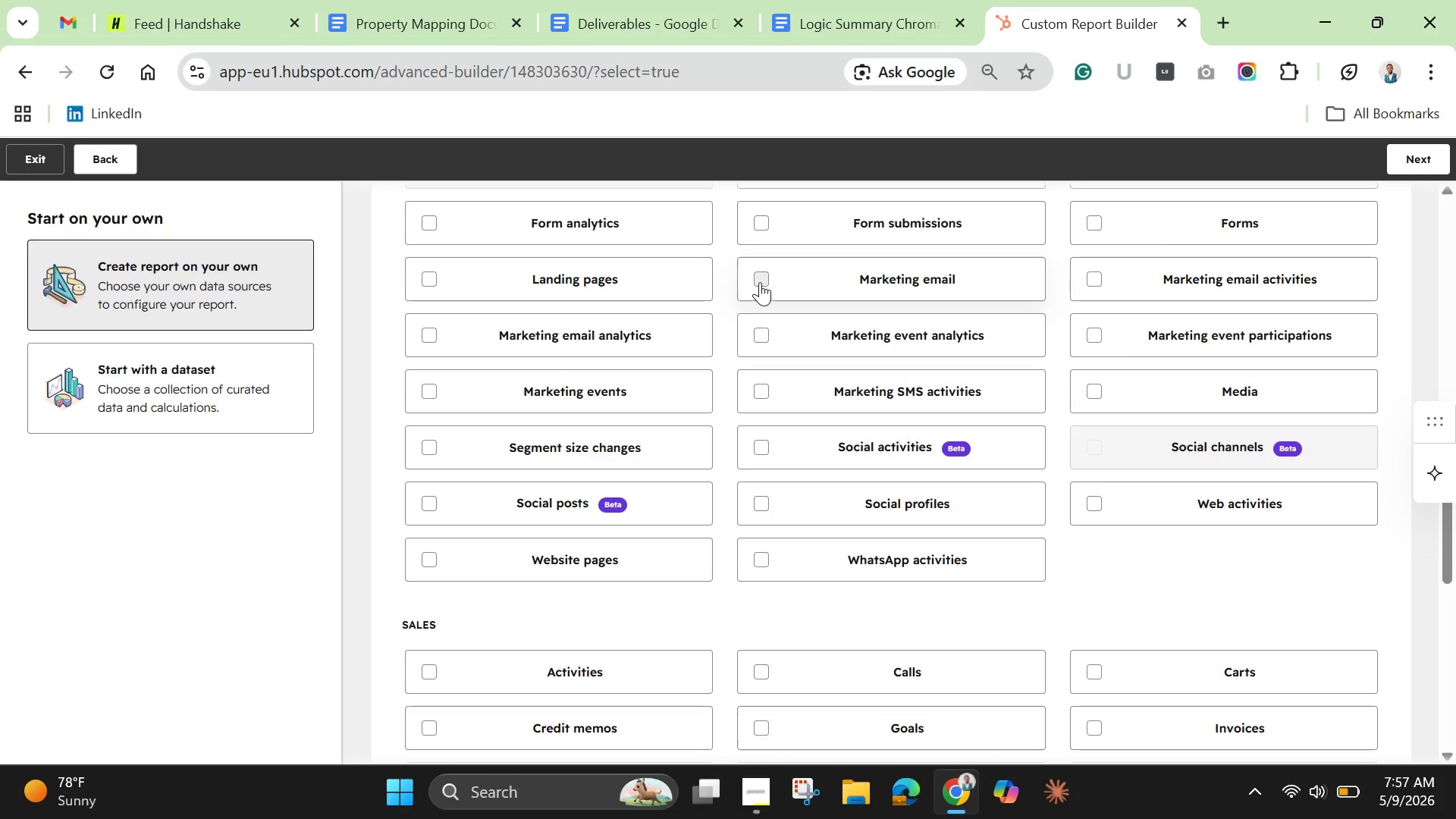 
left_click([760, 282])
 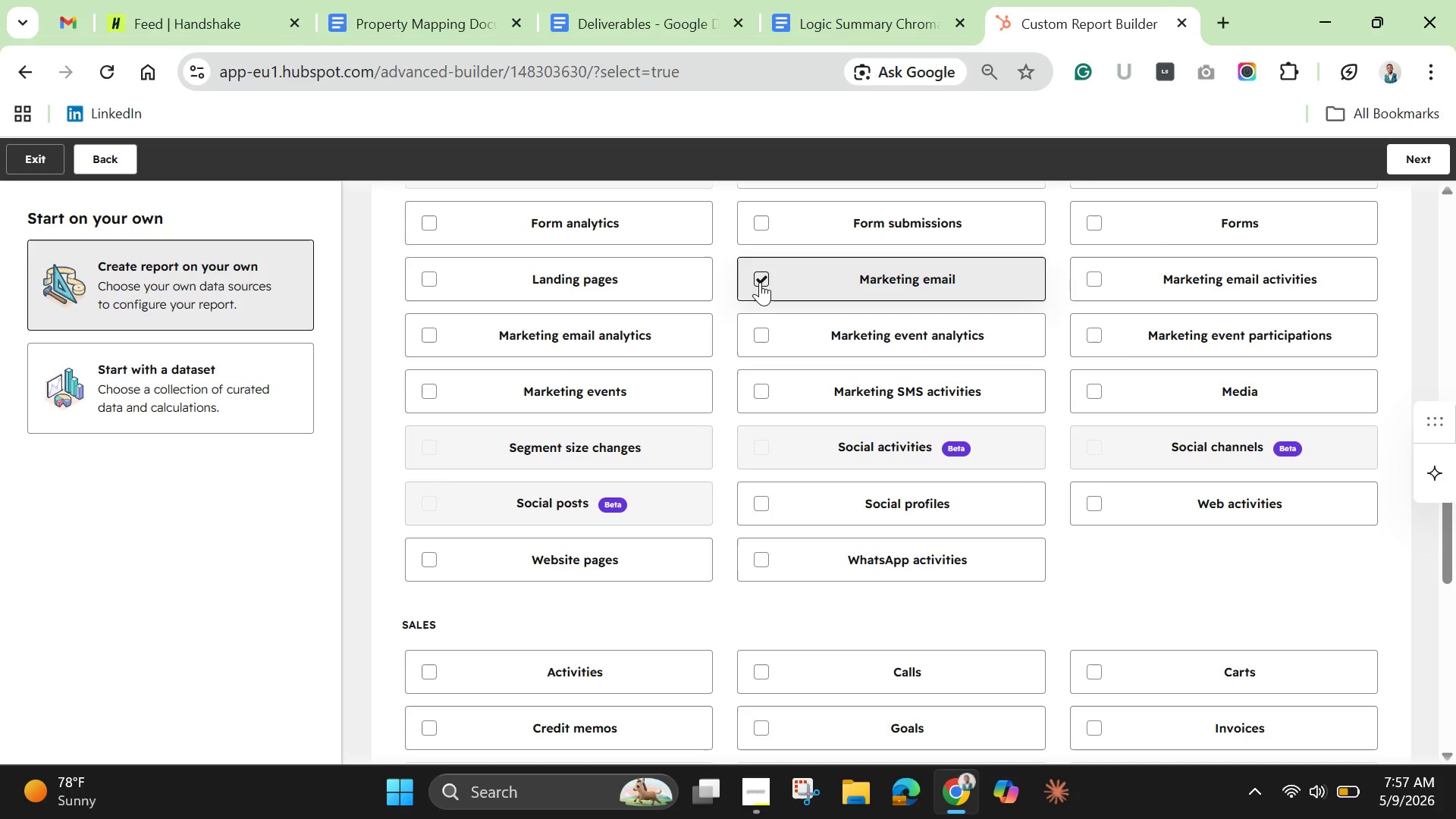 
wait(10.98)
 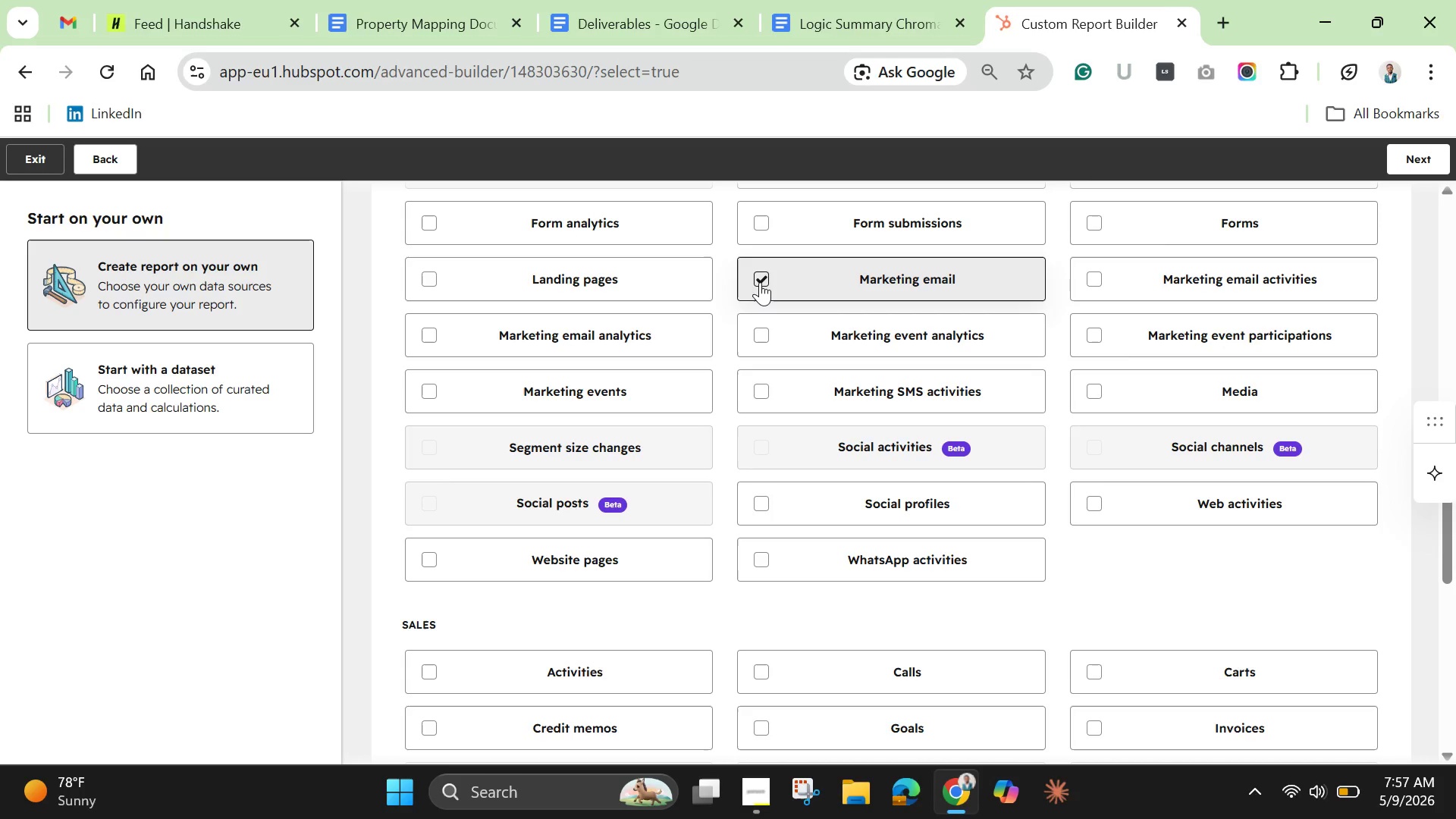 
left_click([433, 325])
 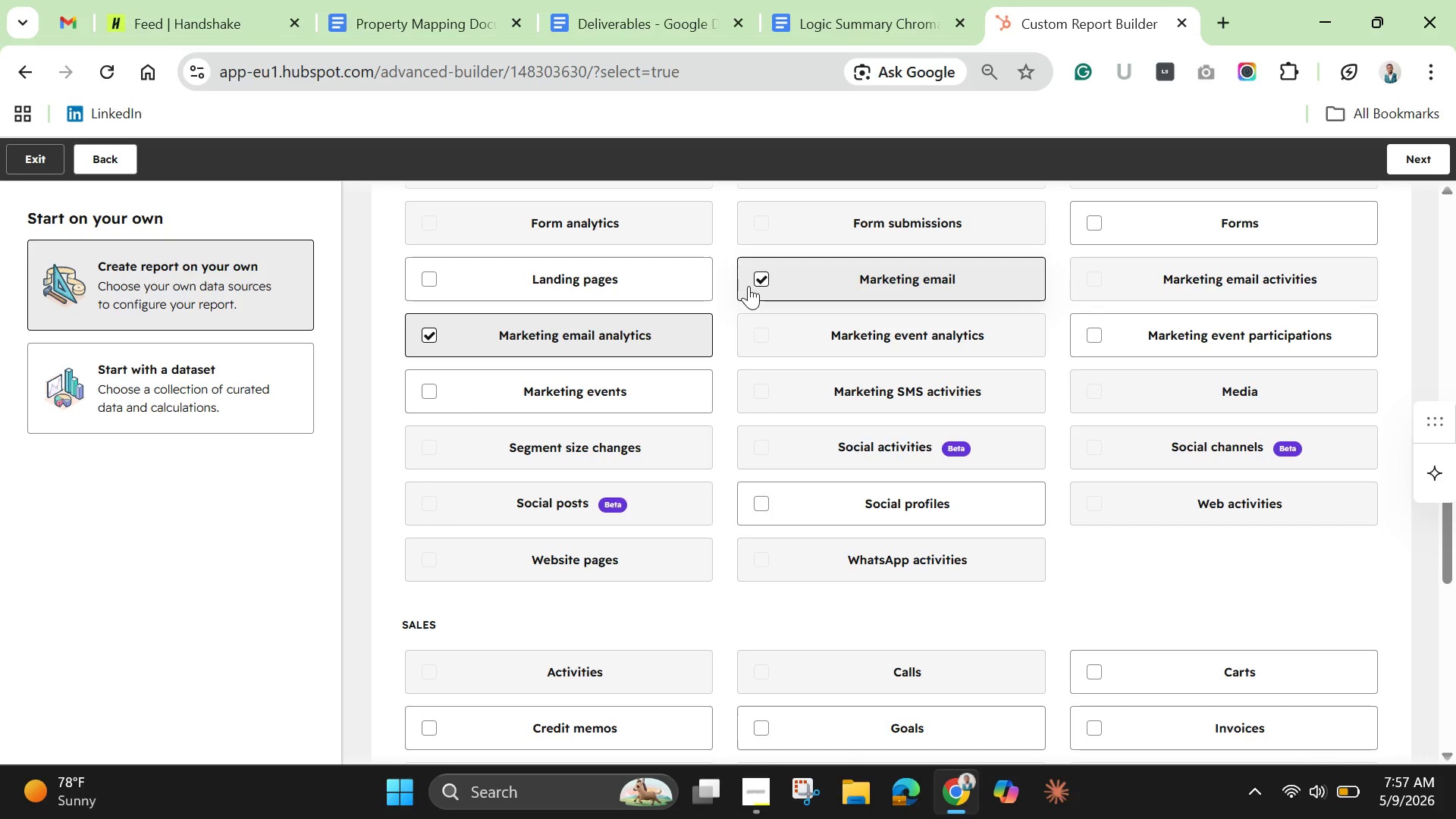 
left_click([761, 279])
 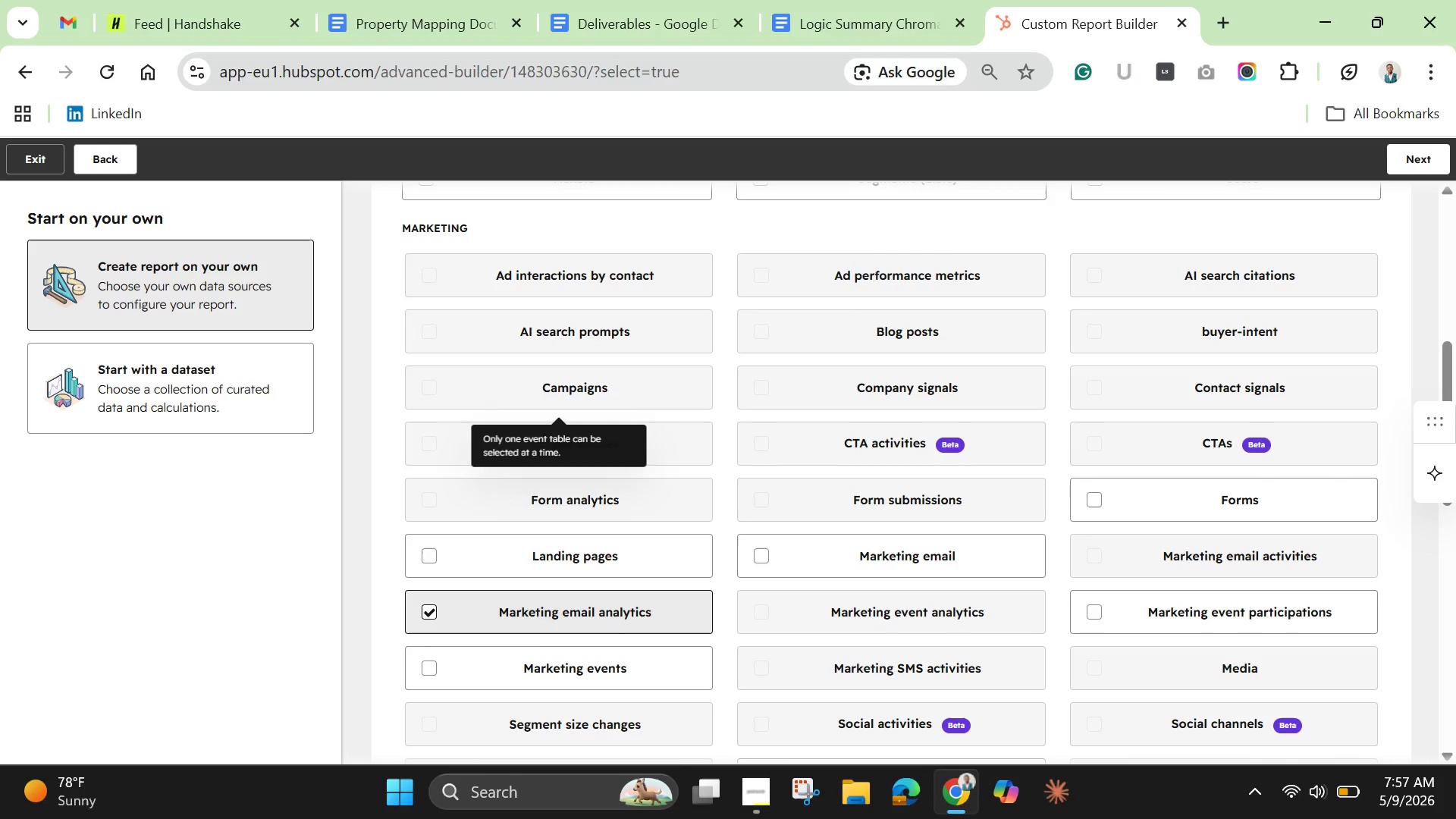 
wait(13.05)
 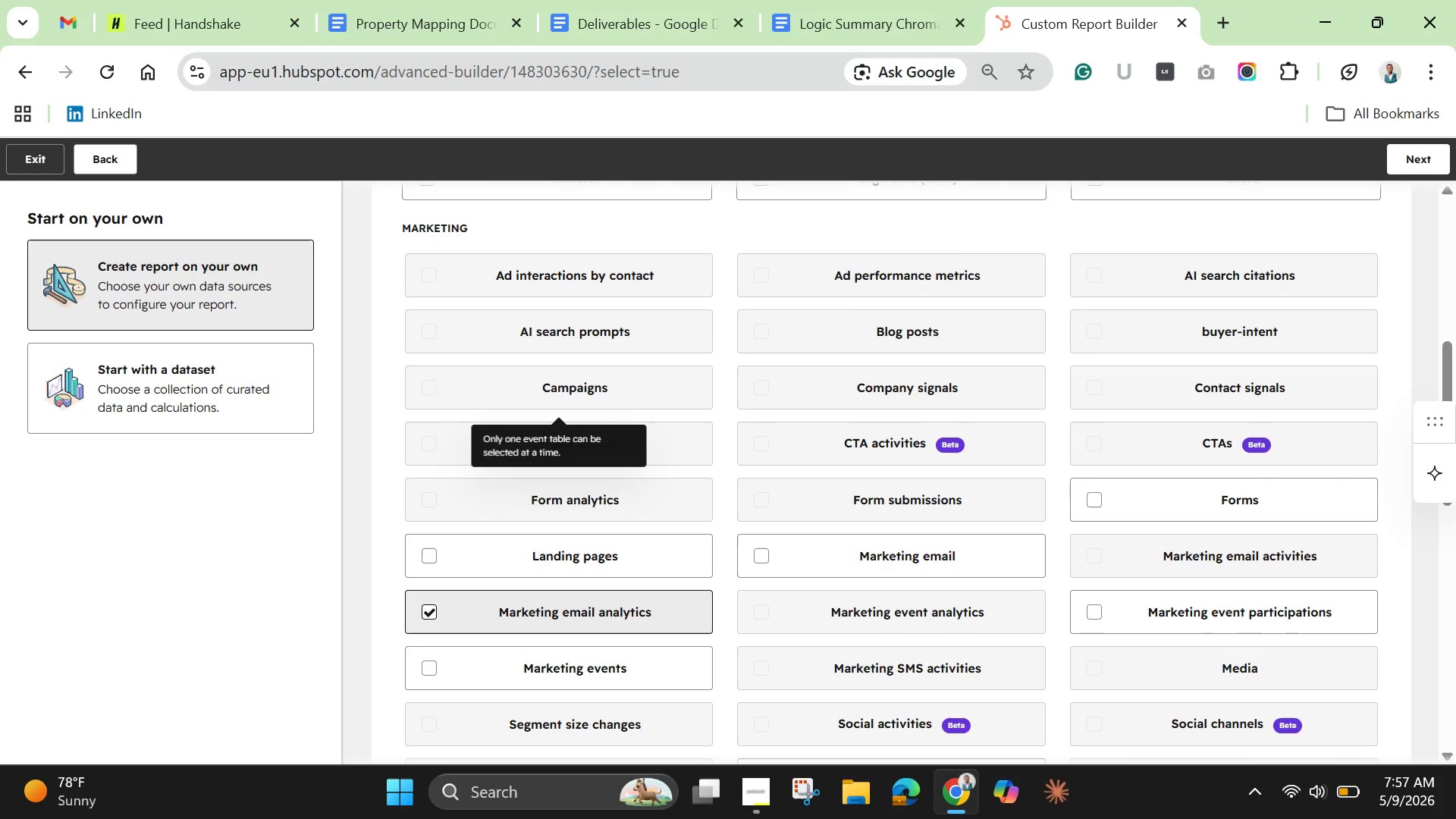 
left_click([429, 612])
 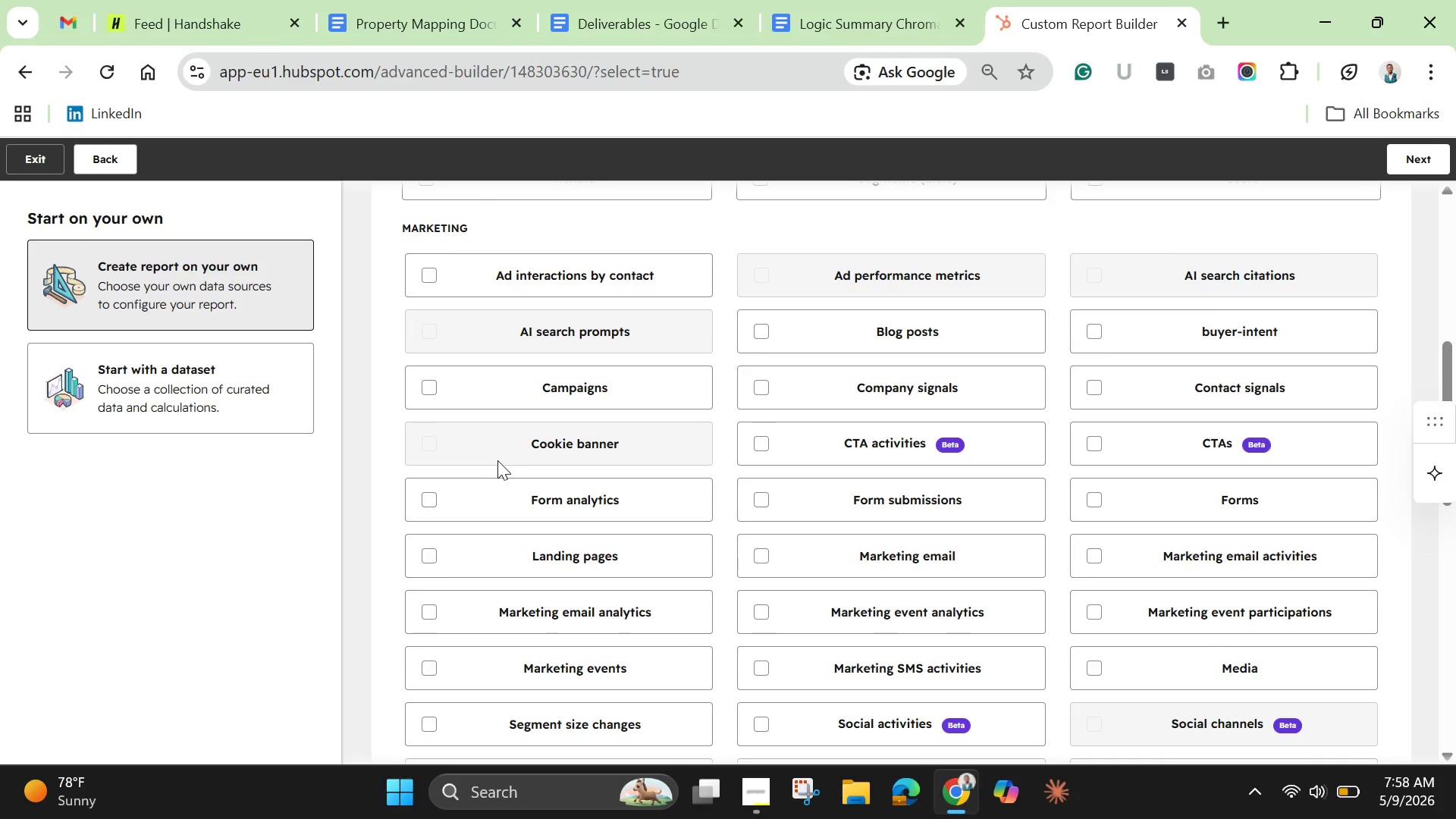 
left_click([427, 386])
 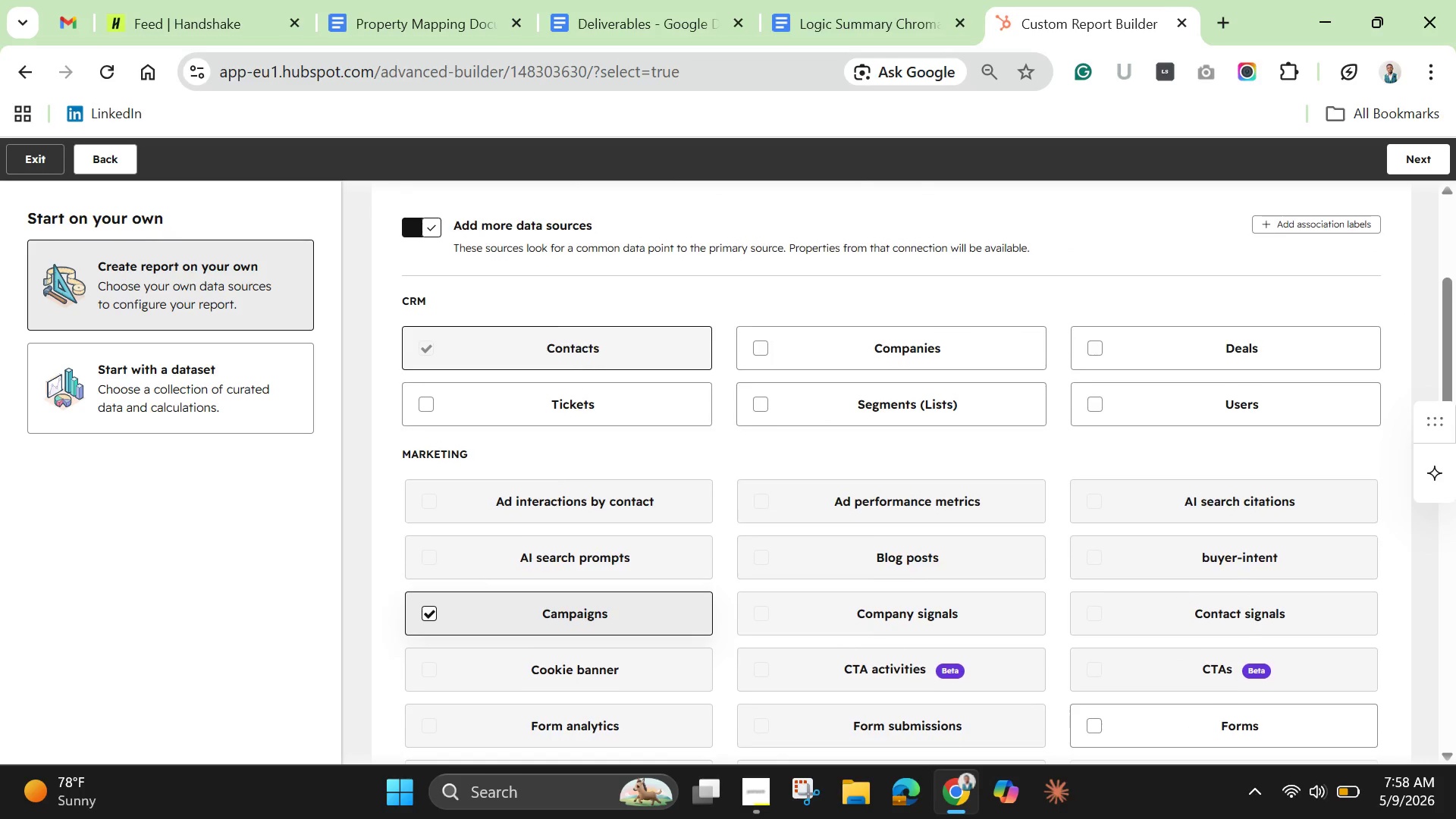 
wait(15.2)
 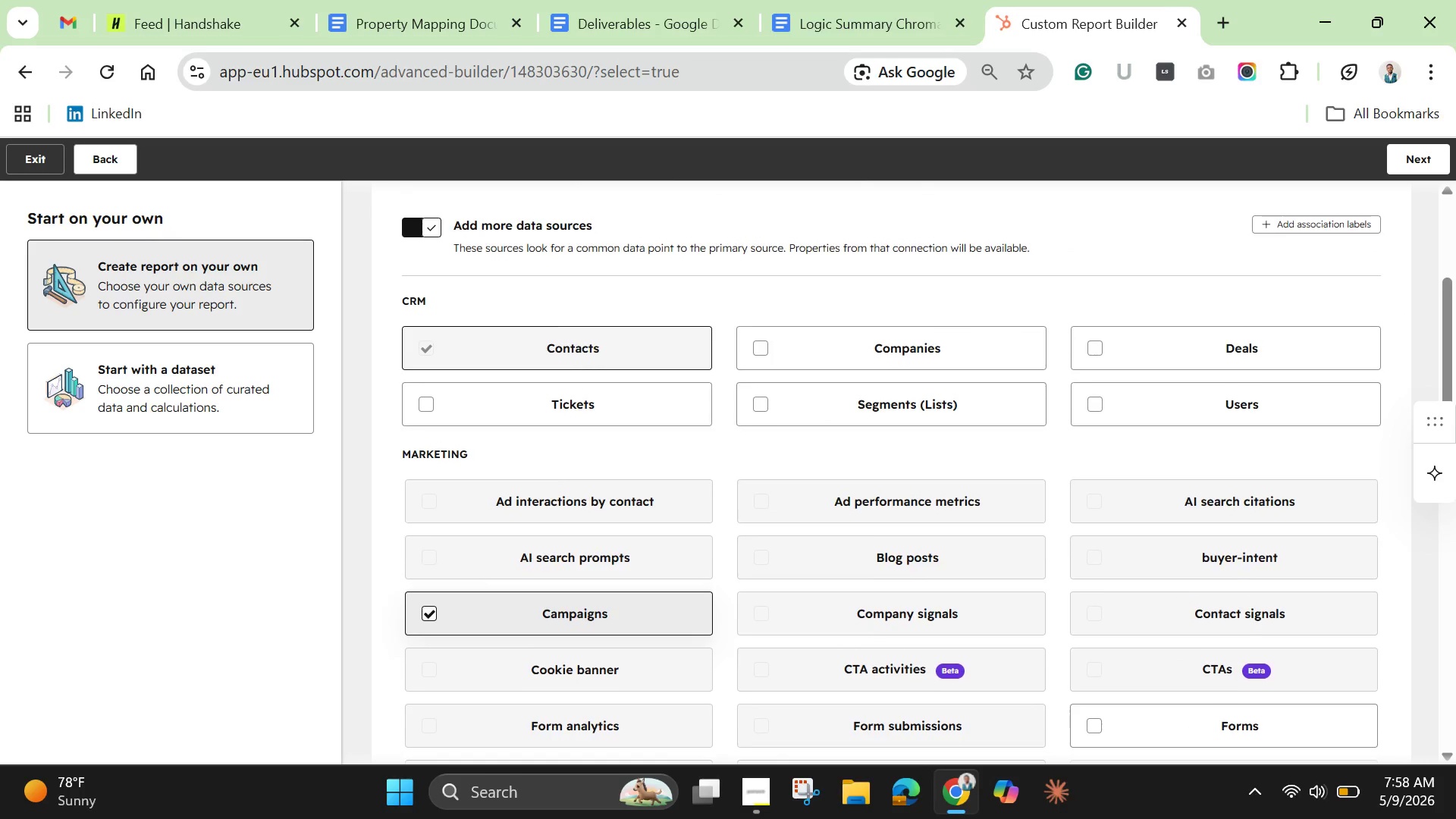 
left_click([1095, 407])
 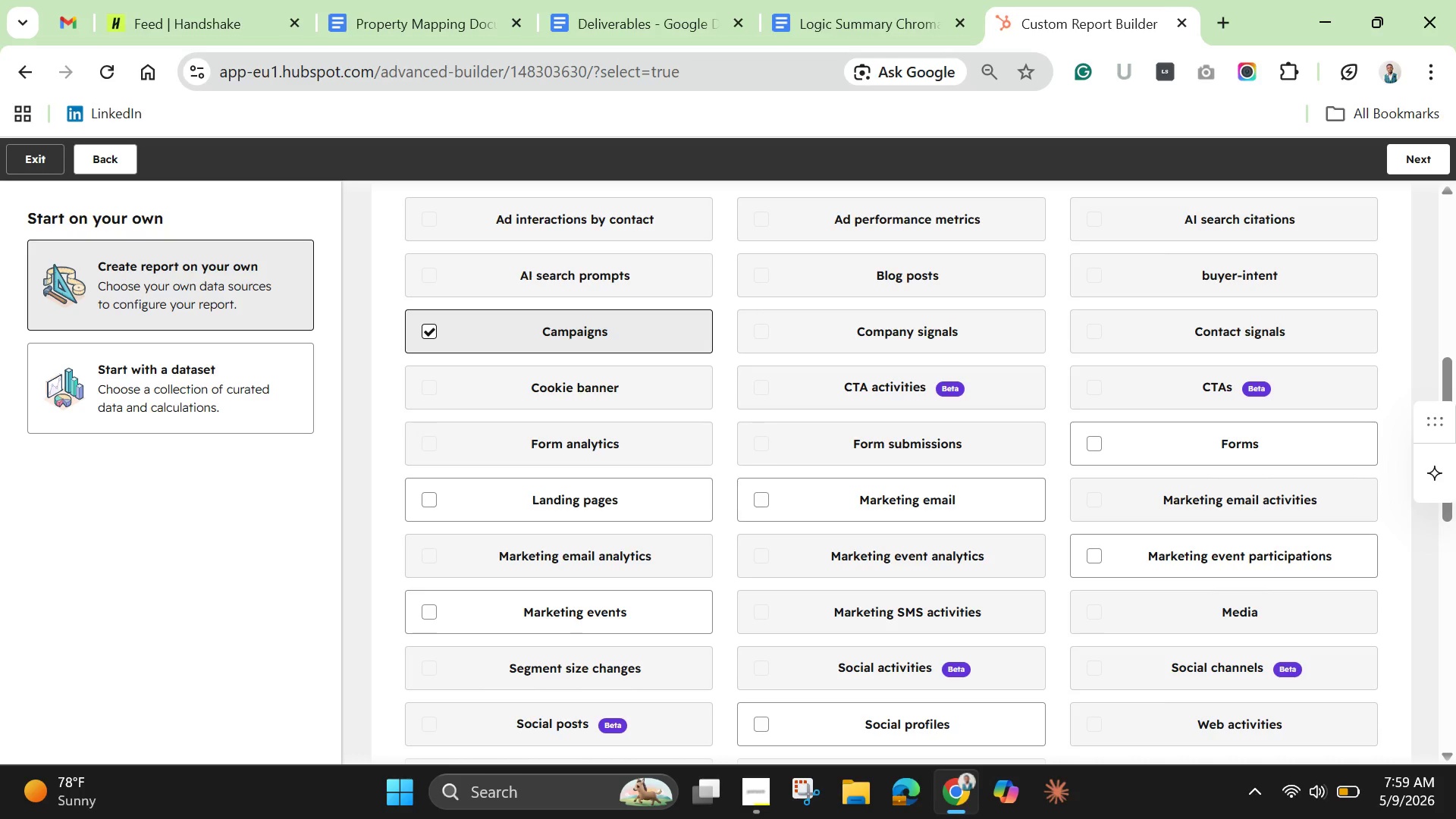 
wait(51.61)
 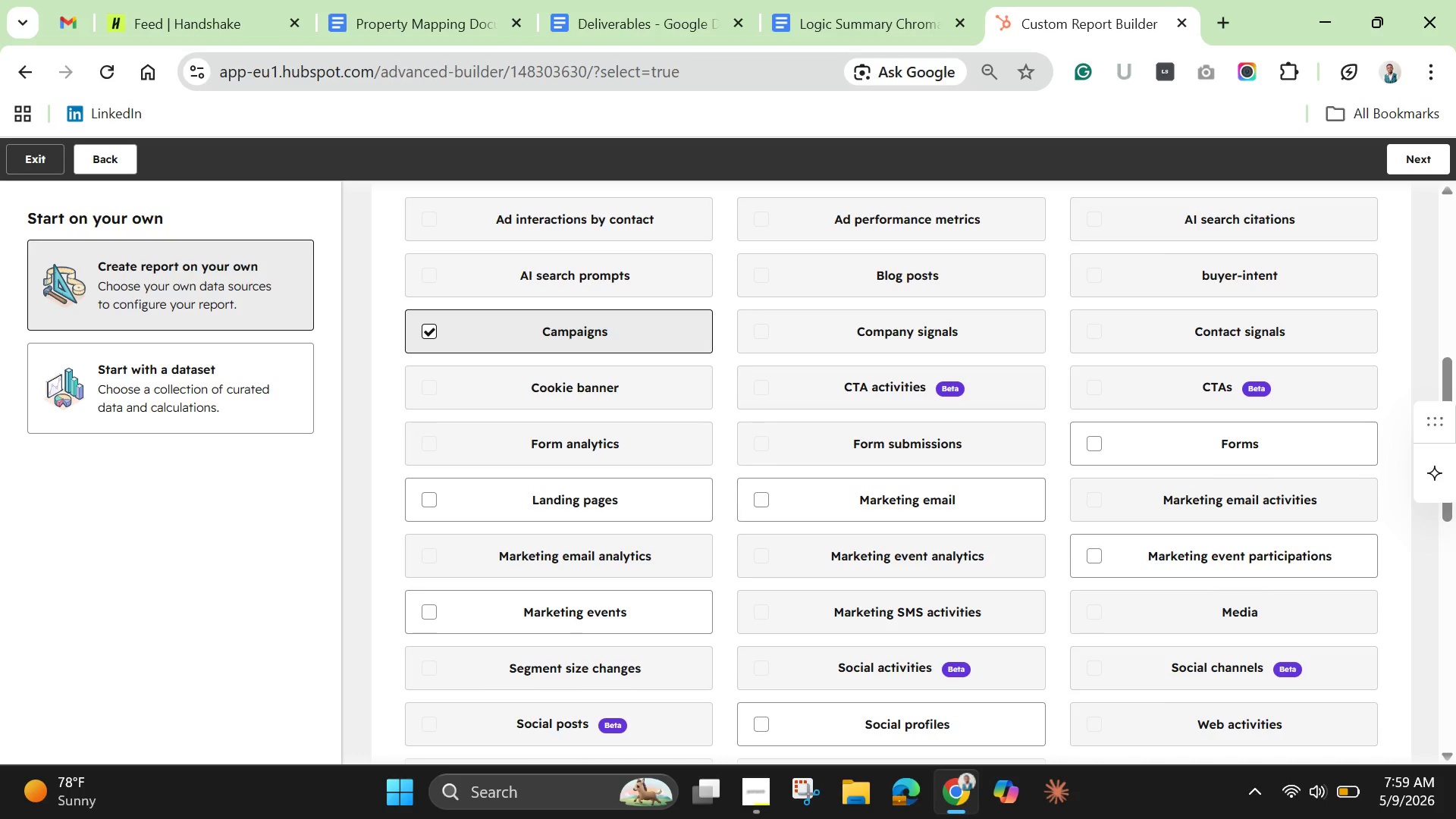 
left_click([431, 334])
 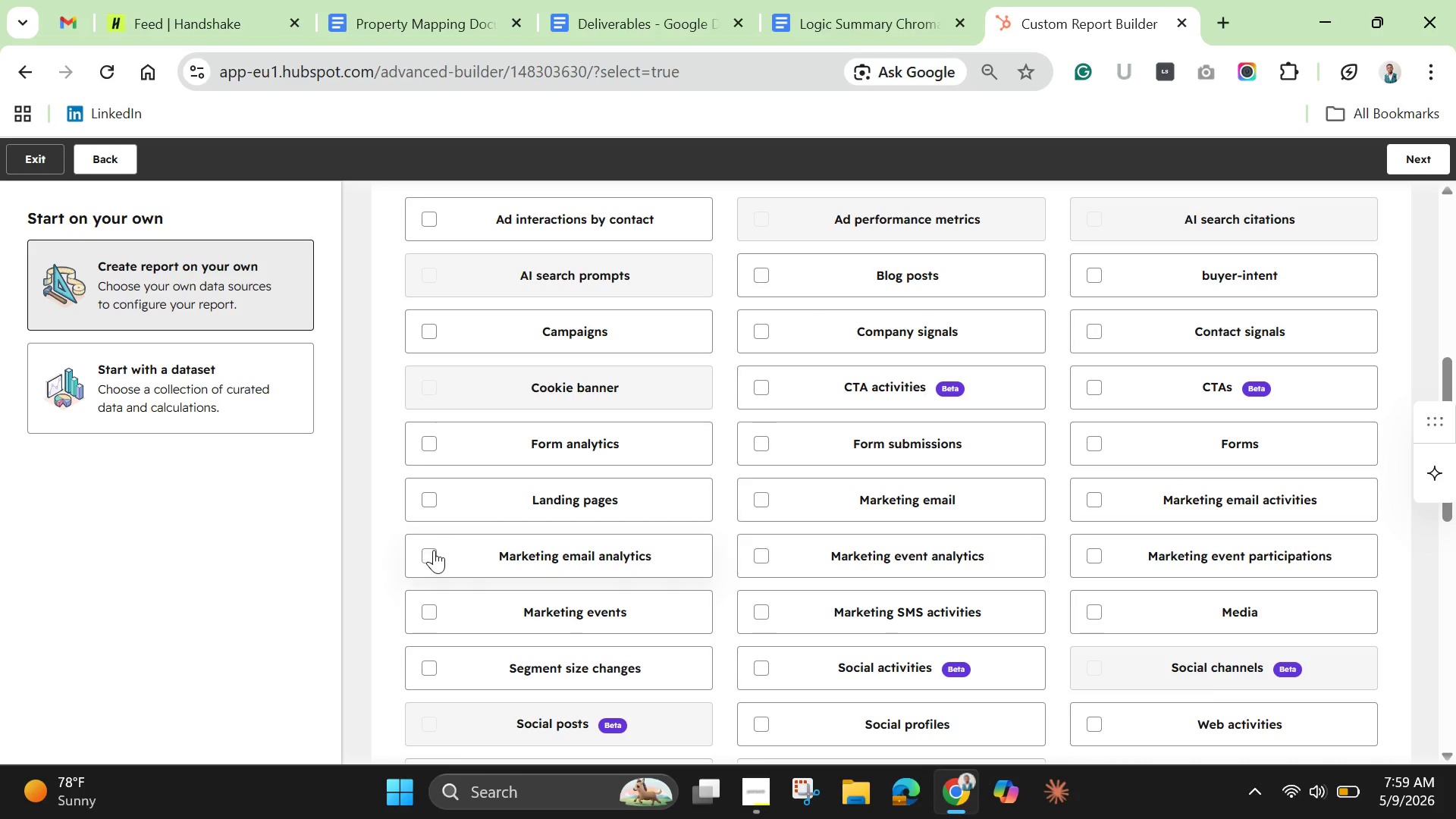 
left_click([434, 554])
 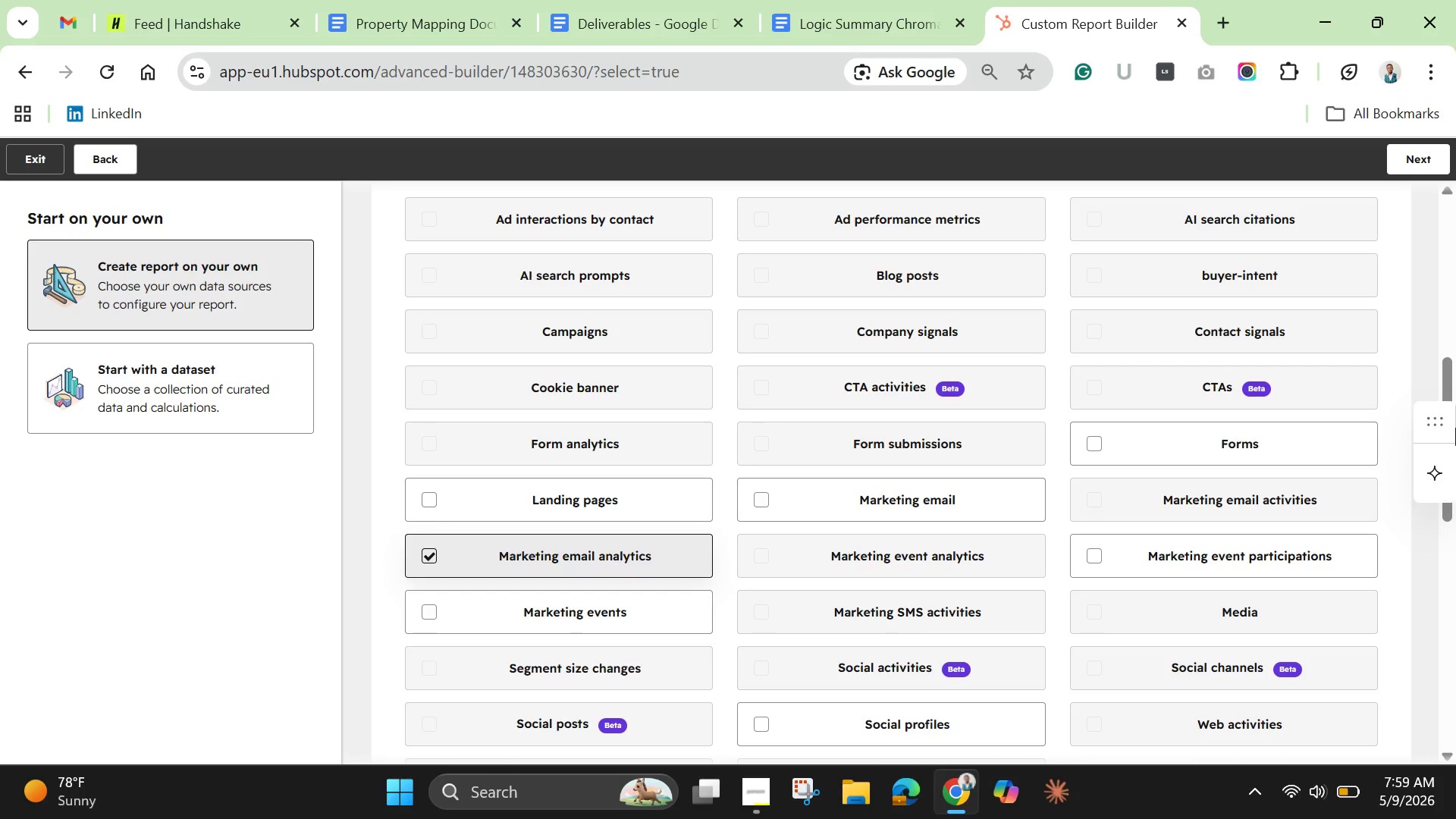 
scroll: coordinate [1455, 428], scroll_direction: down, amount: 4.0
 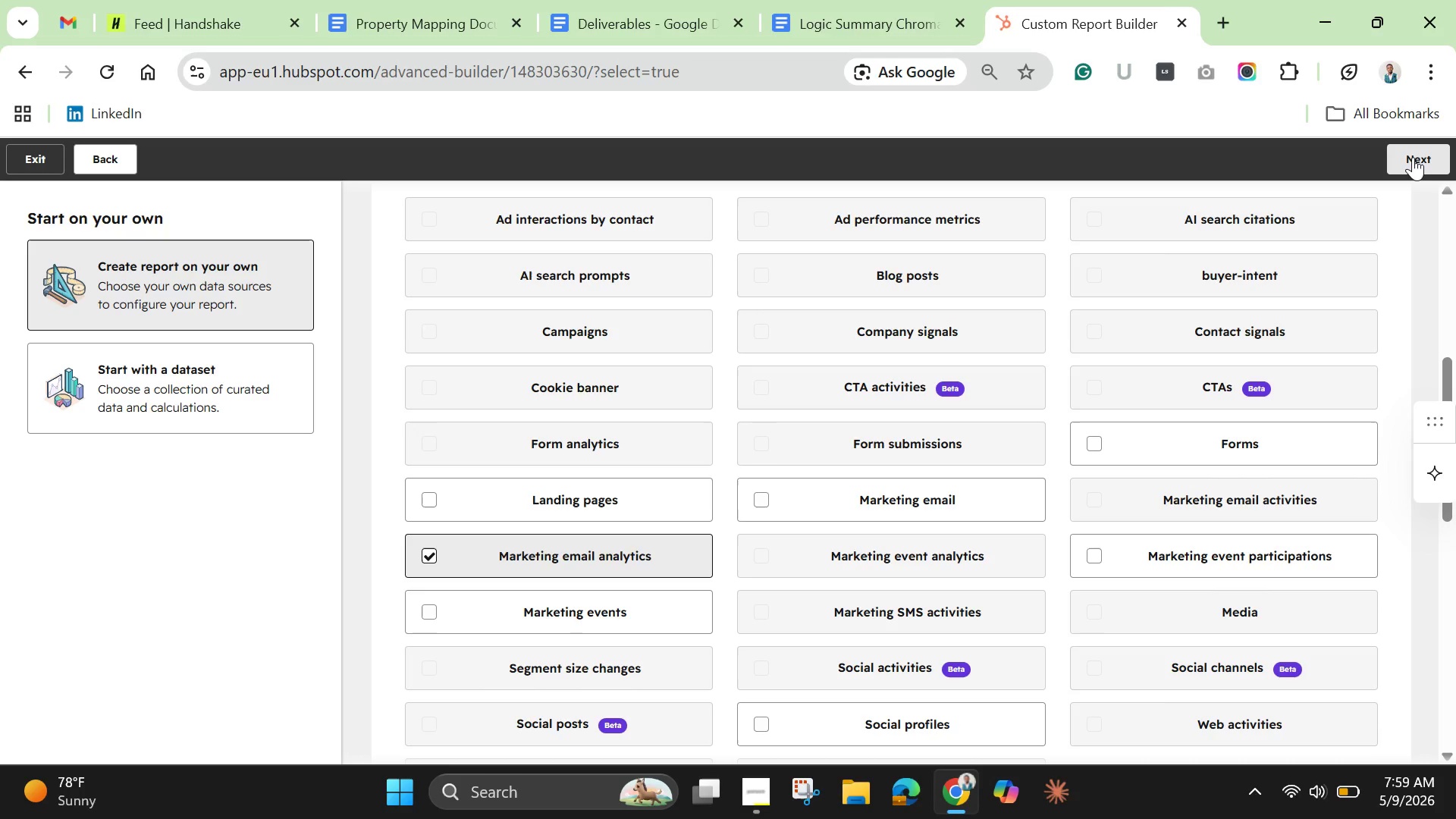 
left_click([1413, 157])
 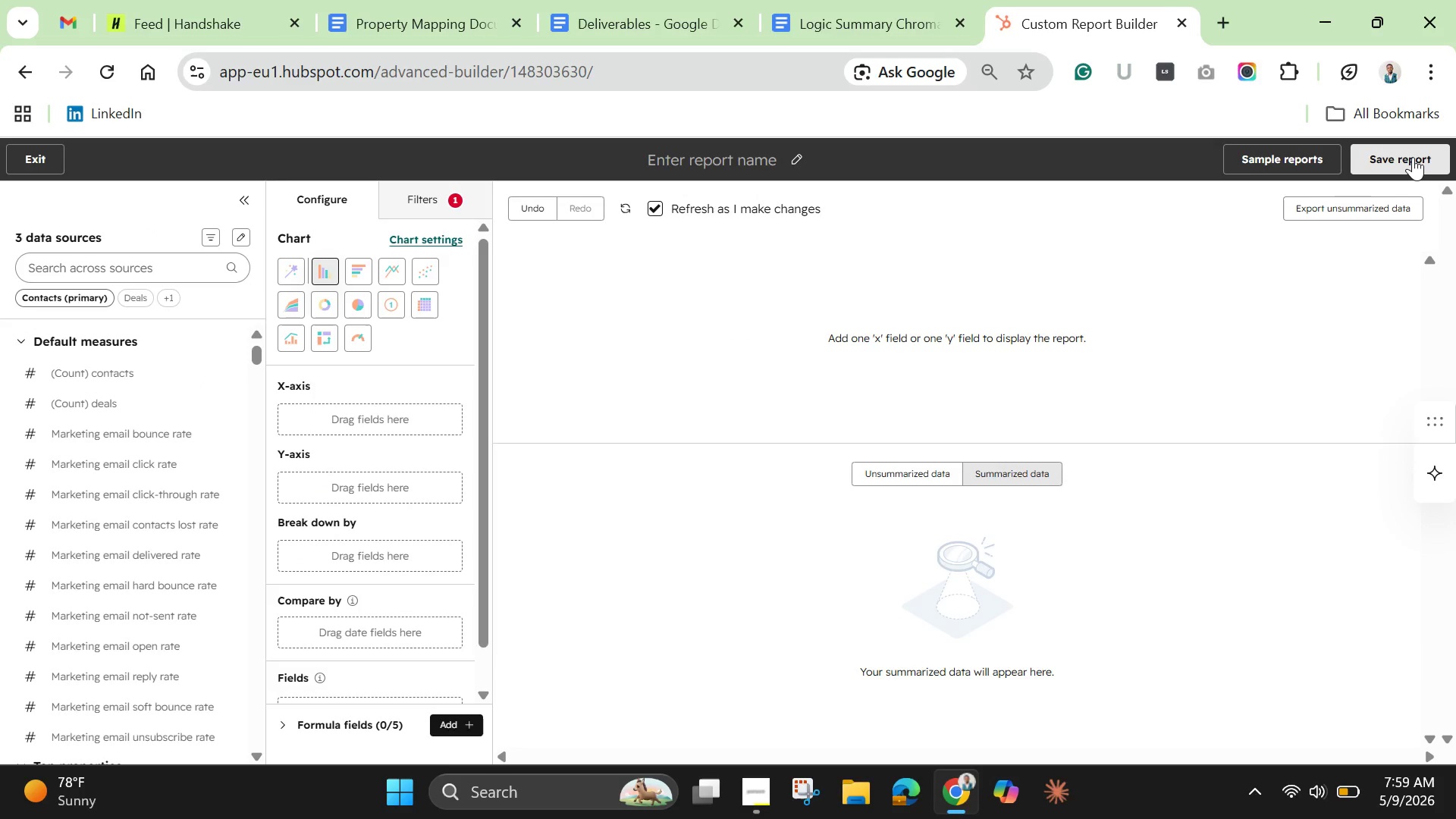 
wait(19.61)
 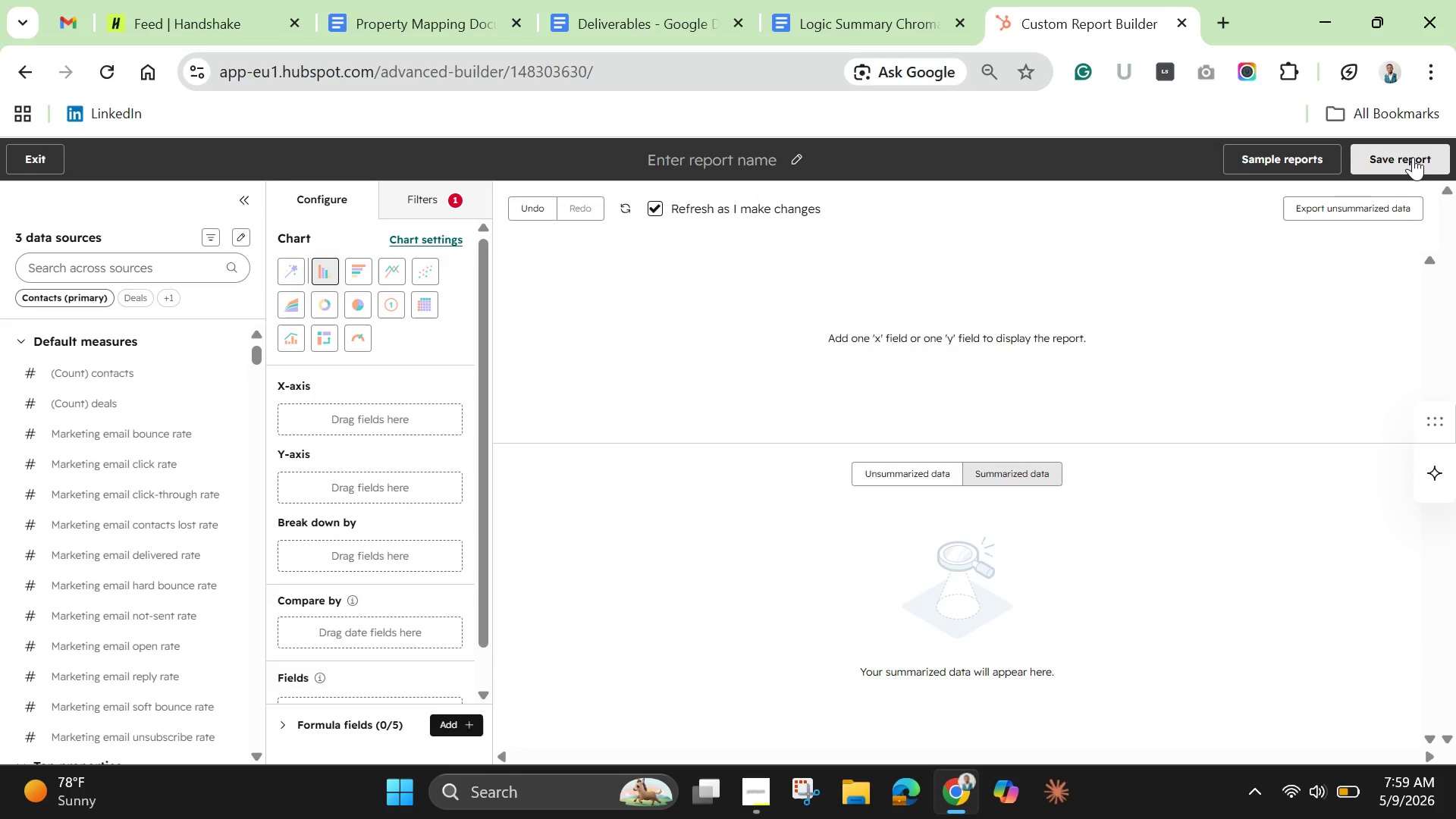 
left_click([119, 261])
 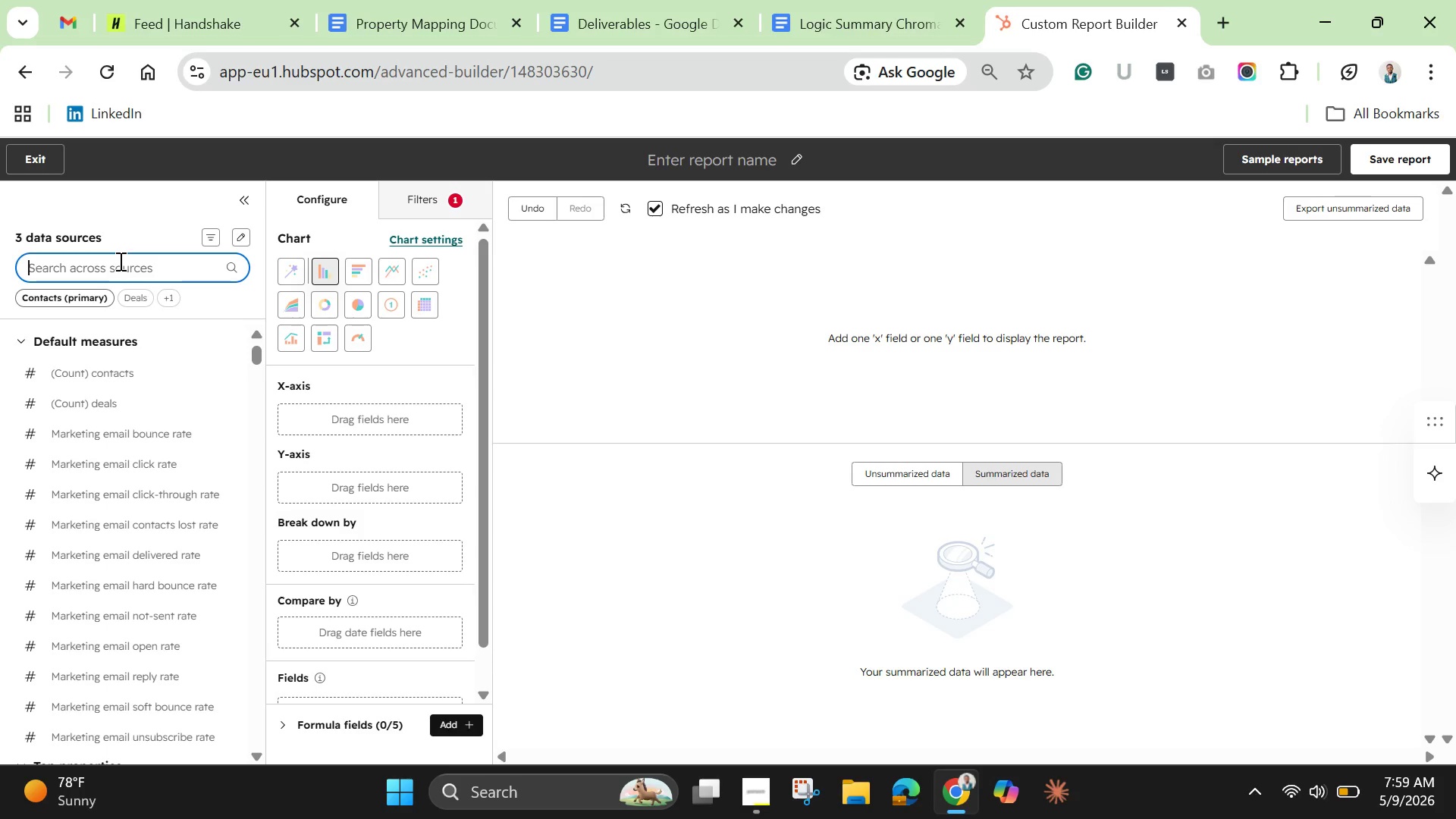 
type(opwn rate)
key(Backspace)
key(Backspace)
key(Backspace)
key(Backspace)
key(Backspace)
key(Backspace)
key(Backspace)
type(en rates)
 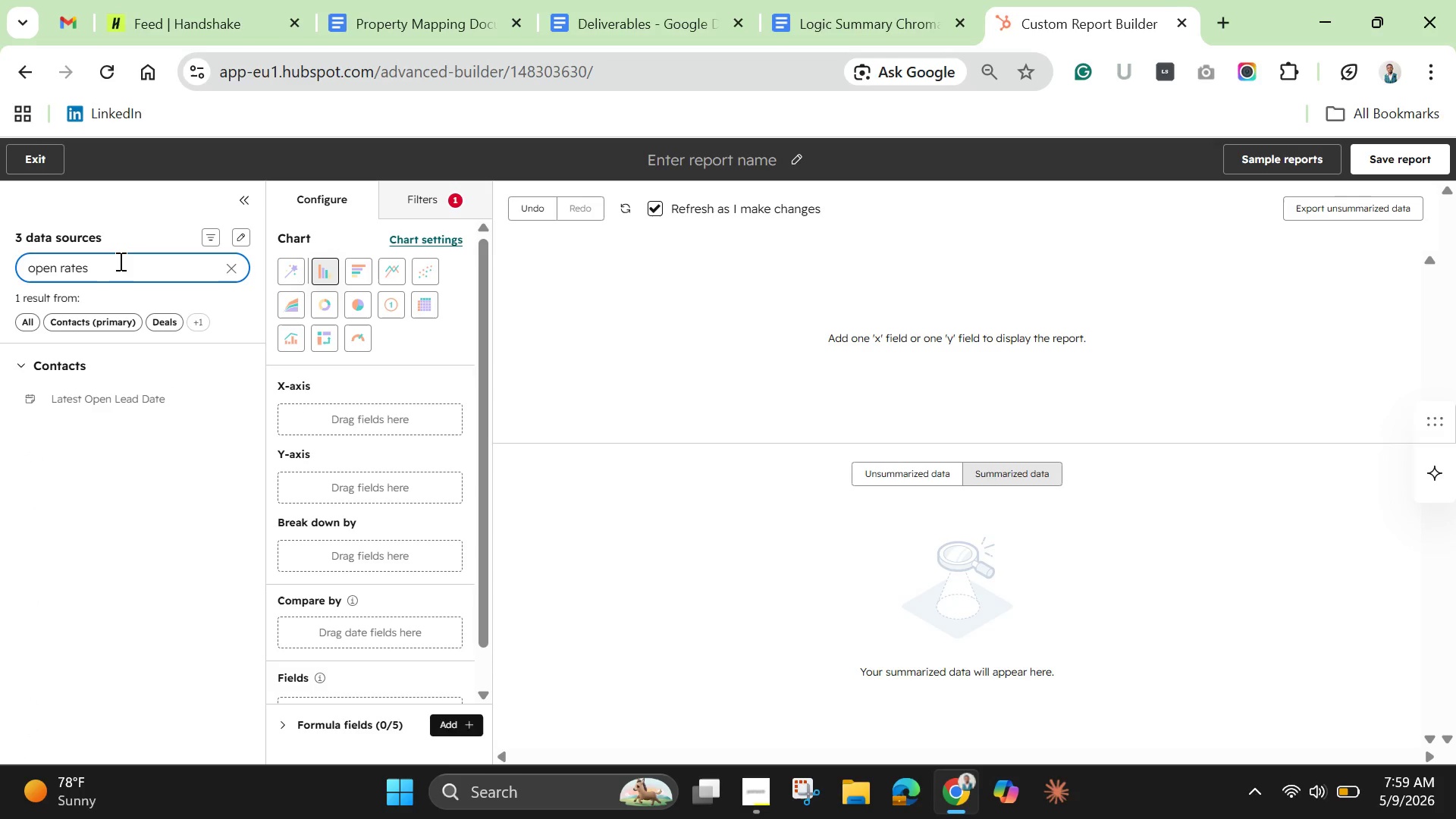 
wait(9.97)
 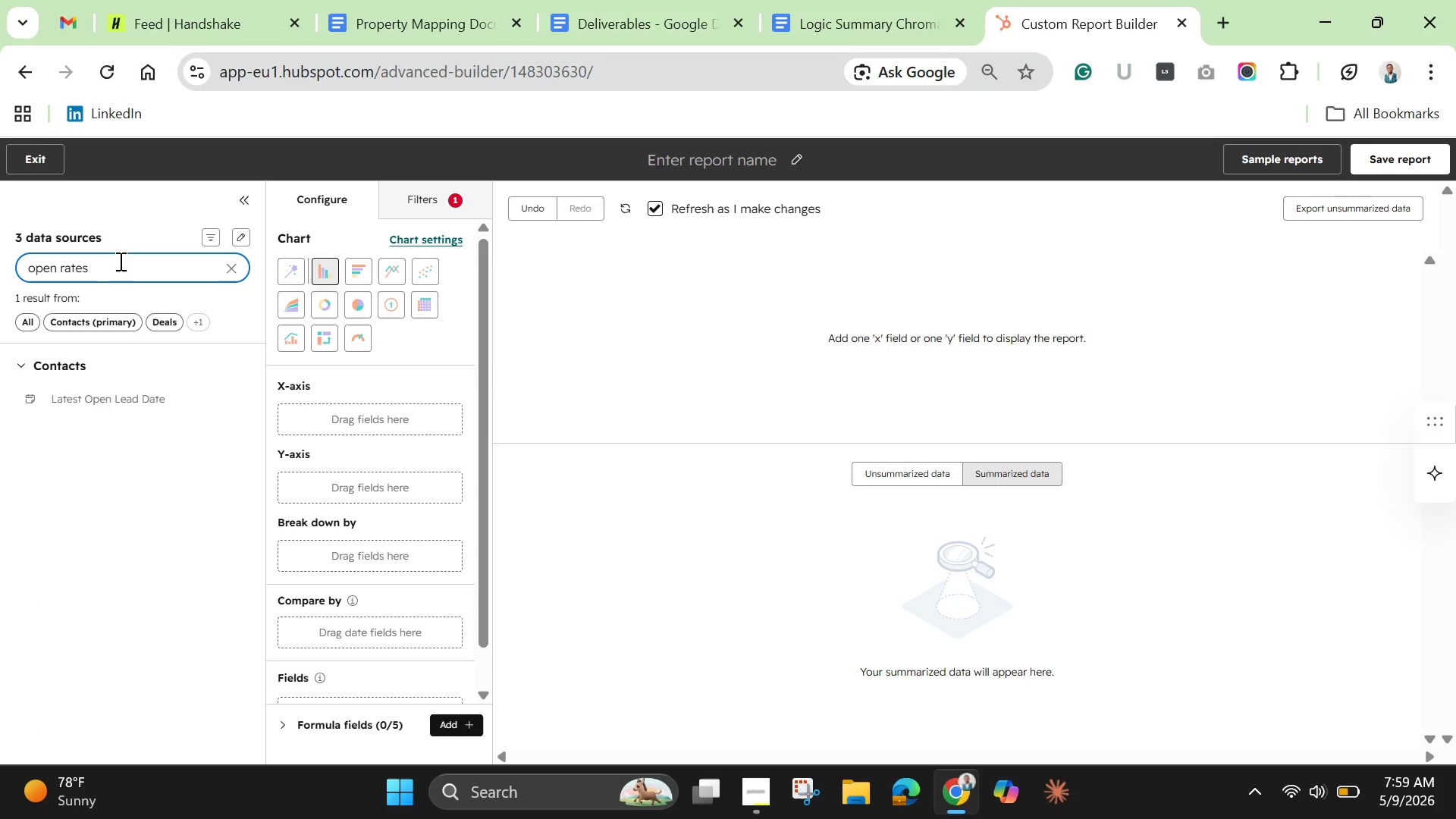 
key(Backspace)
 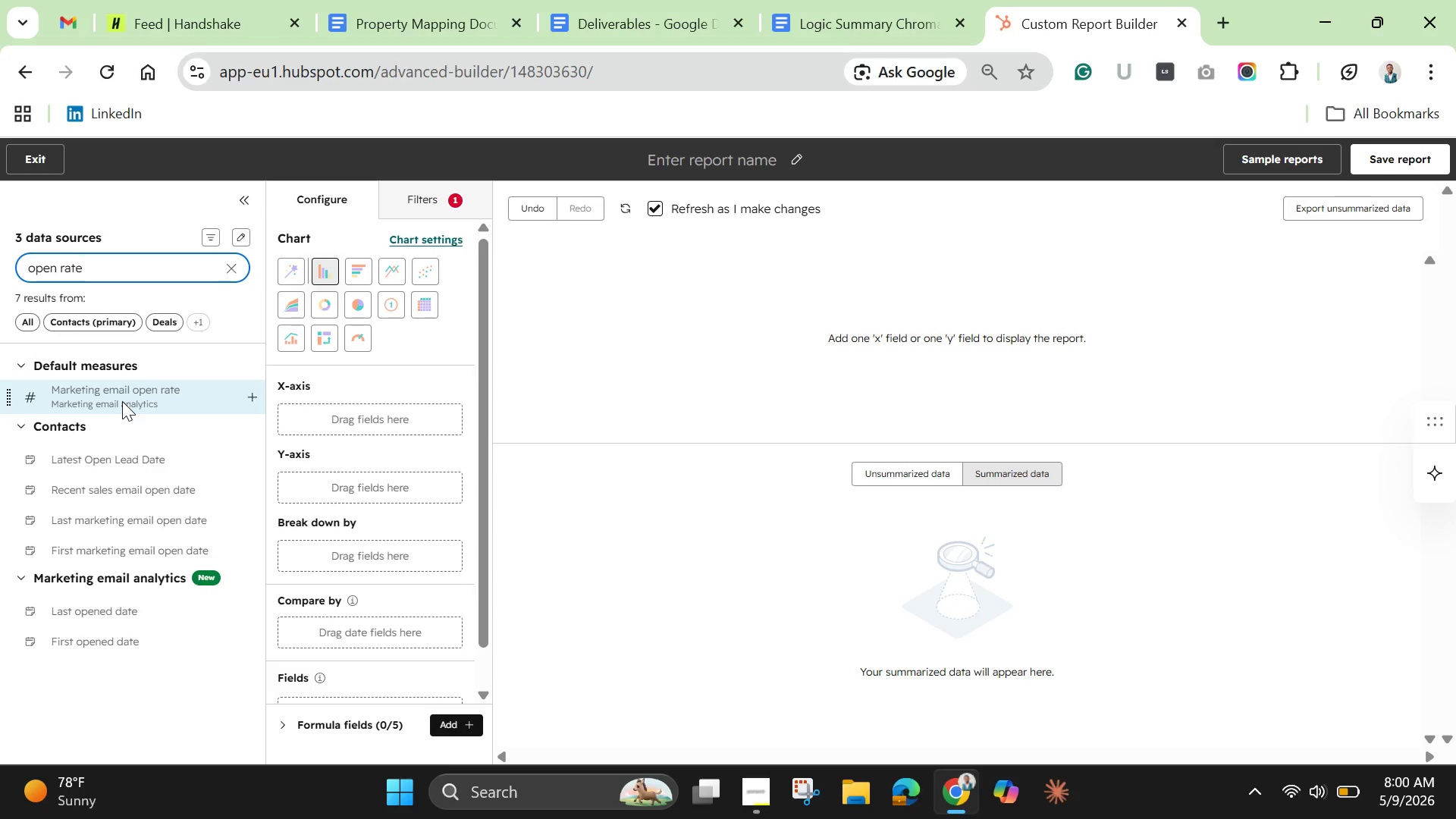 
wait(60.05)
 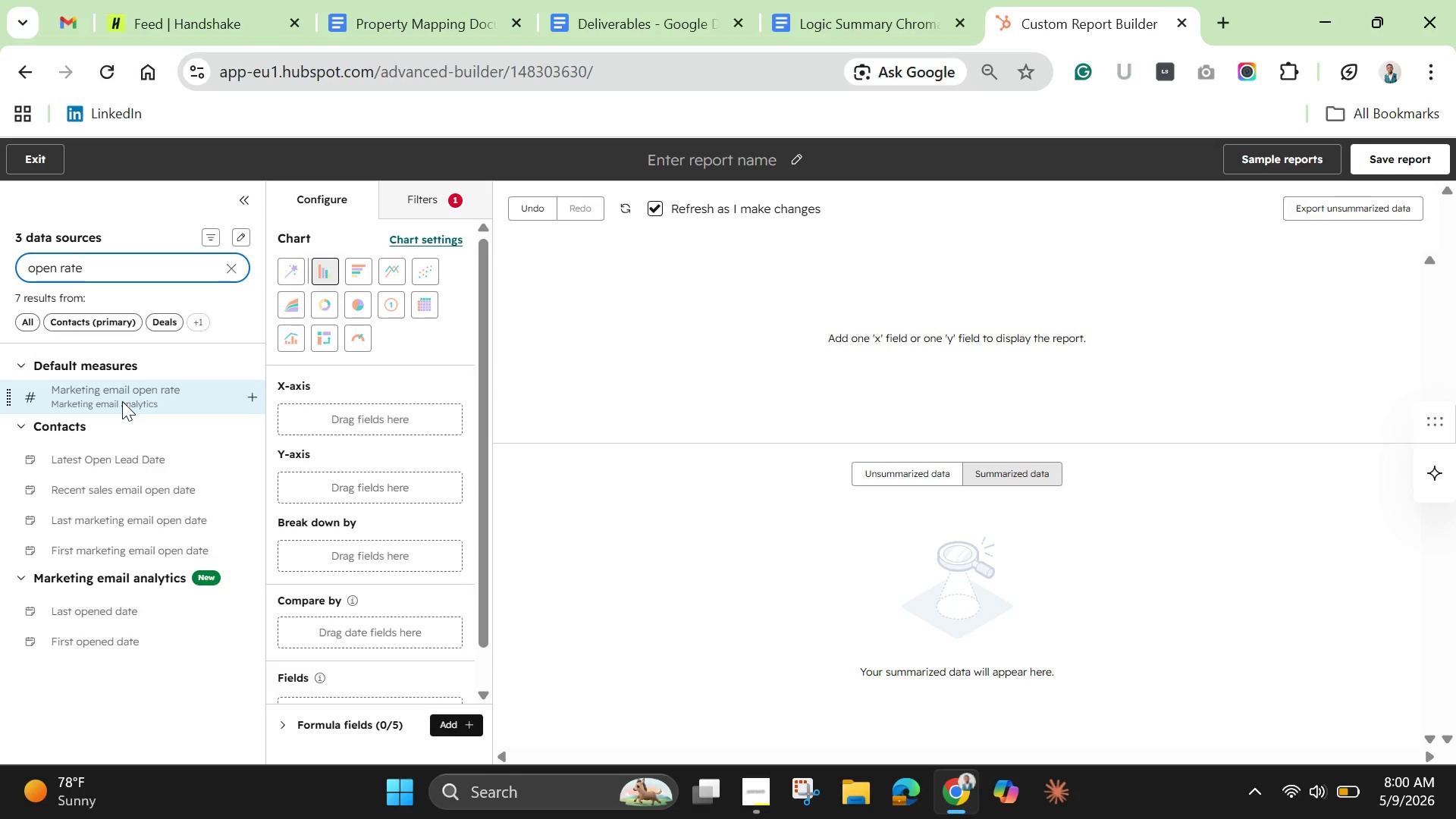 
left_click([708, 161])
 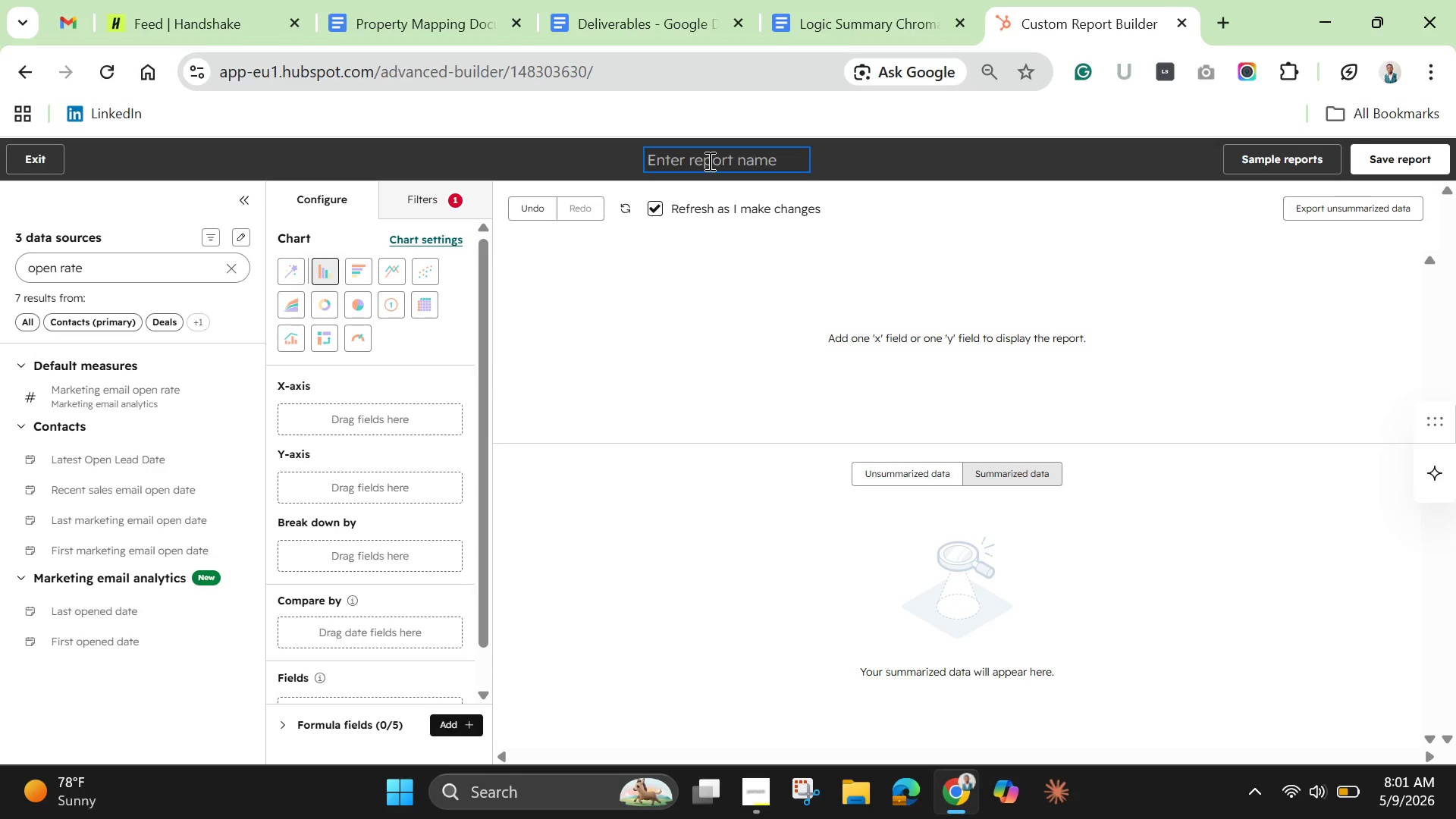 
type(Win Back Campaign)
 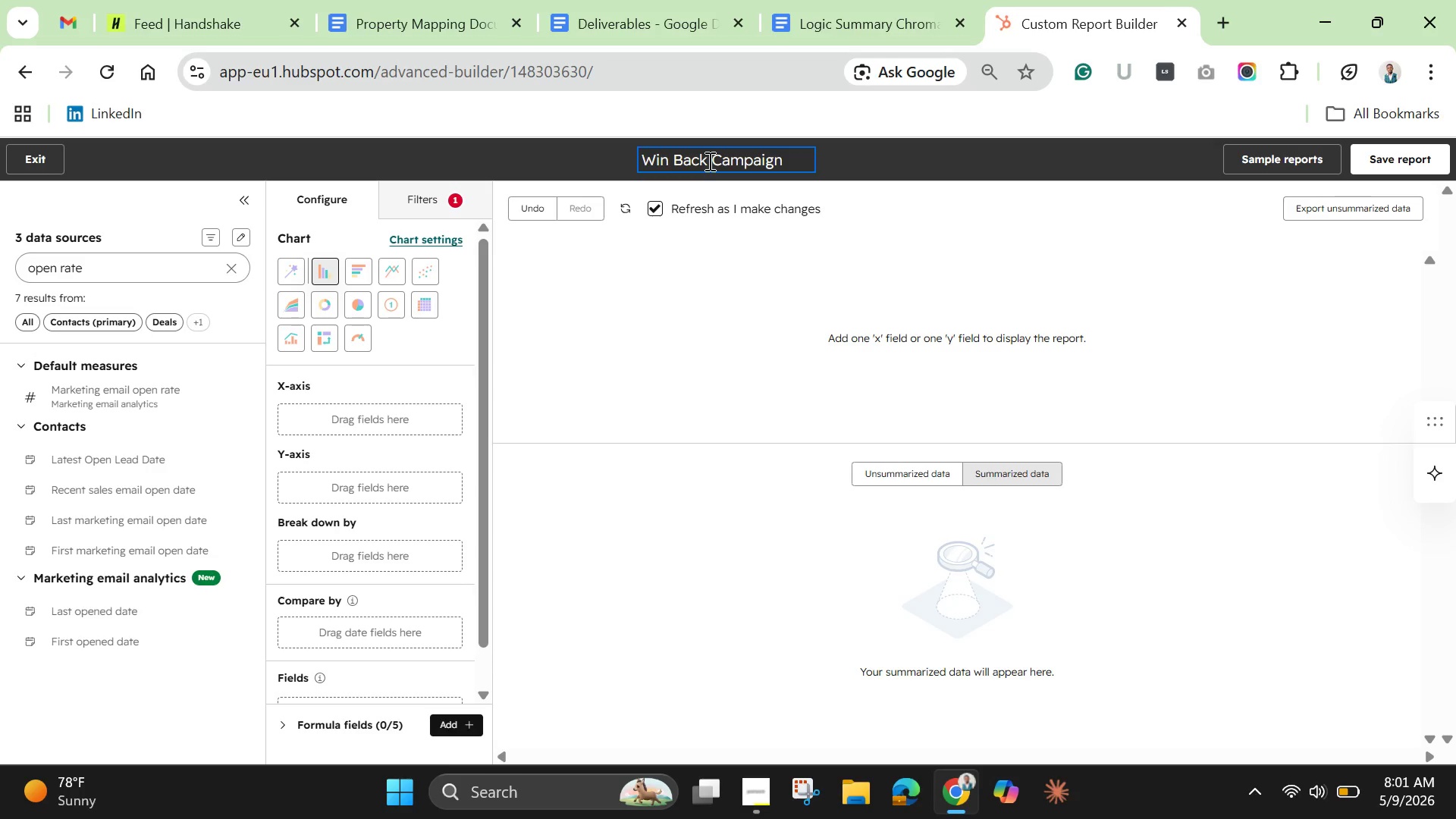 
type( - Open rate)
 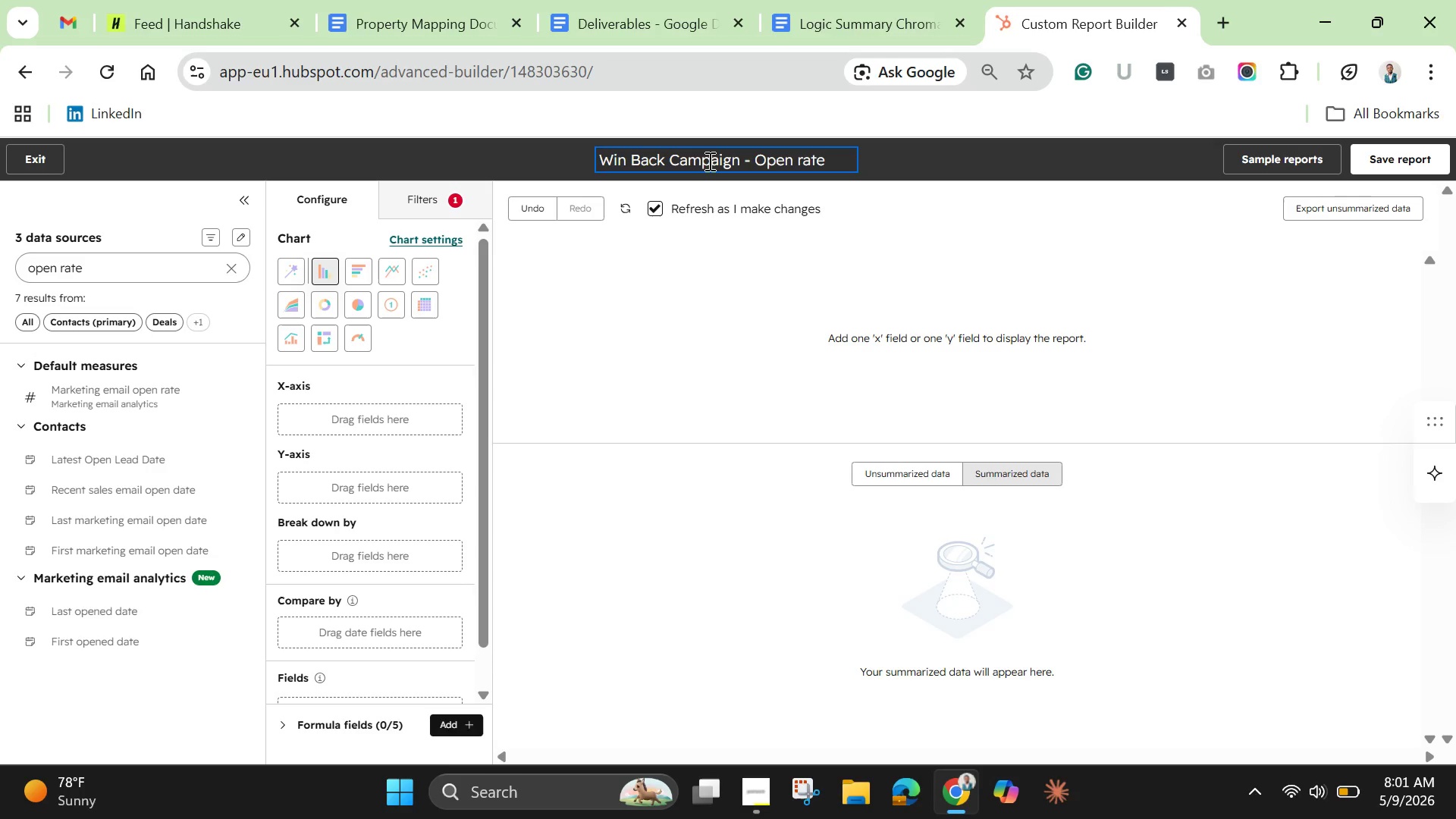 
wait(5.23)
 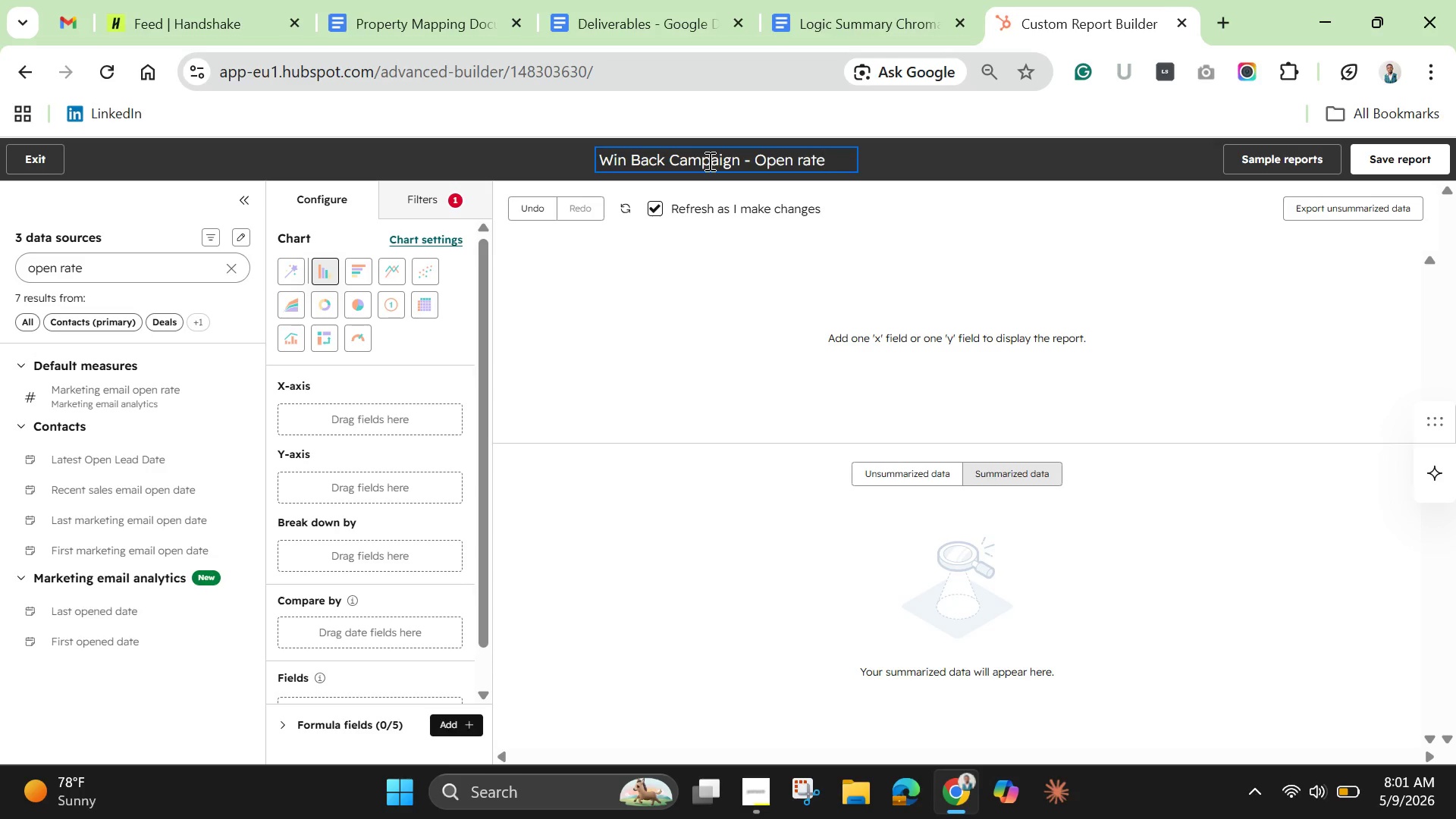 
mouse_move([335, 280])
 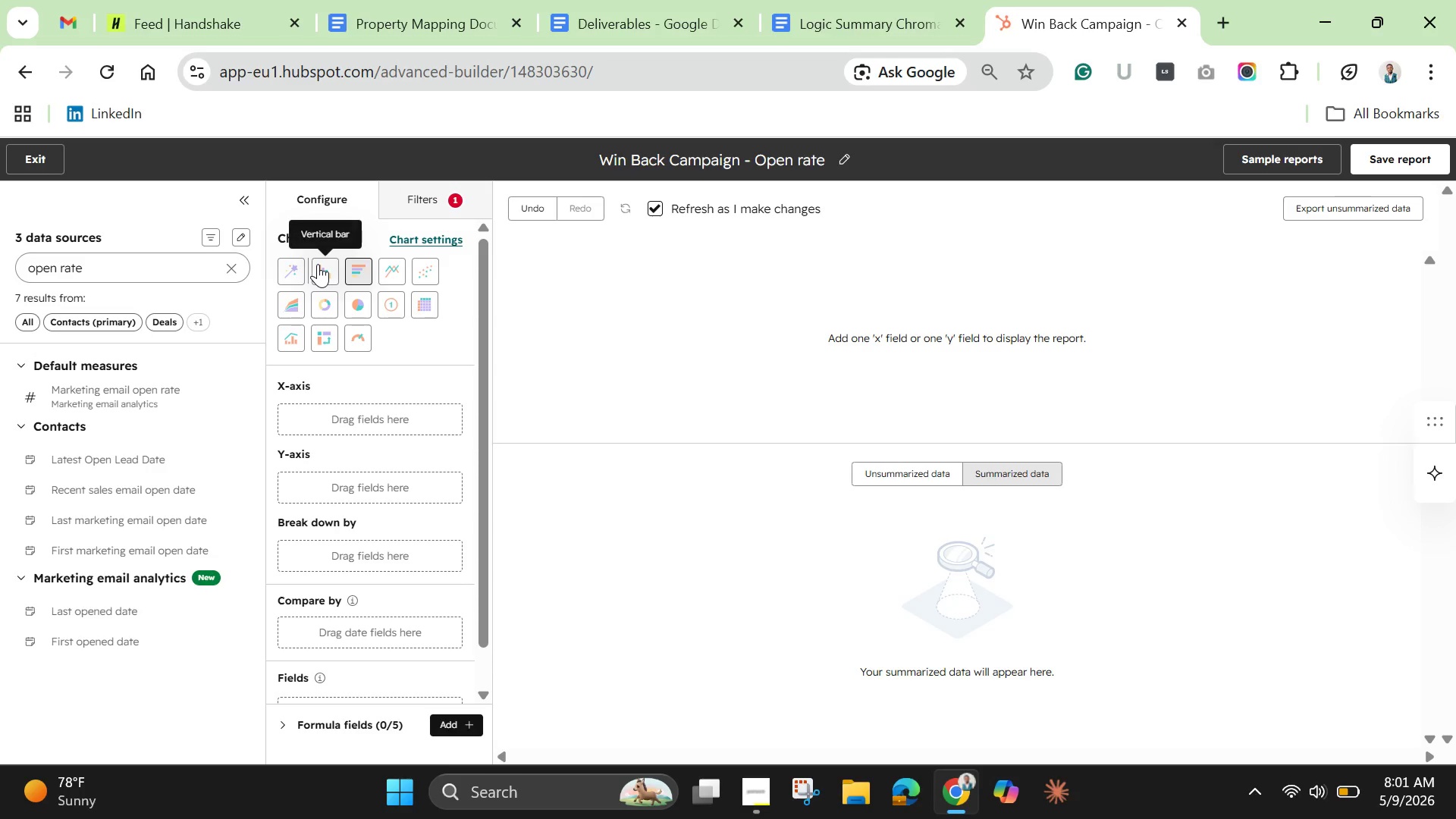 
left_click([318, 264])
 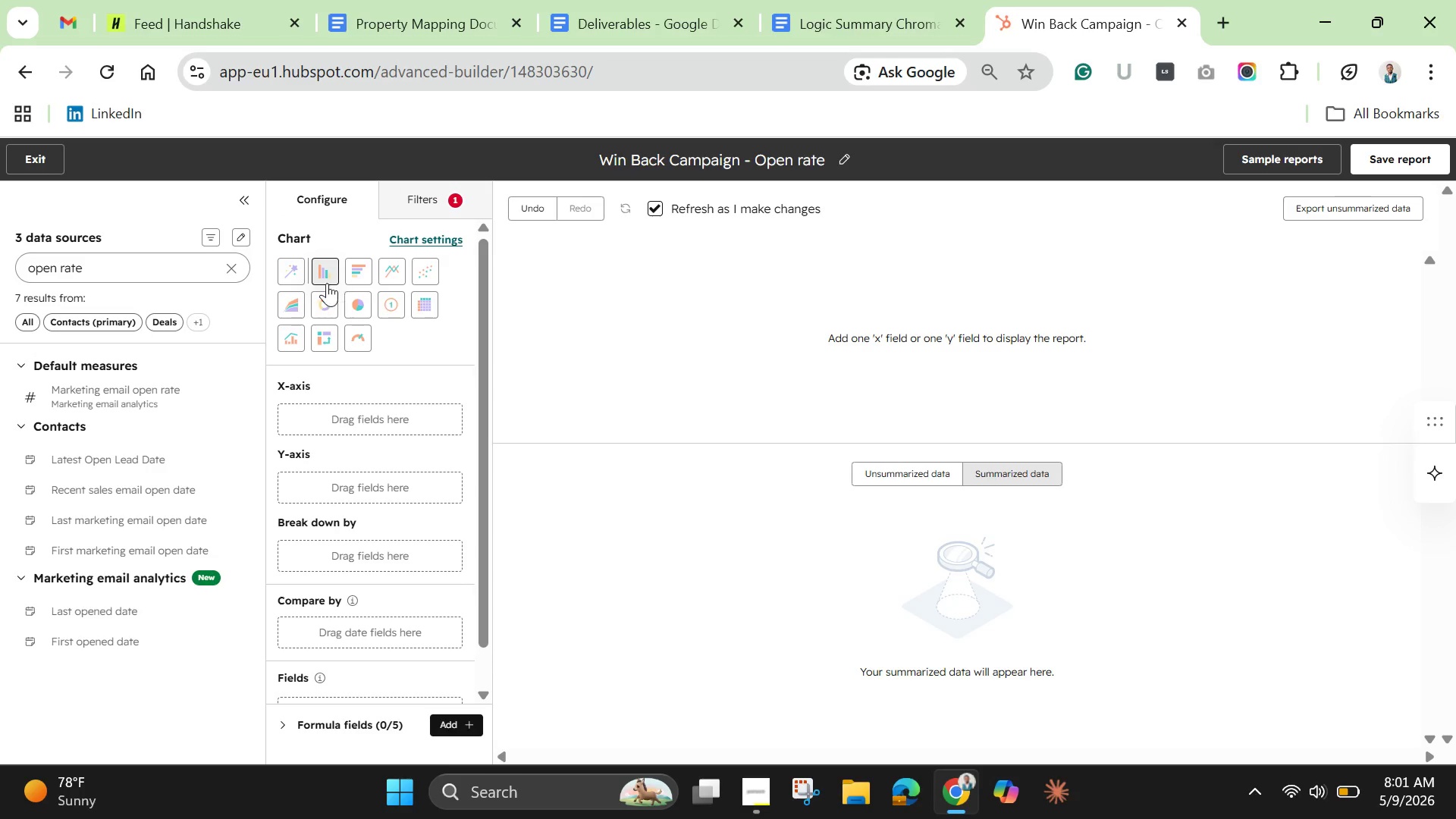 
left_click([325, 281])
 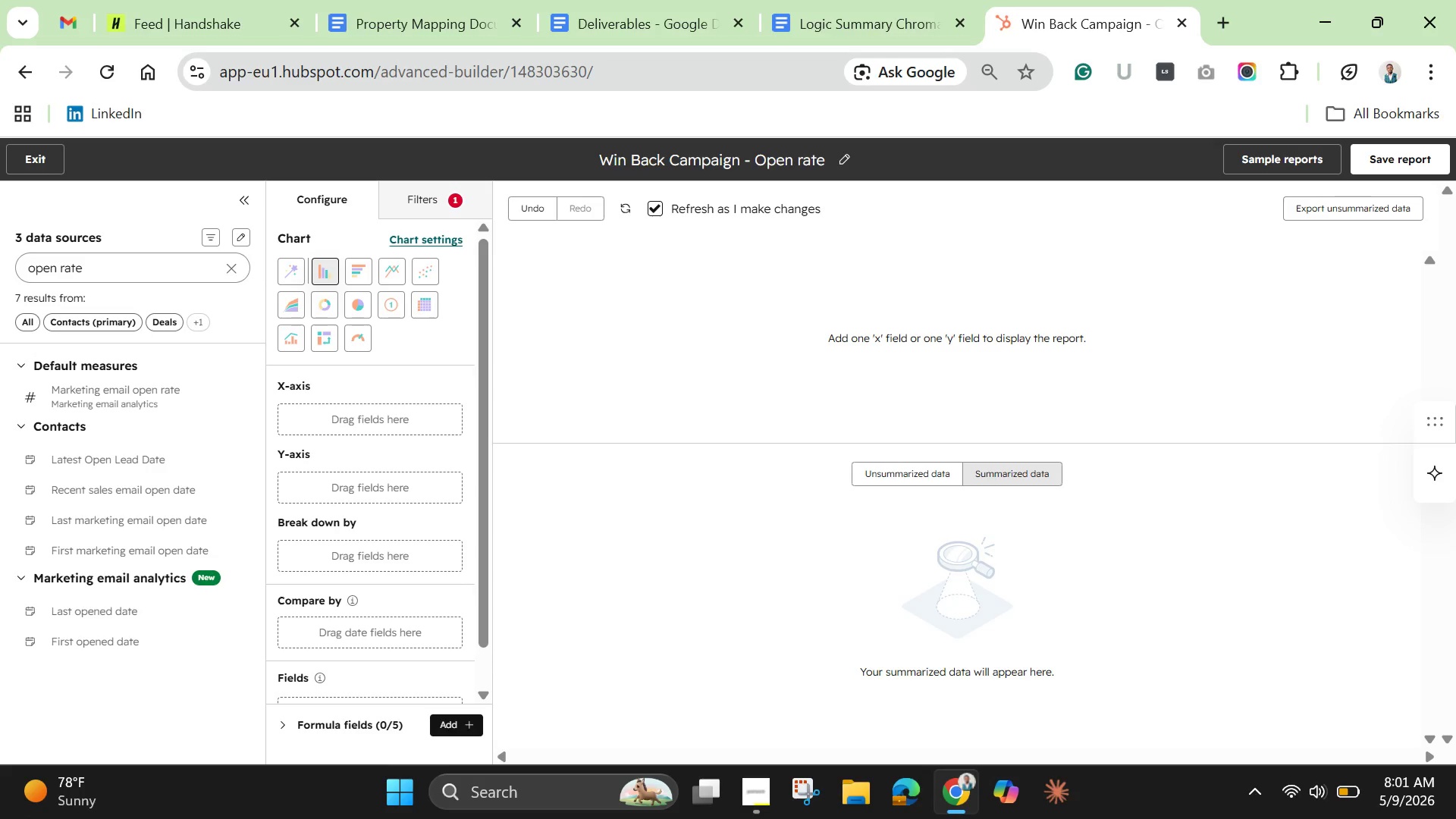 
wait(7.62)
 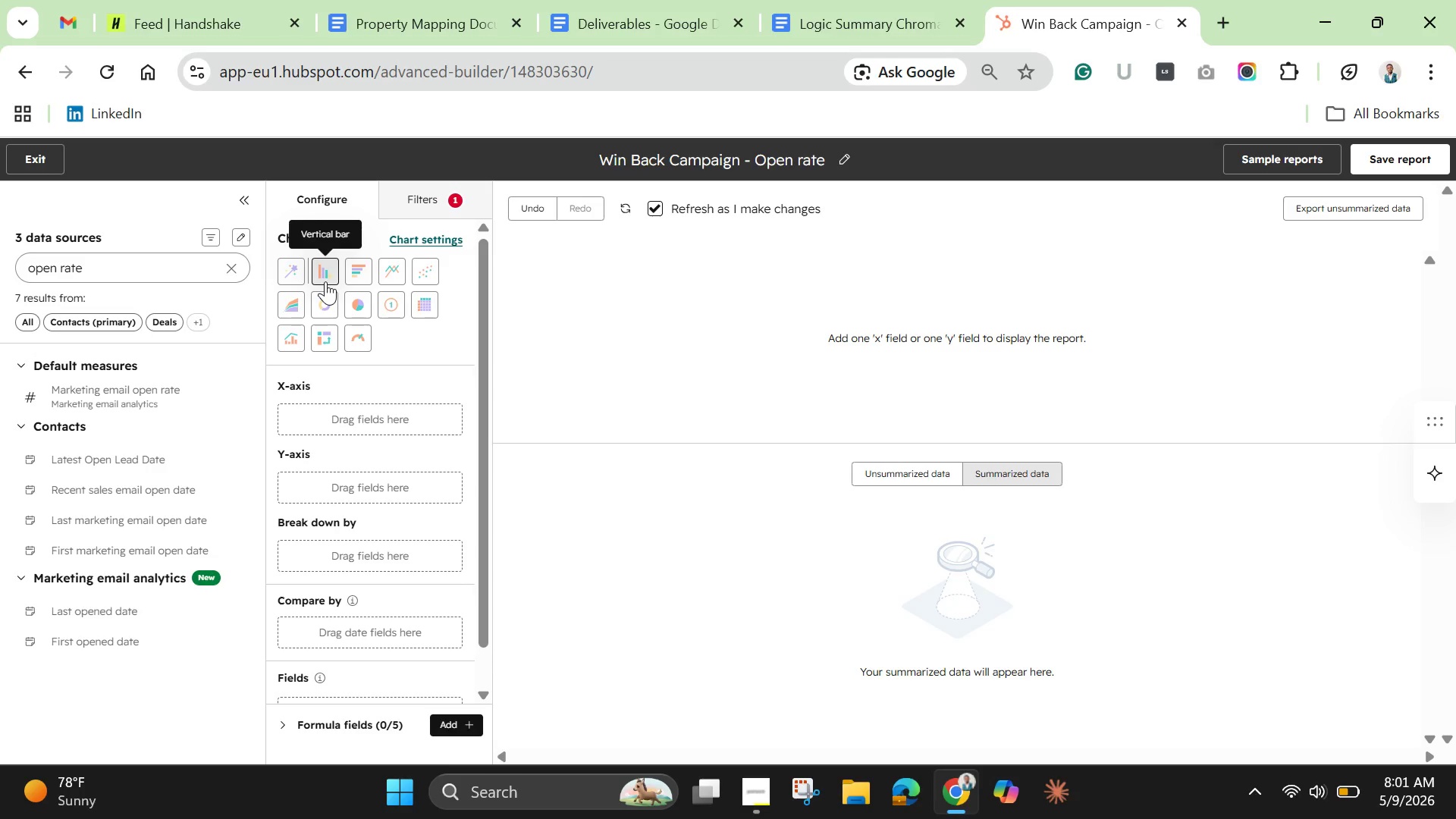 
left_click_drag(start_coordinate=[115, 387], to_coordinate=[288, 398])
 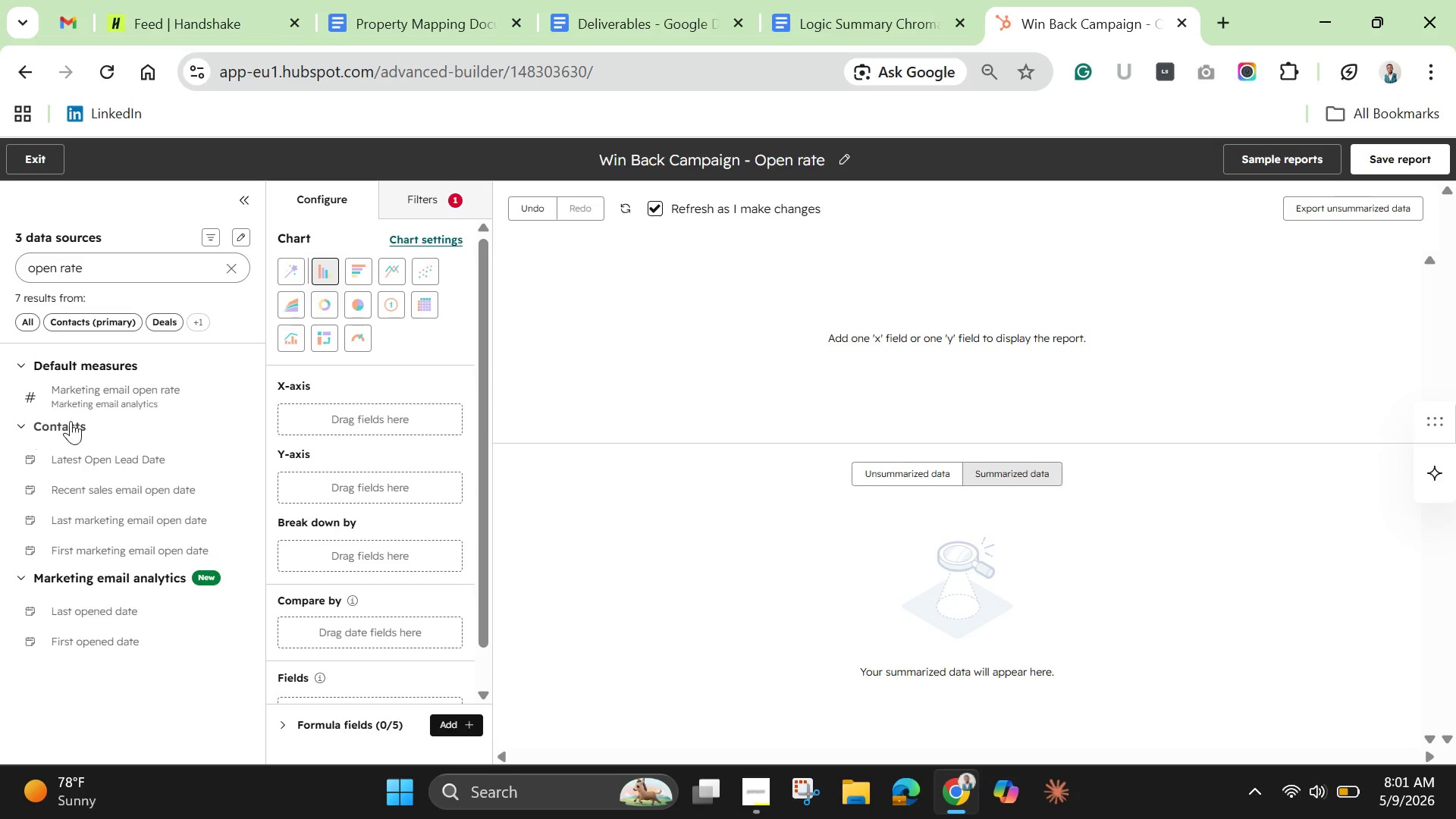 
left_click_drag(start_coordinate=[84, 391], to_coordinate=[277, 470])
 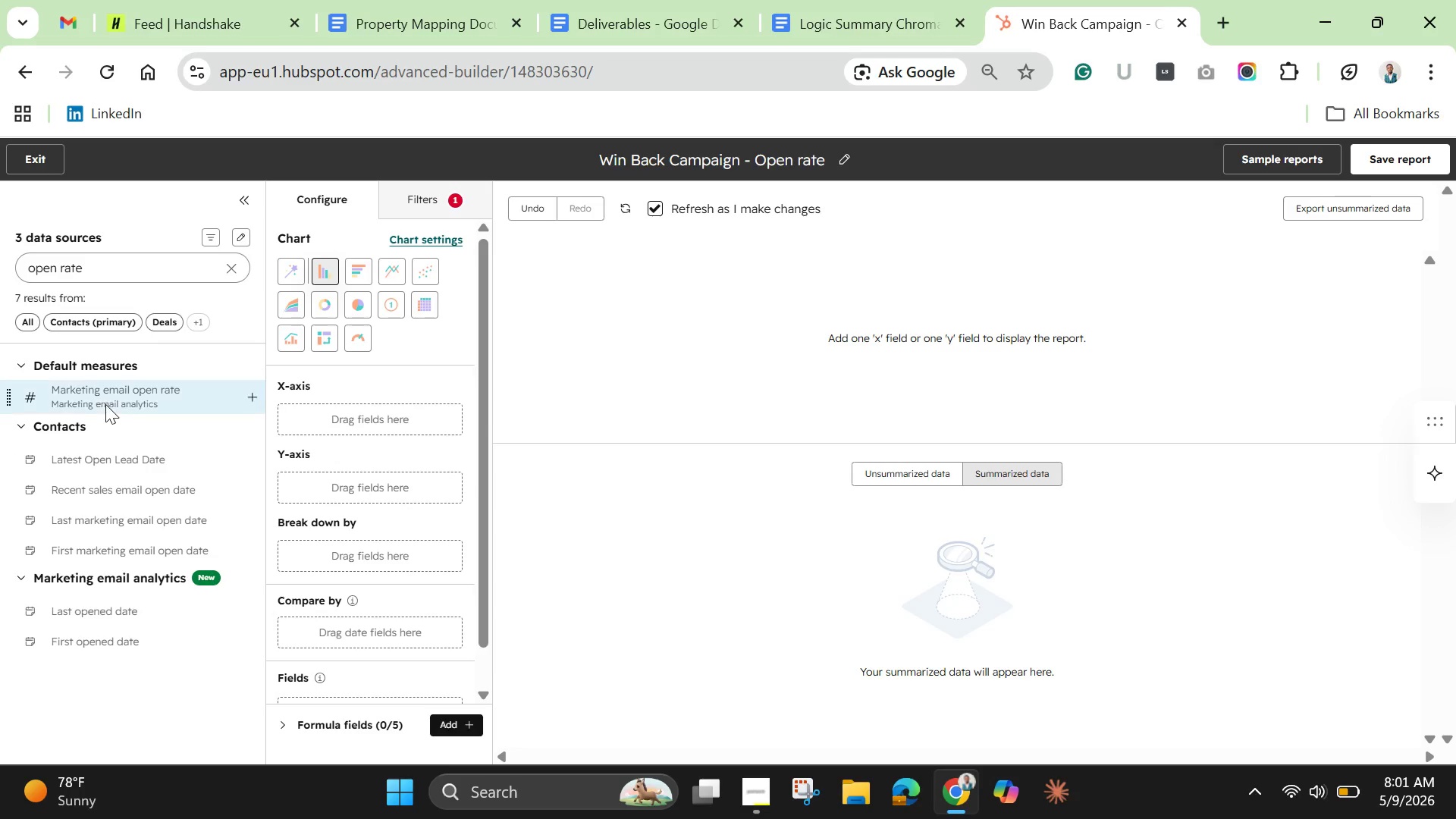 
left_click_drag(start_coordinate=[105, 395], to_coordinate=[278, 475])
 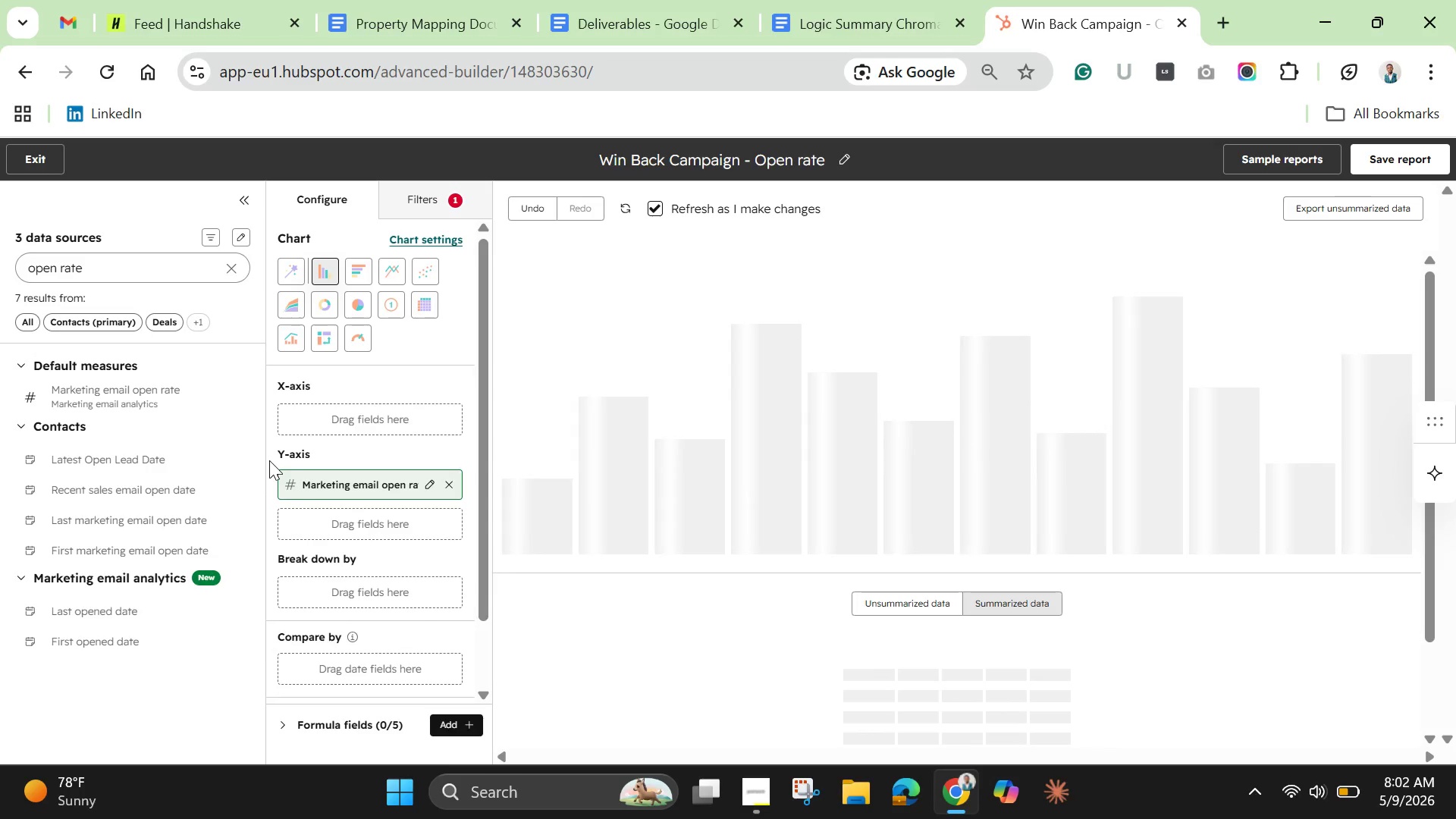 
wait(10.86)
 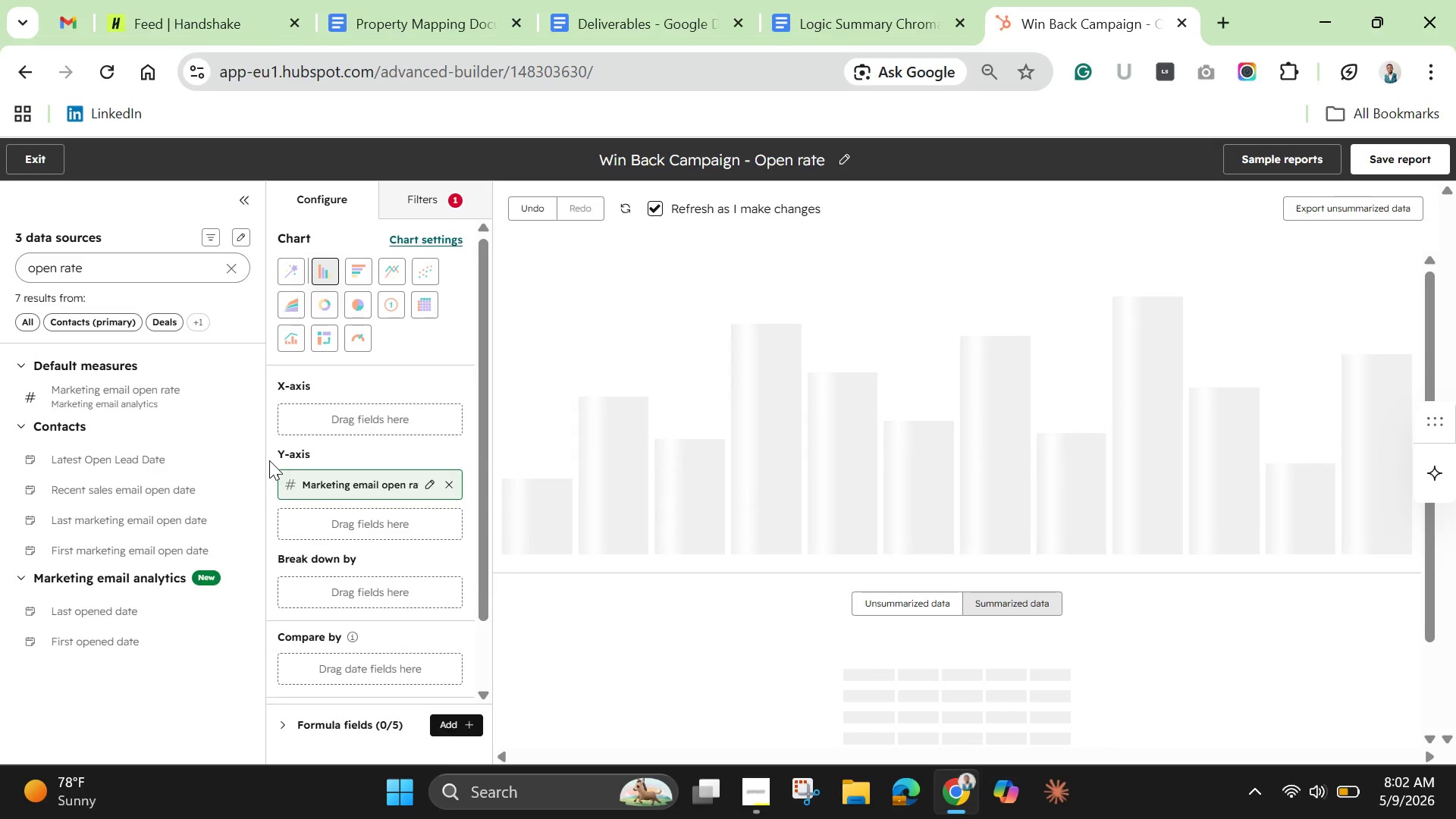 
left_click([228, 278])
 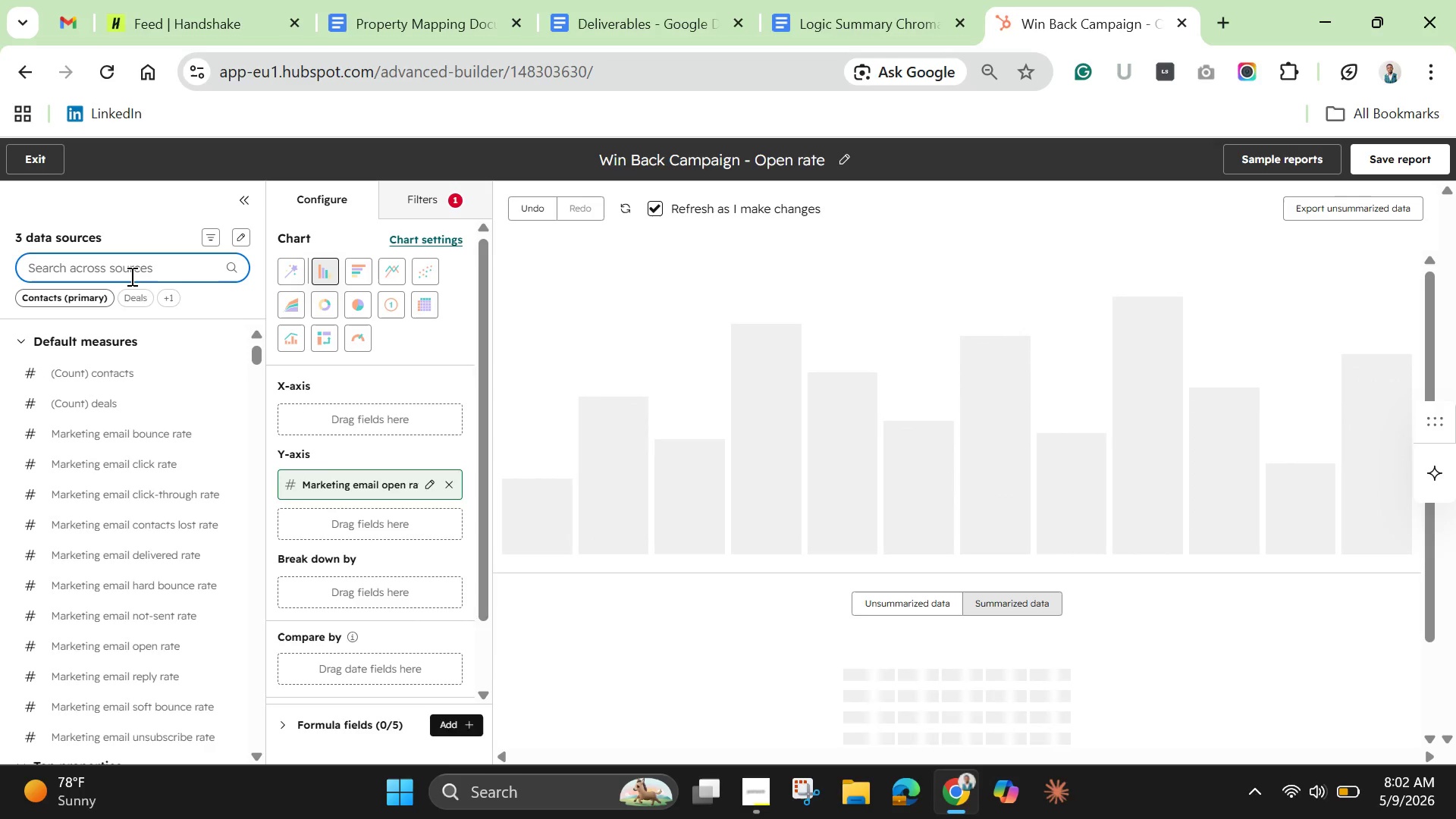 
left_click([130, 276])
 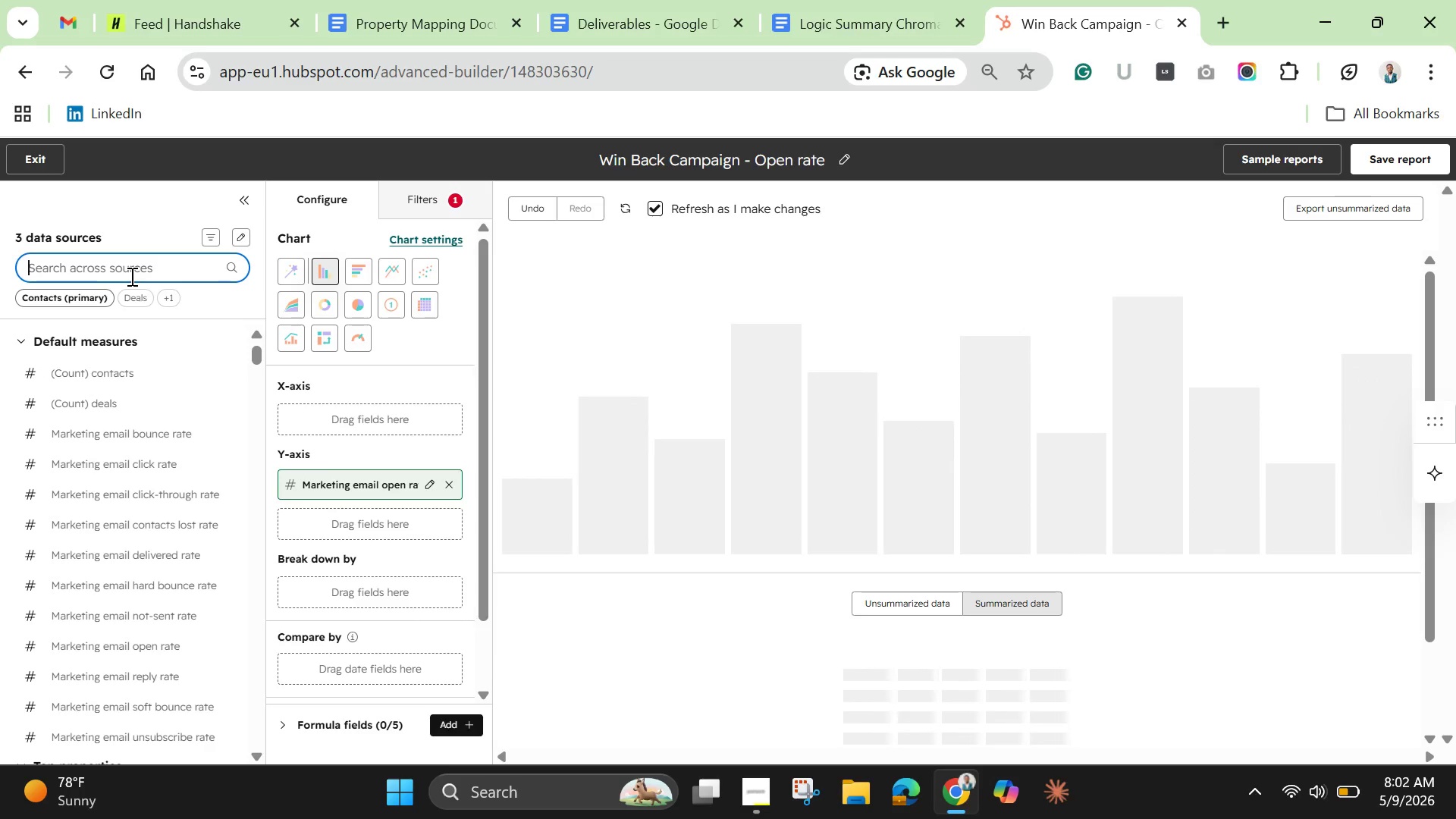 
type(email name)
 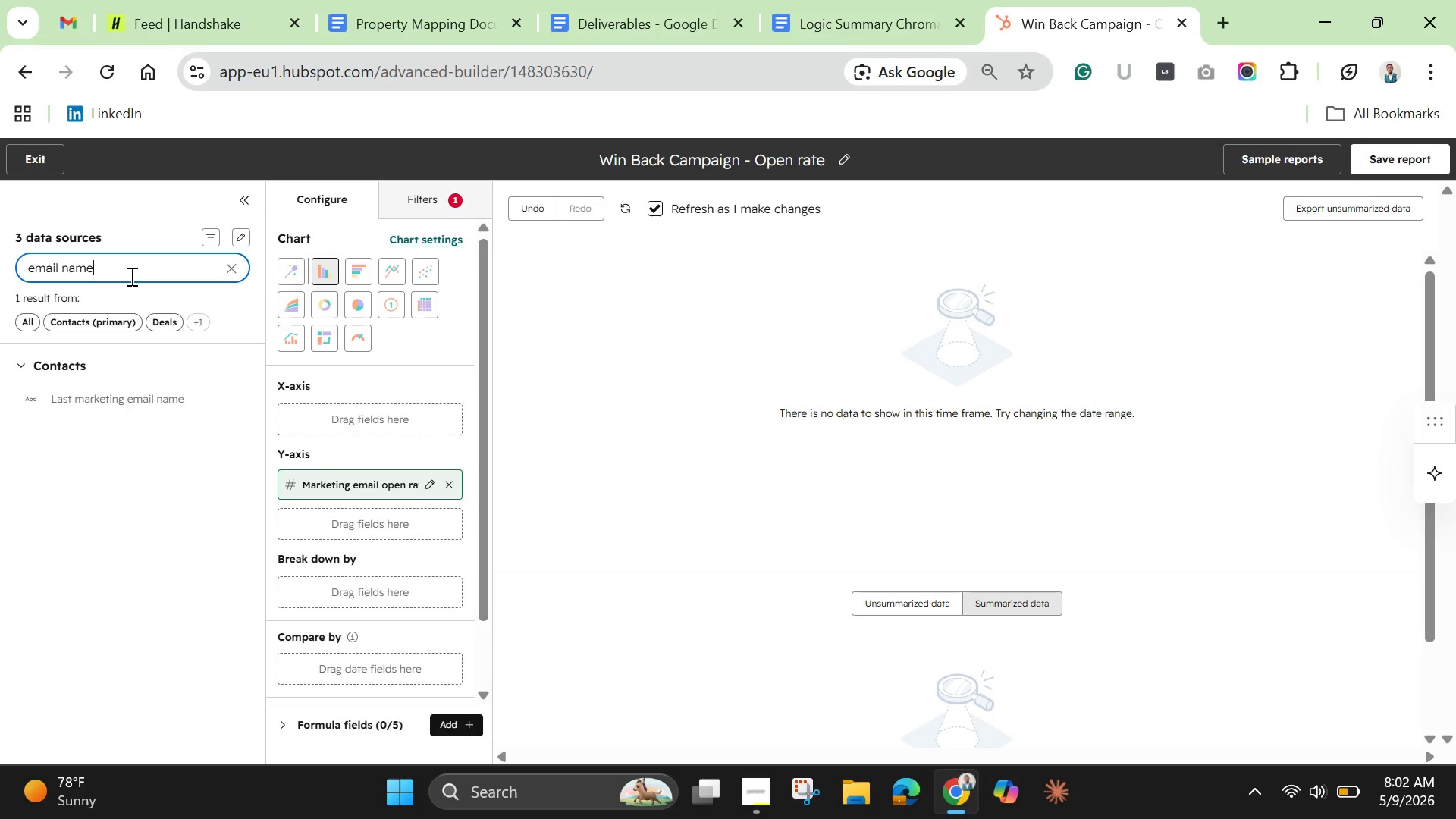 
wait(8.08)
 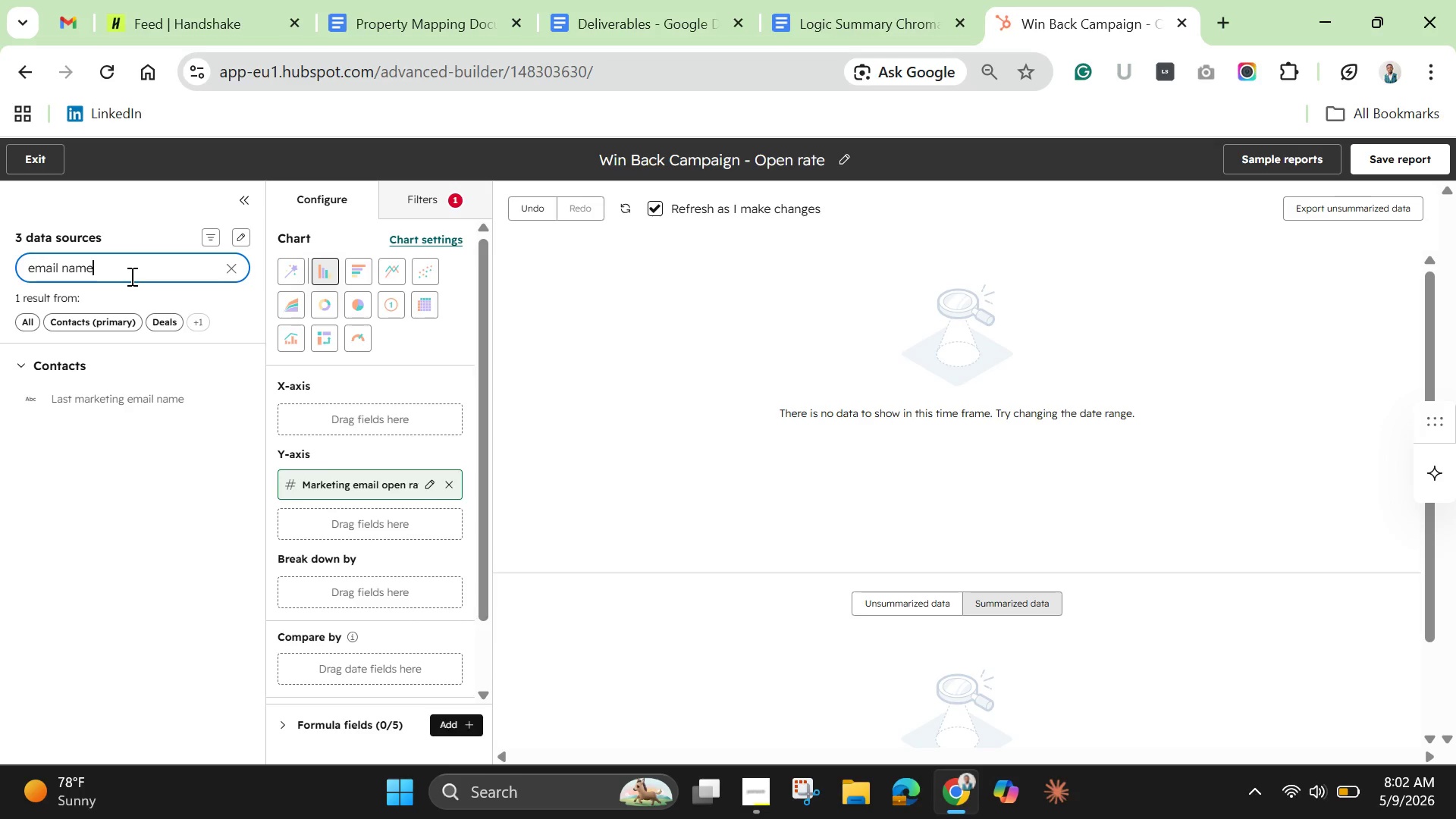 
left_click_drag(start_coordinate=[128, 399], to_coordinate=[290, 408])
 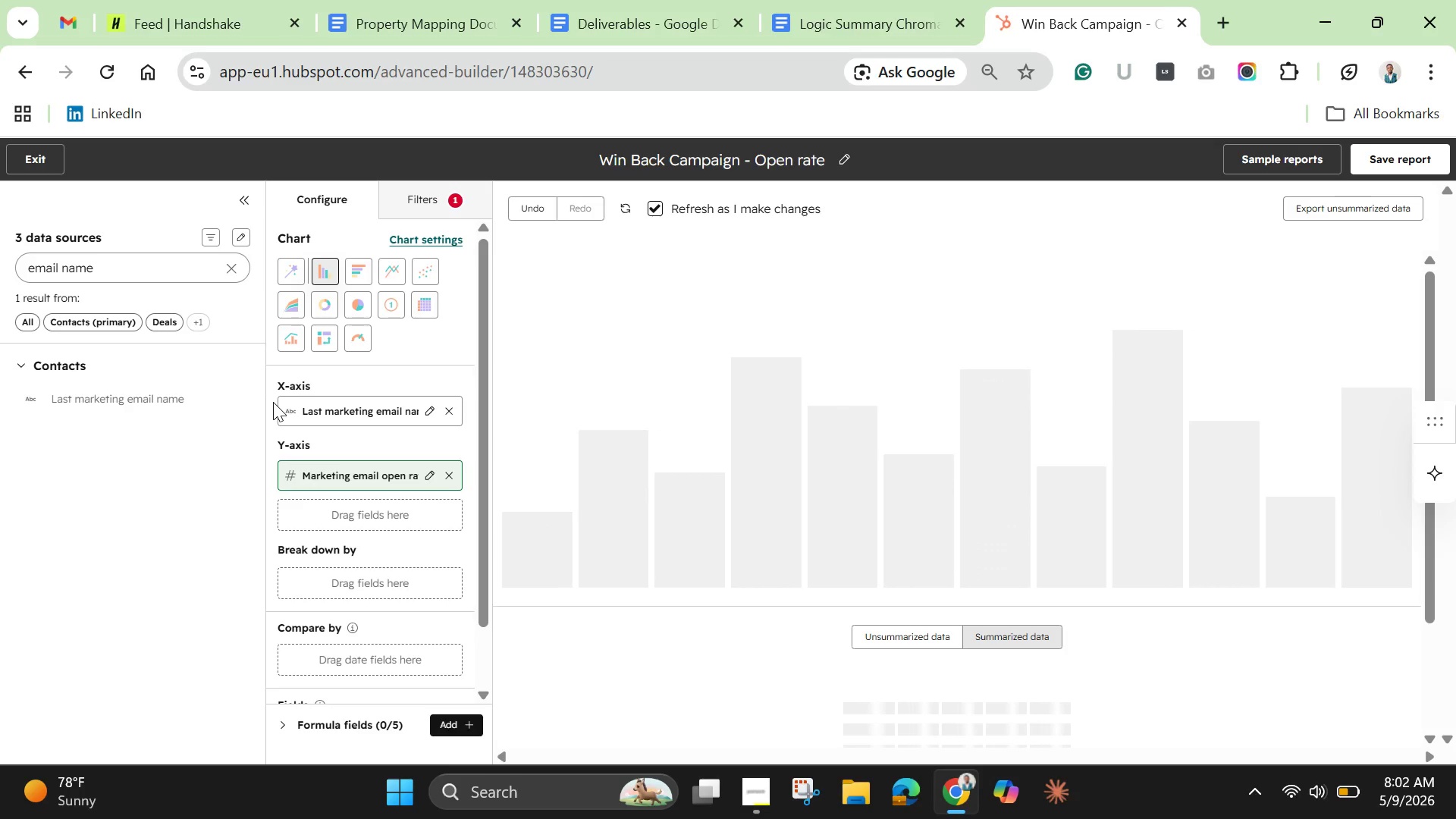 
wait(13.73)
 